 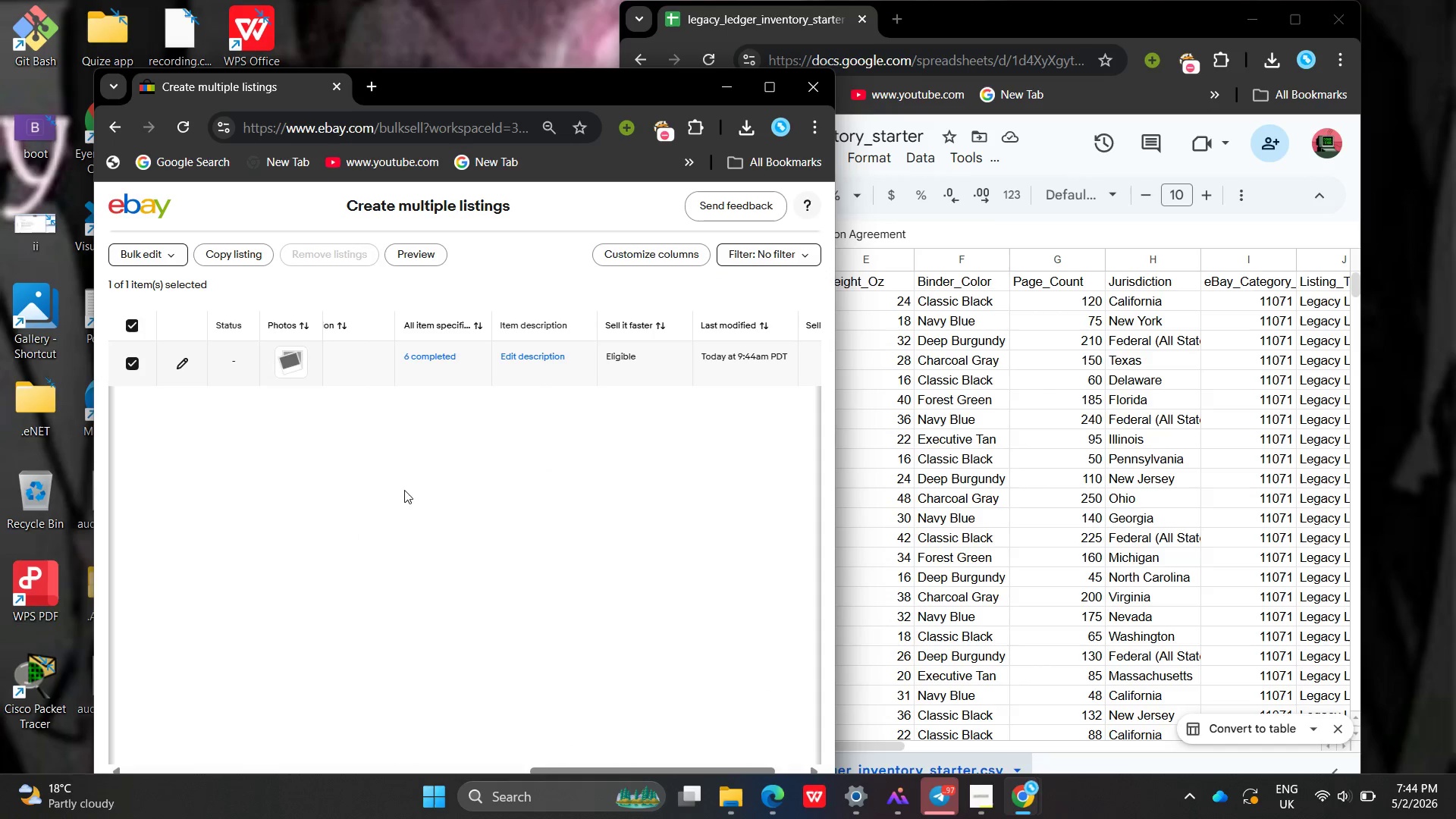 
left_click_drag(start_coordinate=[433, 348], to_coordinate=[438, 353])
 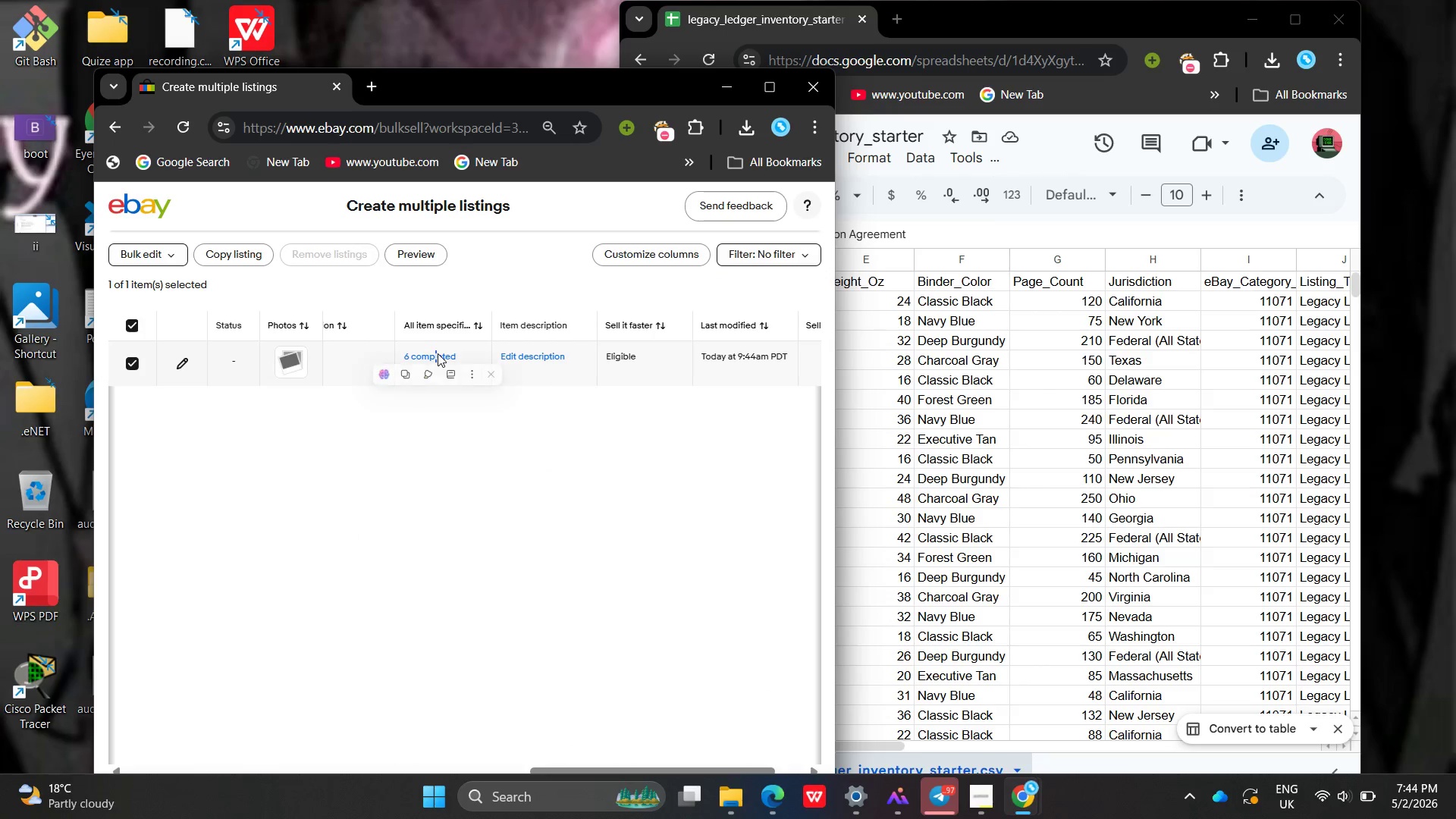 
double_click([438, 353])
 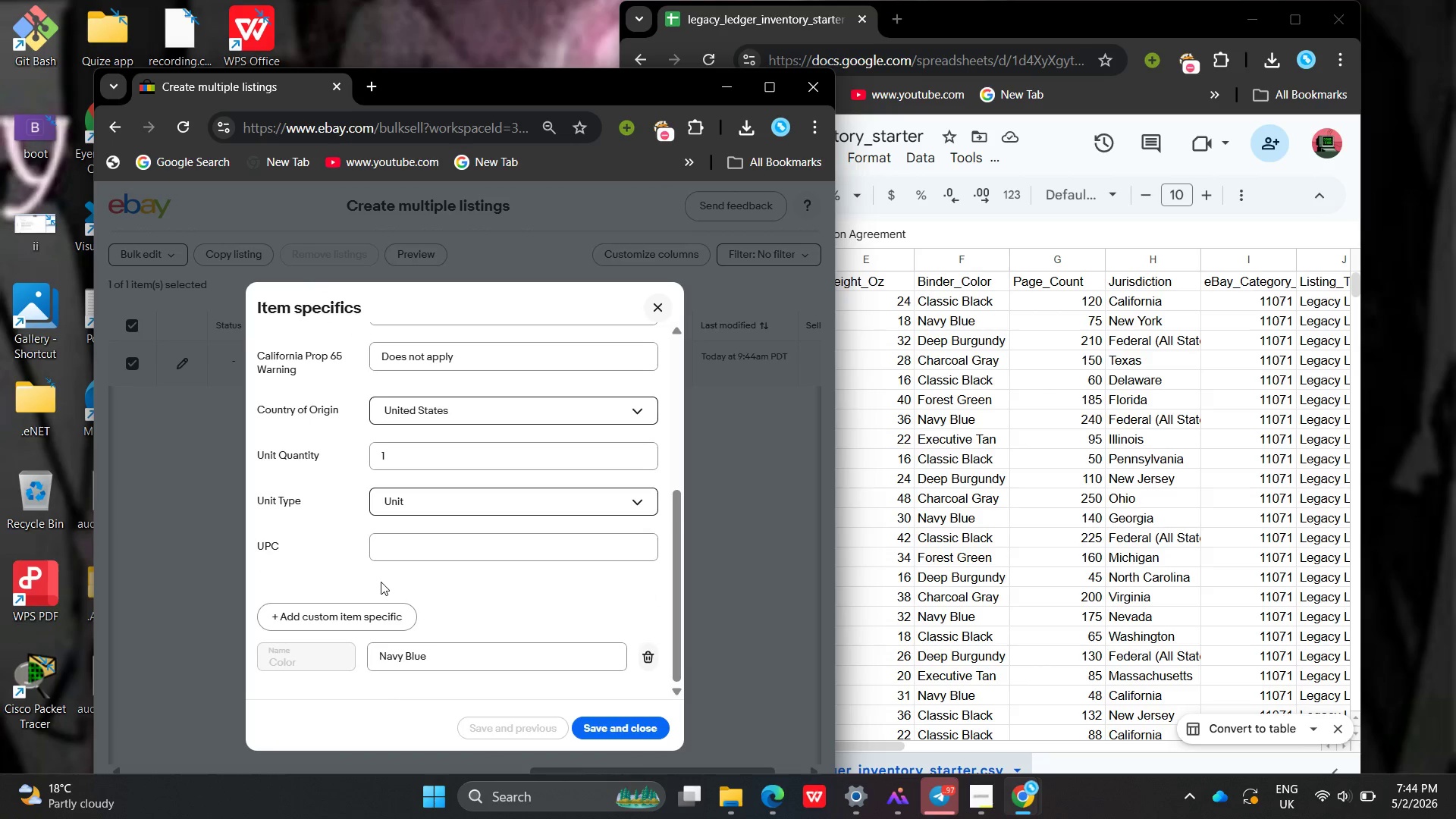 
left_click([355, 613])
 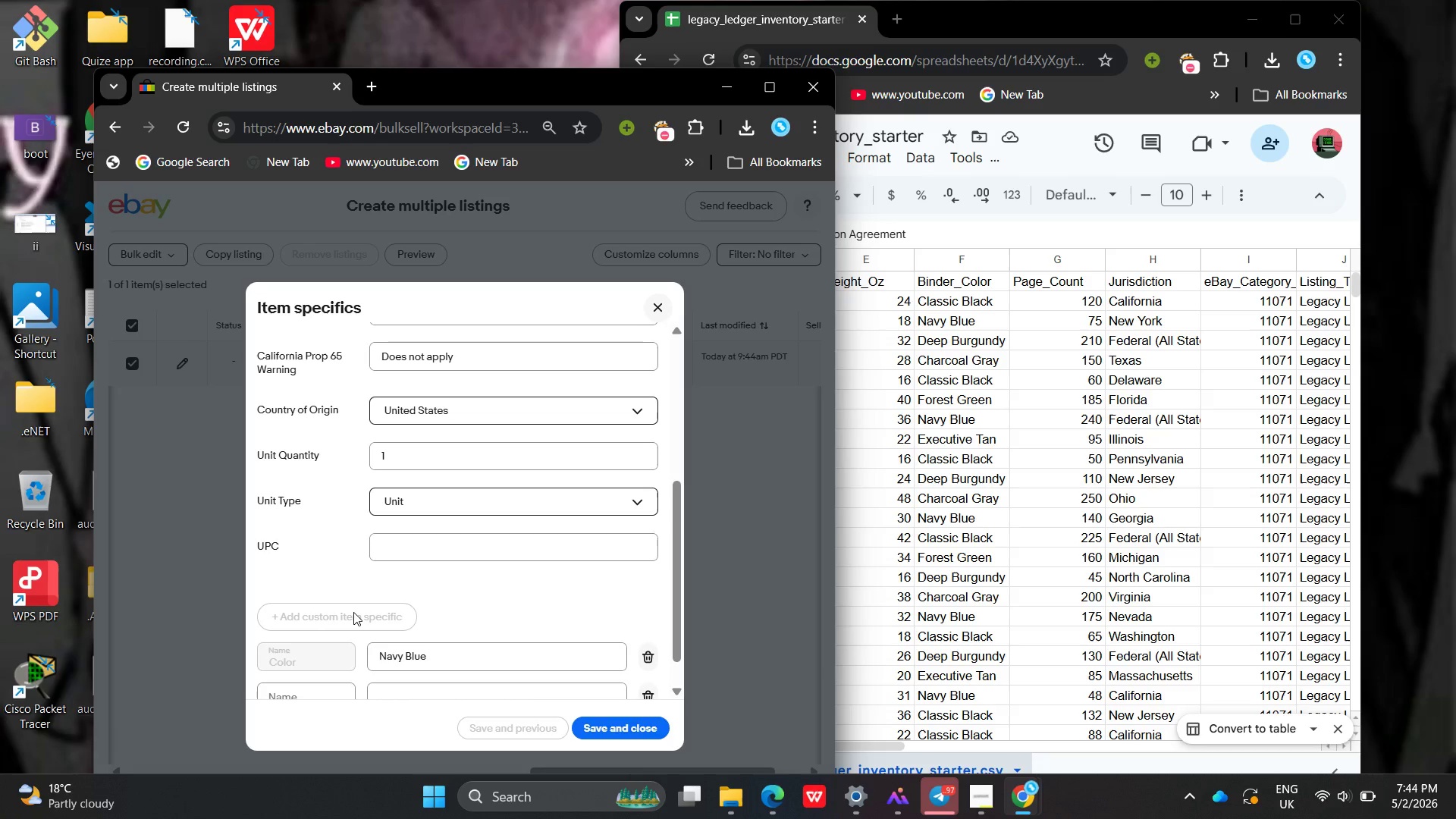 
key(Shift+S)
 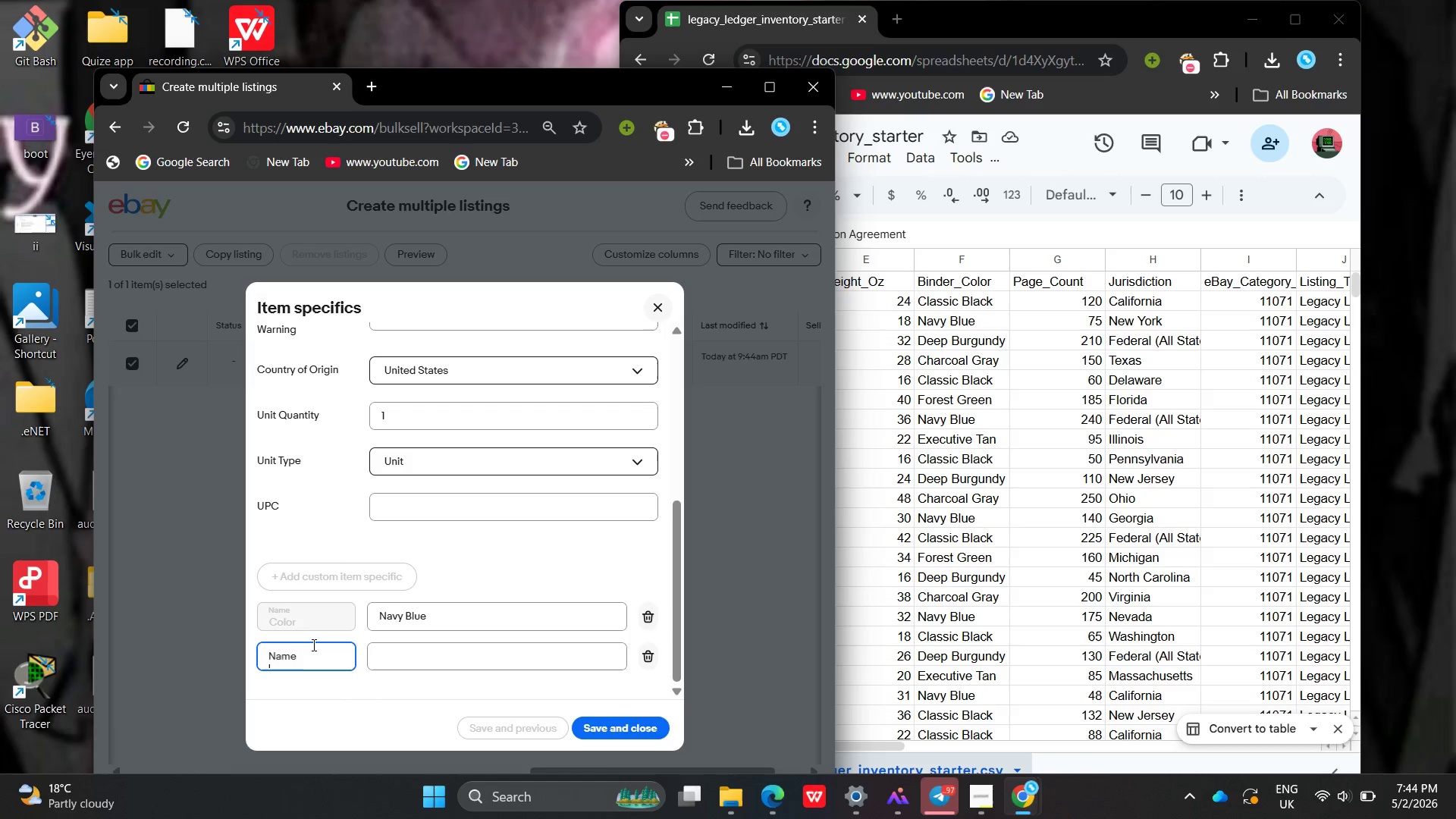 
double_click([312, 645])
 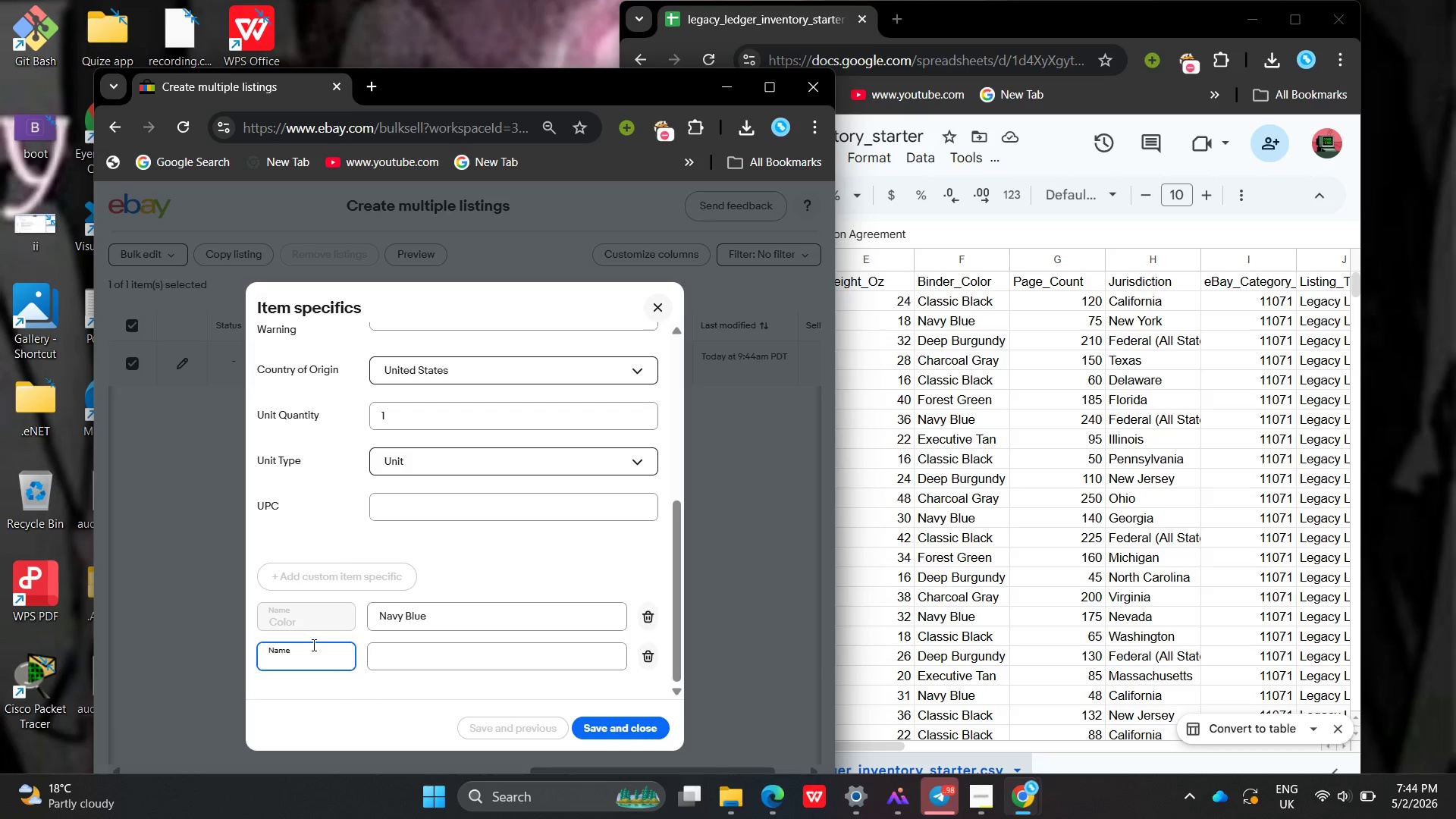 
type(Sate)
key(Backspace)
key(Backspace)
key(Backspace)
type(tate)
 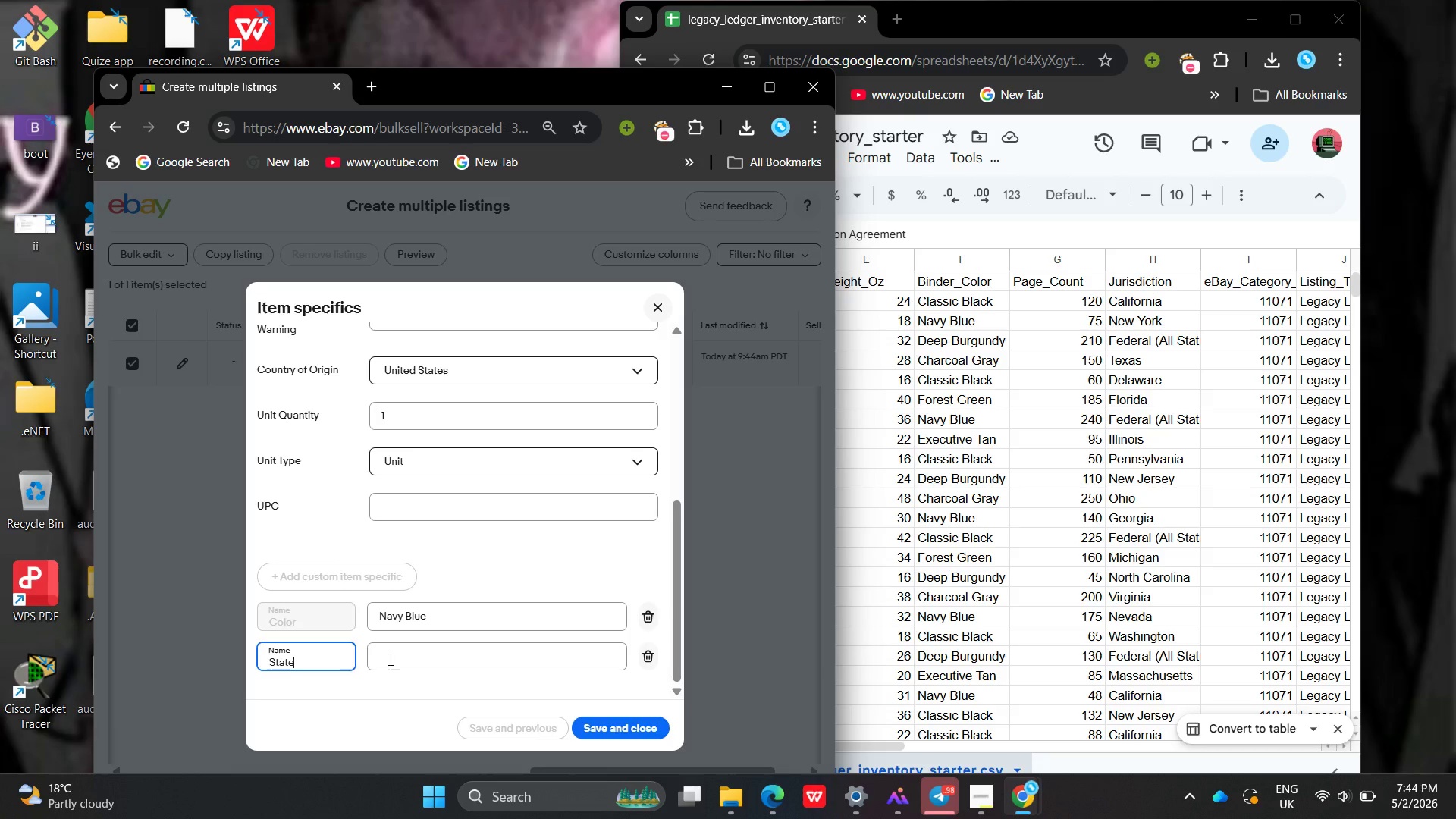 
key(Shift+ShiftLeft)
 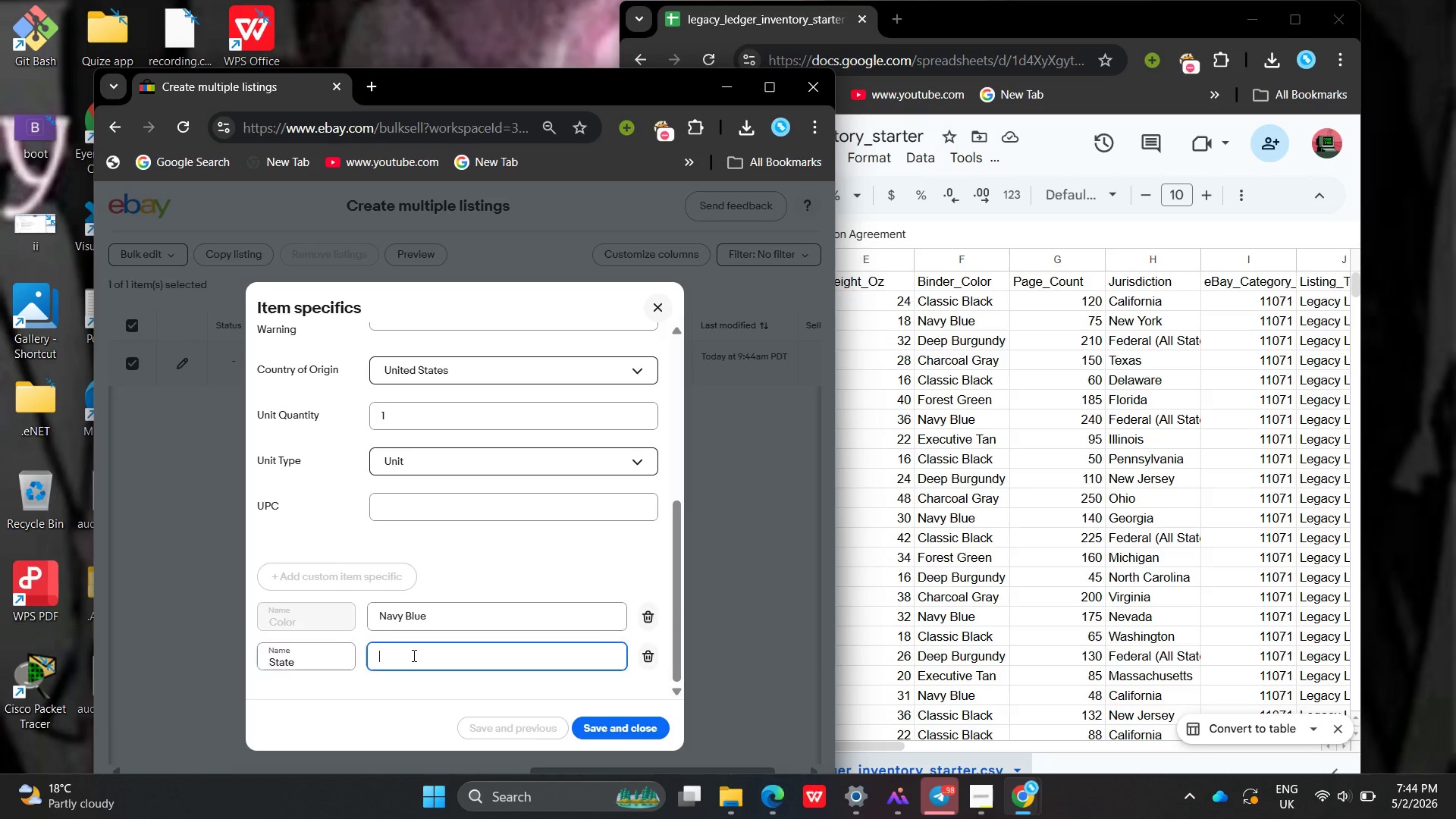 
left_click([413, 655])
 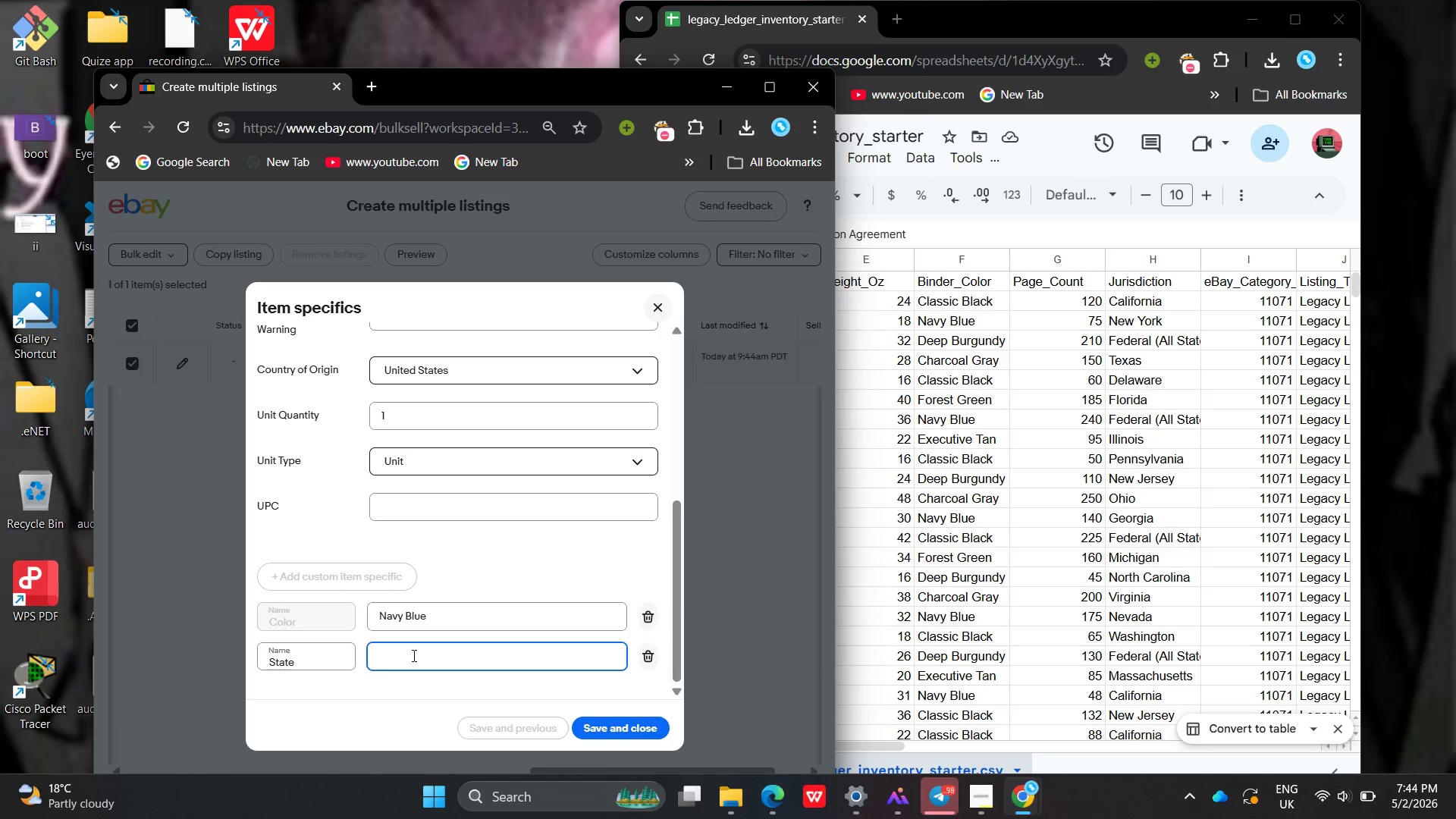 
type(California )
 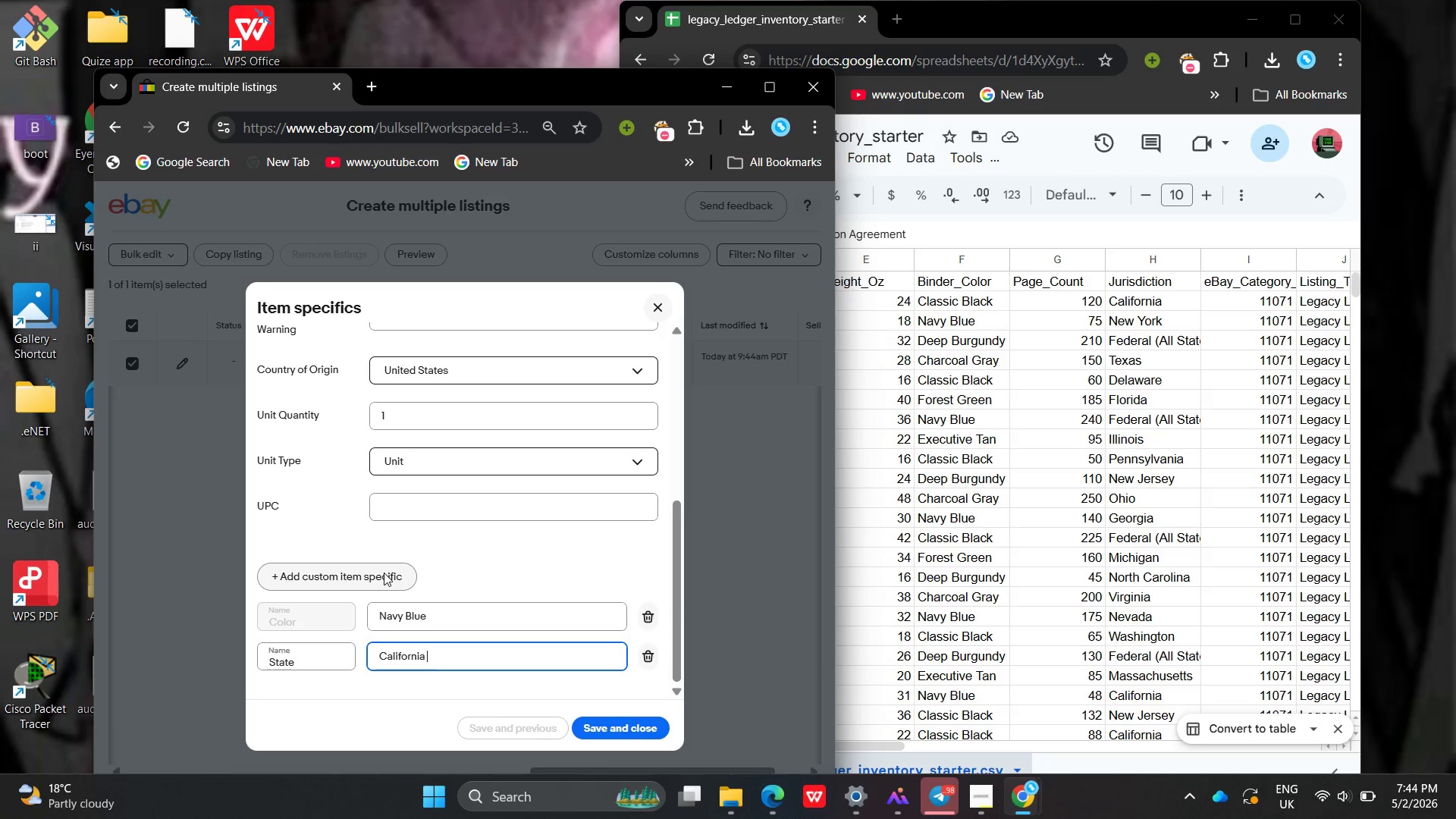 
wait(6.84)
 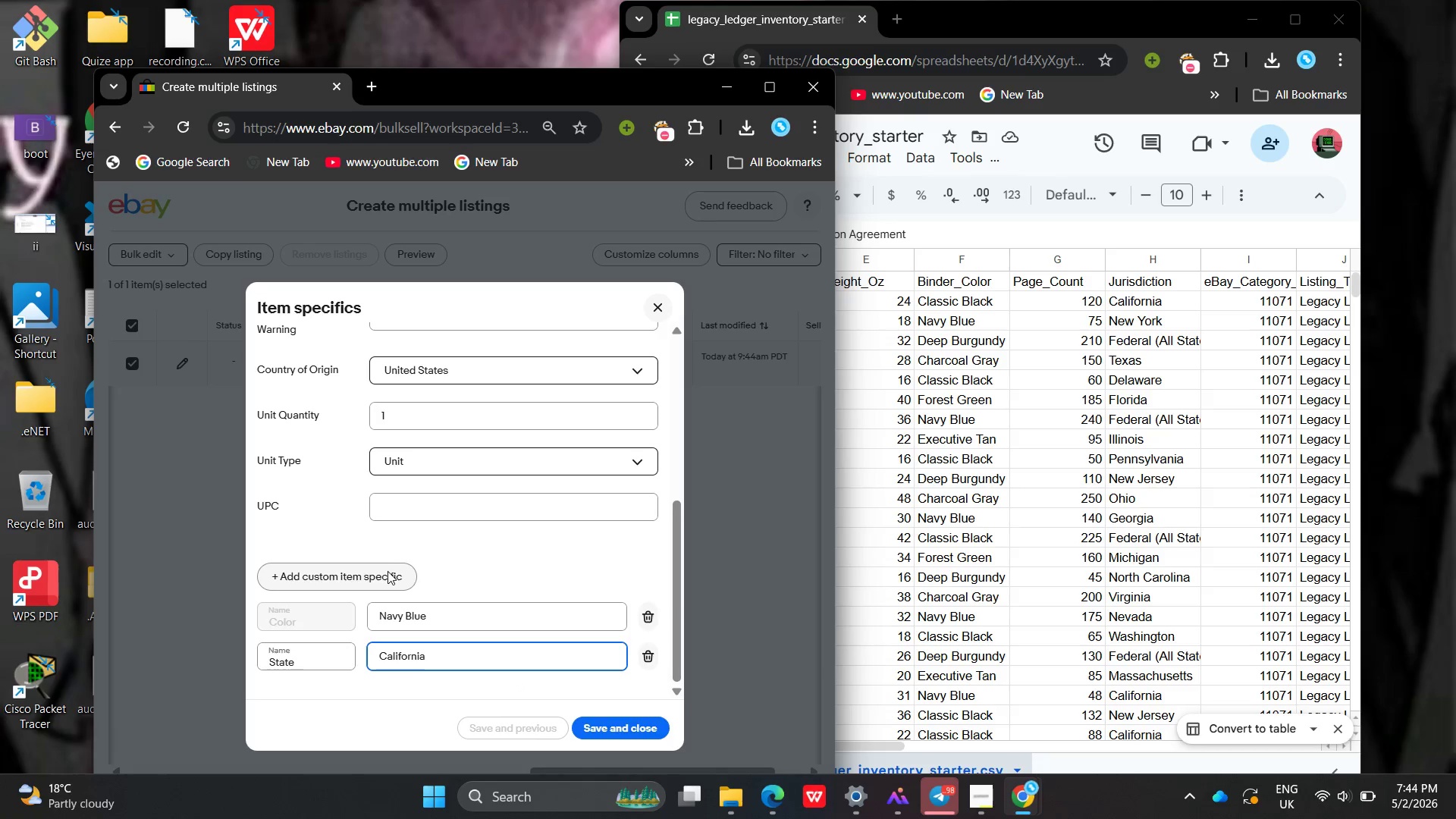 
left_click([384, 573])
 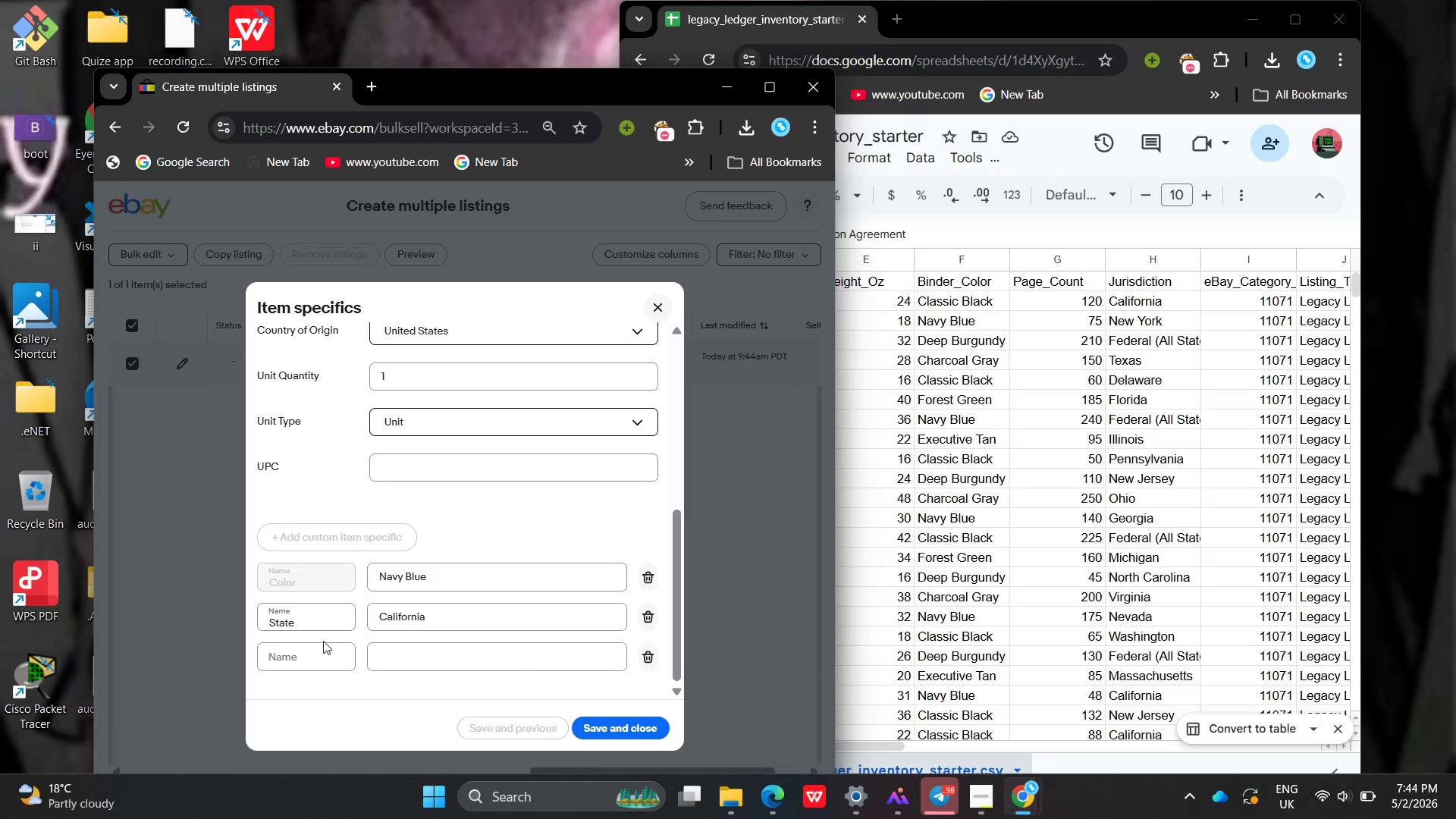 
left_click([315, 647])
 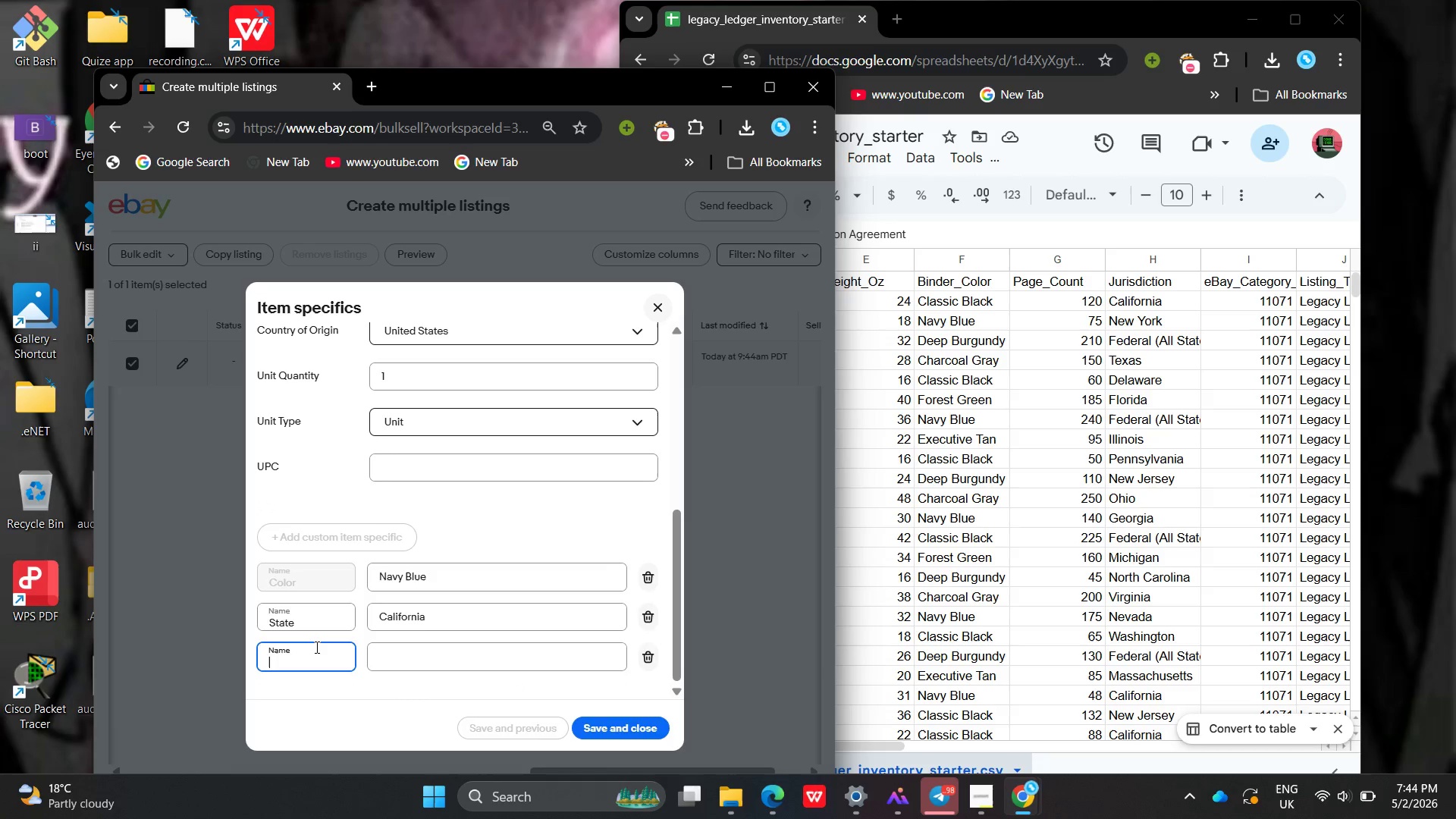 
type(Practie )
 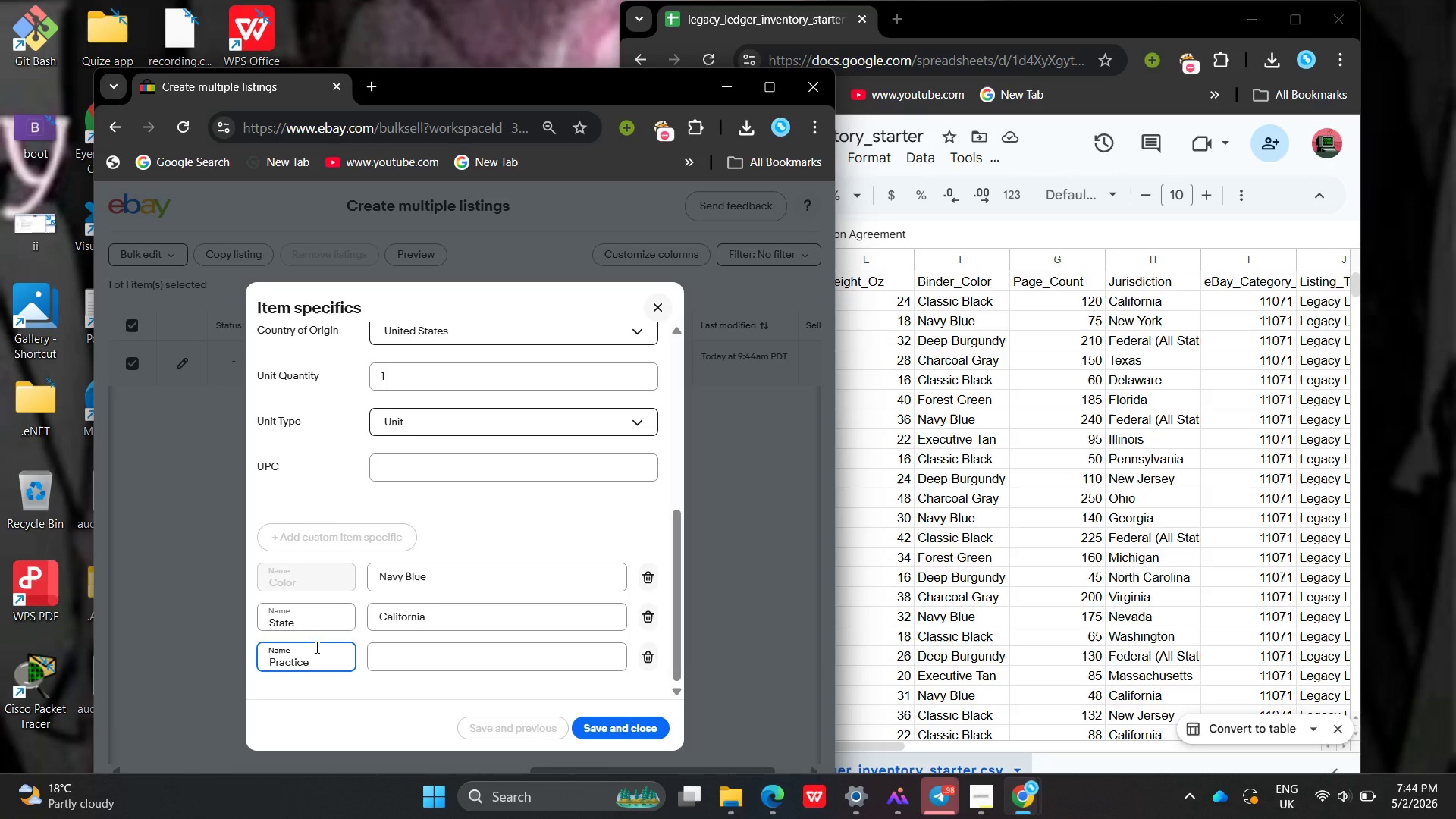 
type(Area)
 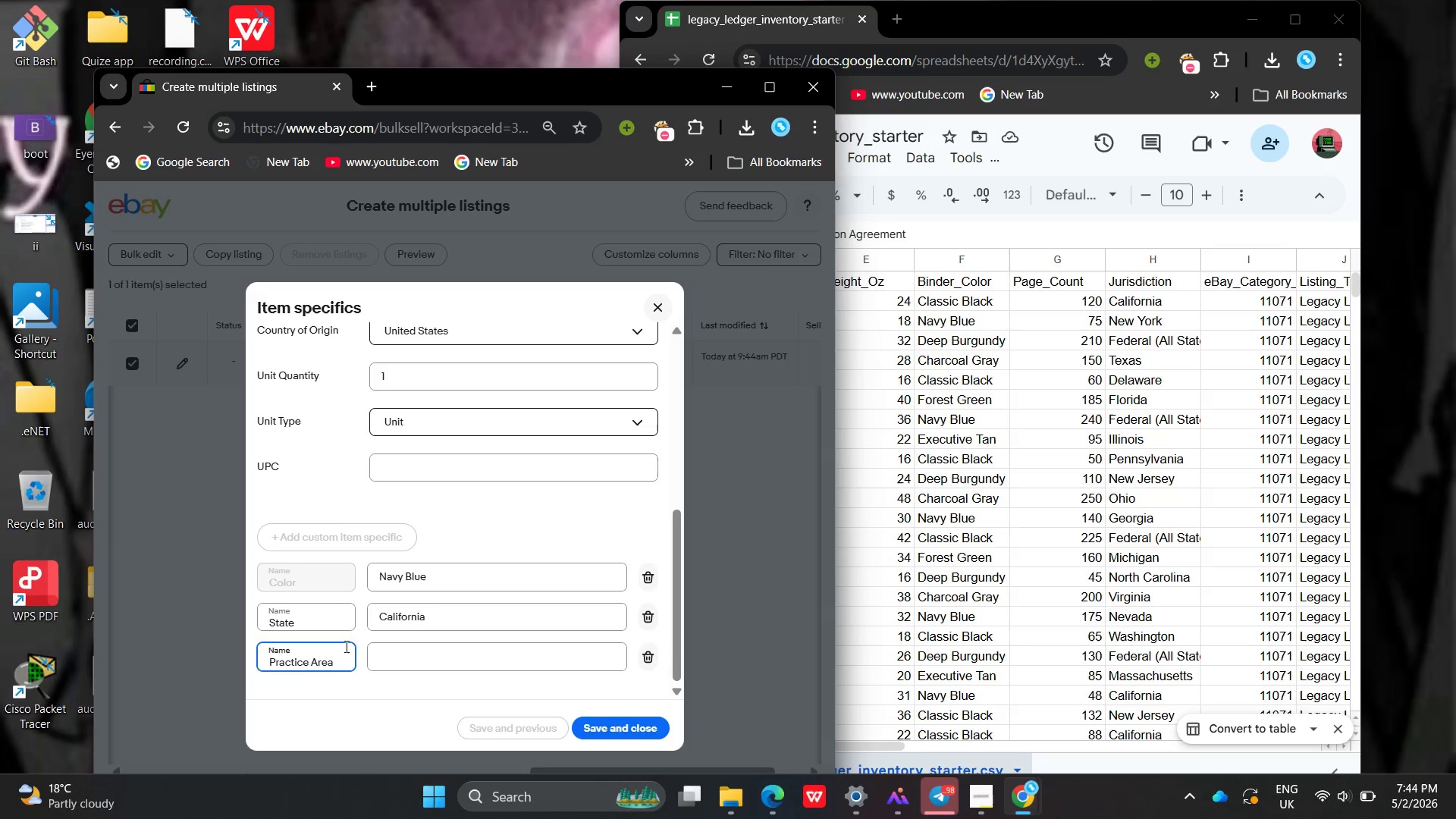 
left_click([403, 657])
 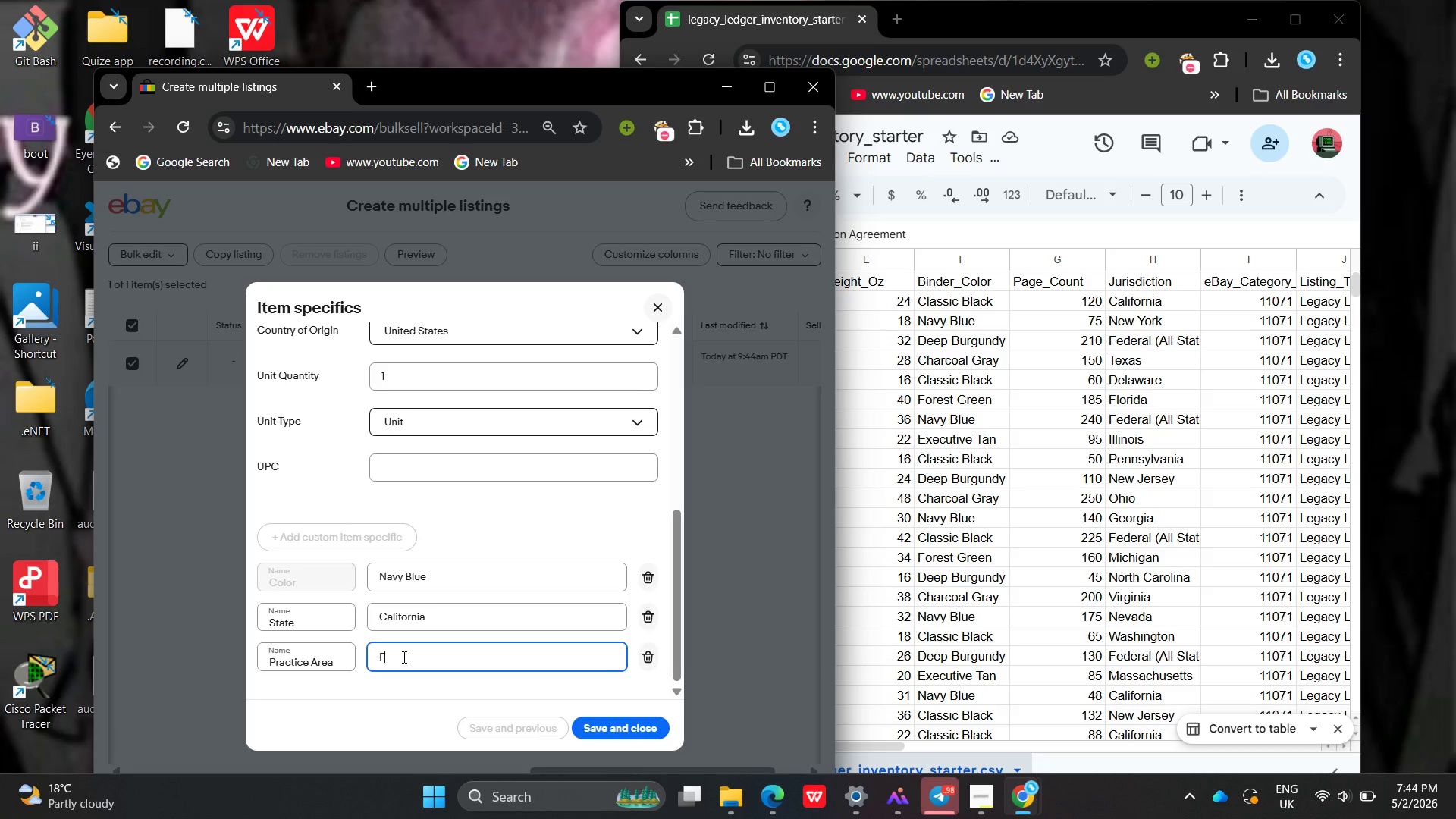 
type(Family Law )
 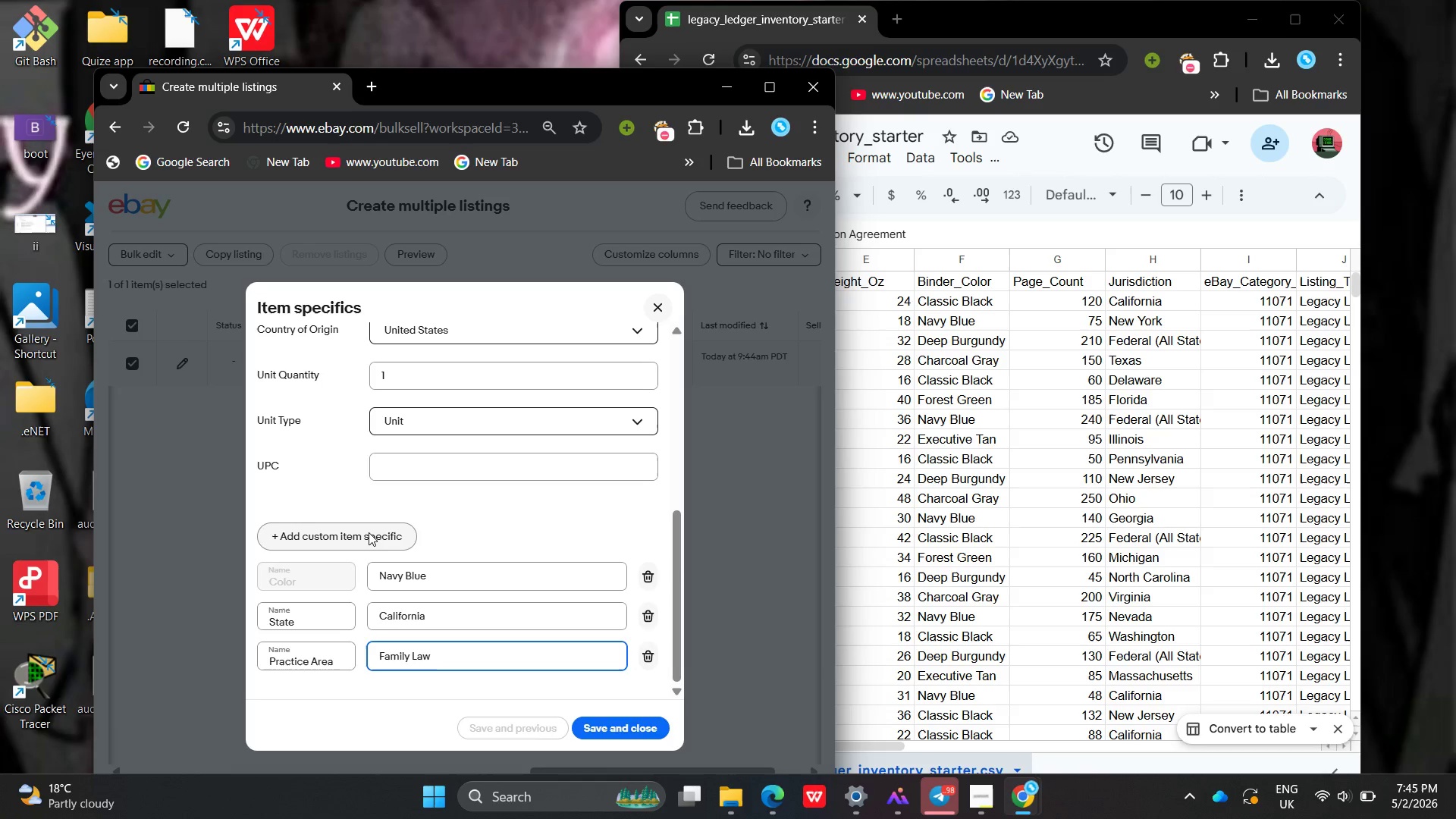 
left_click([369, 532])
 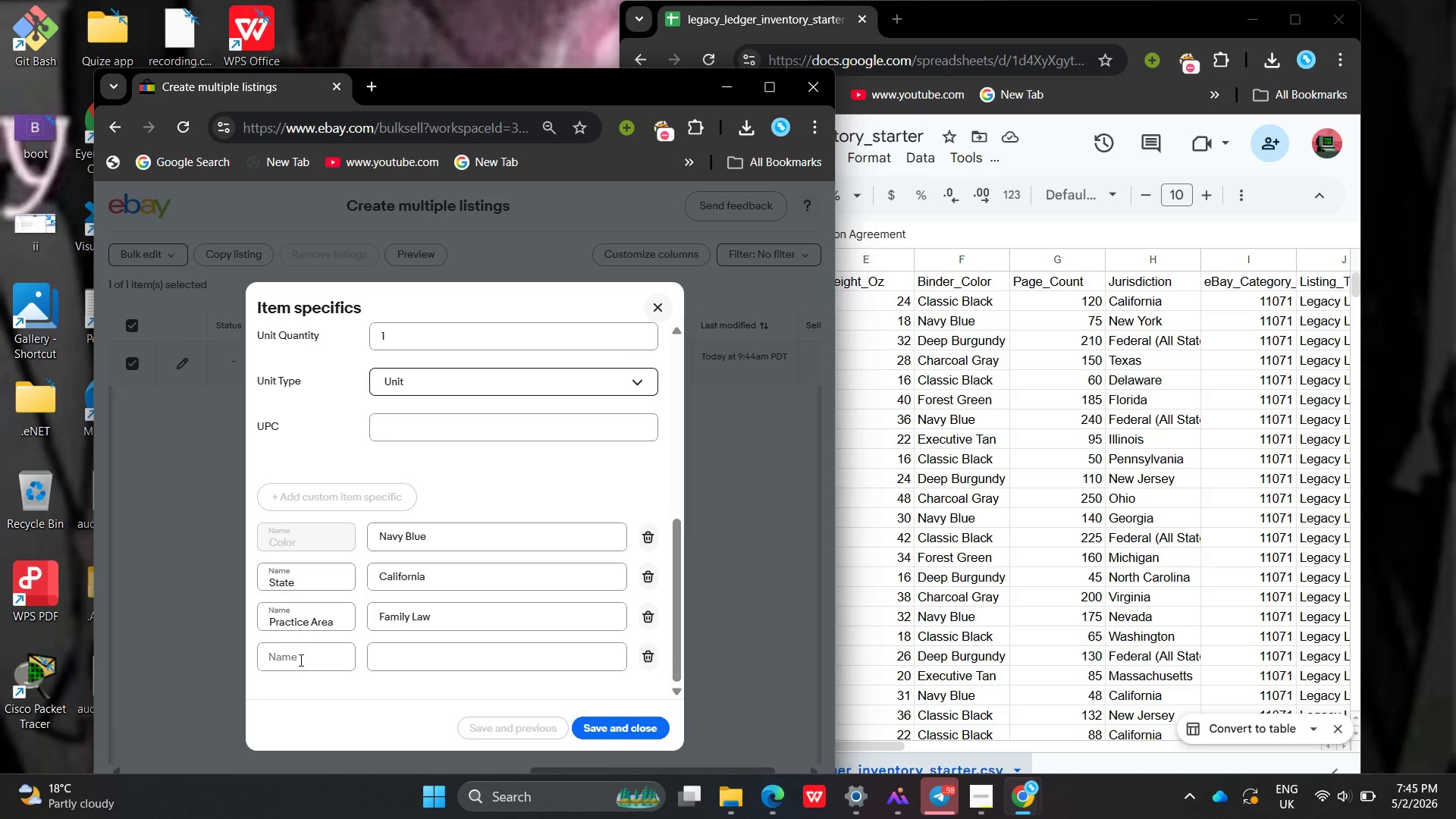 
left_click([299, 662])
 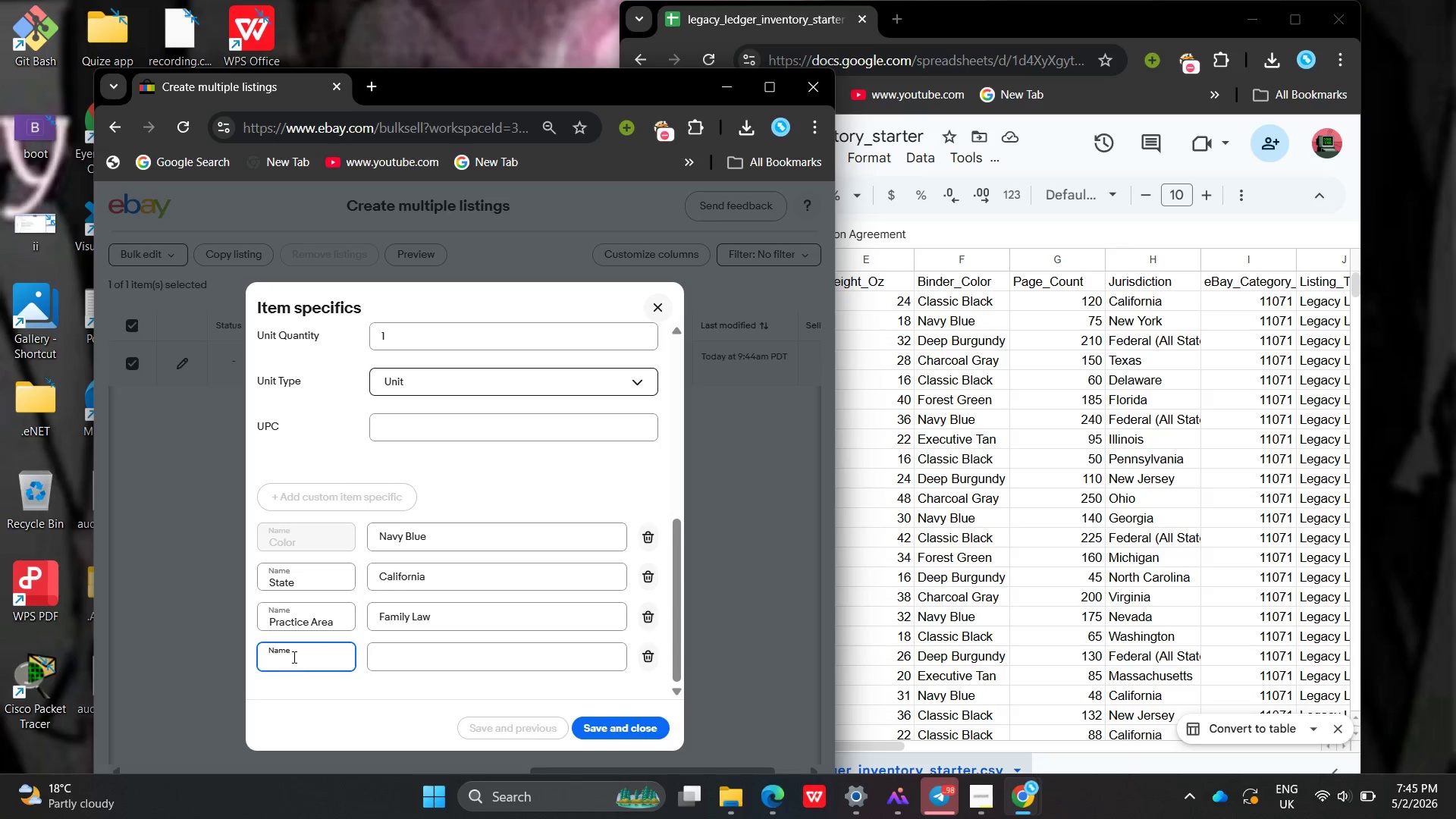 
type(Format )
 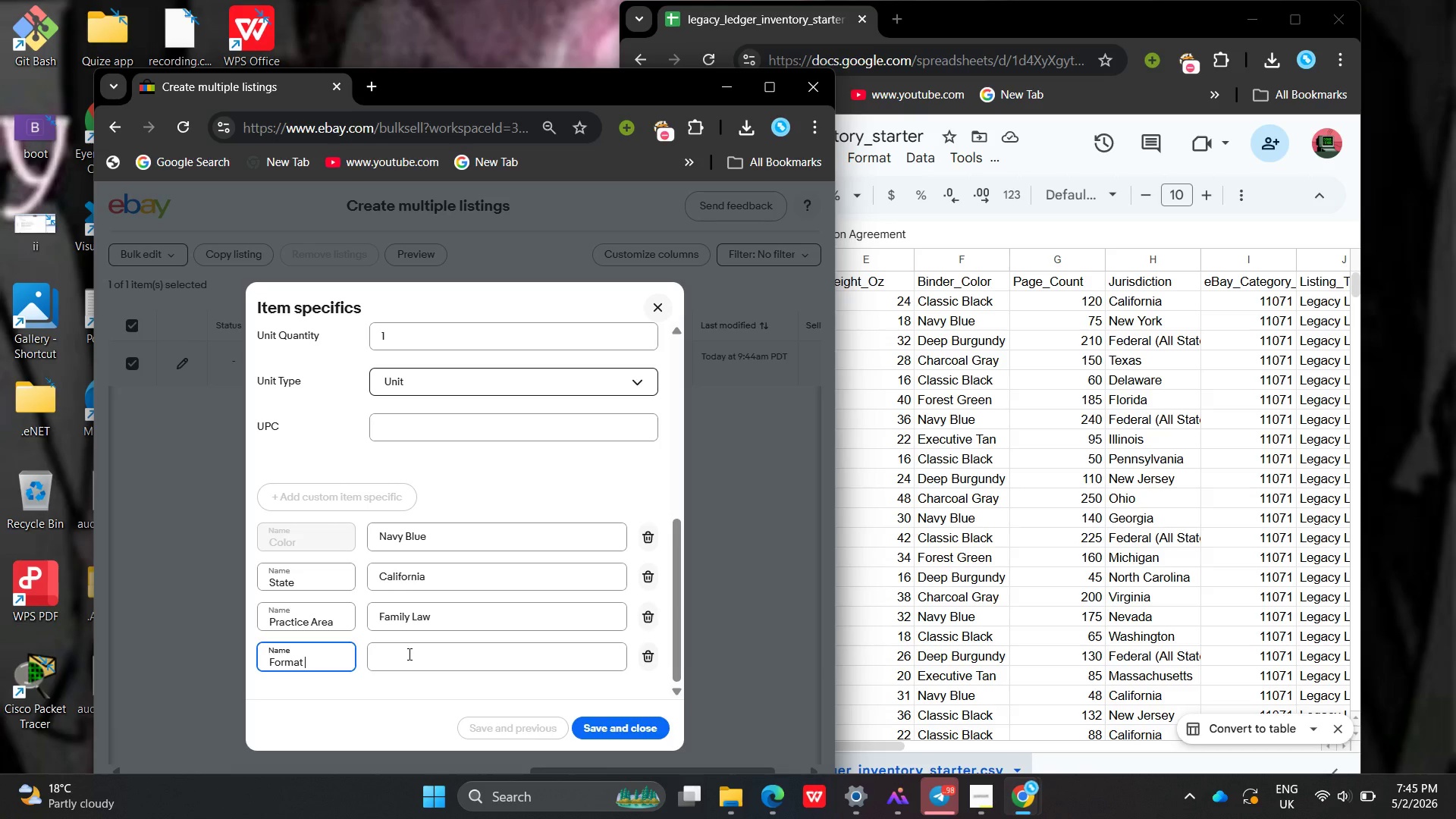 
left_click([408, 654])
 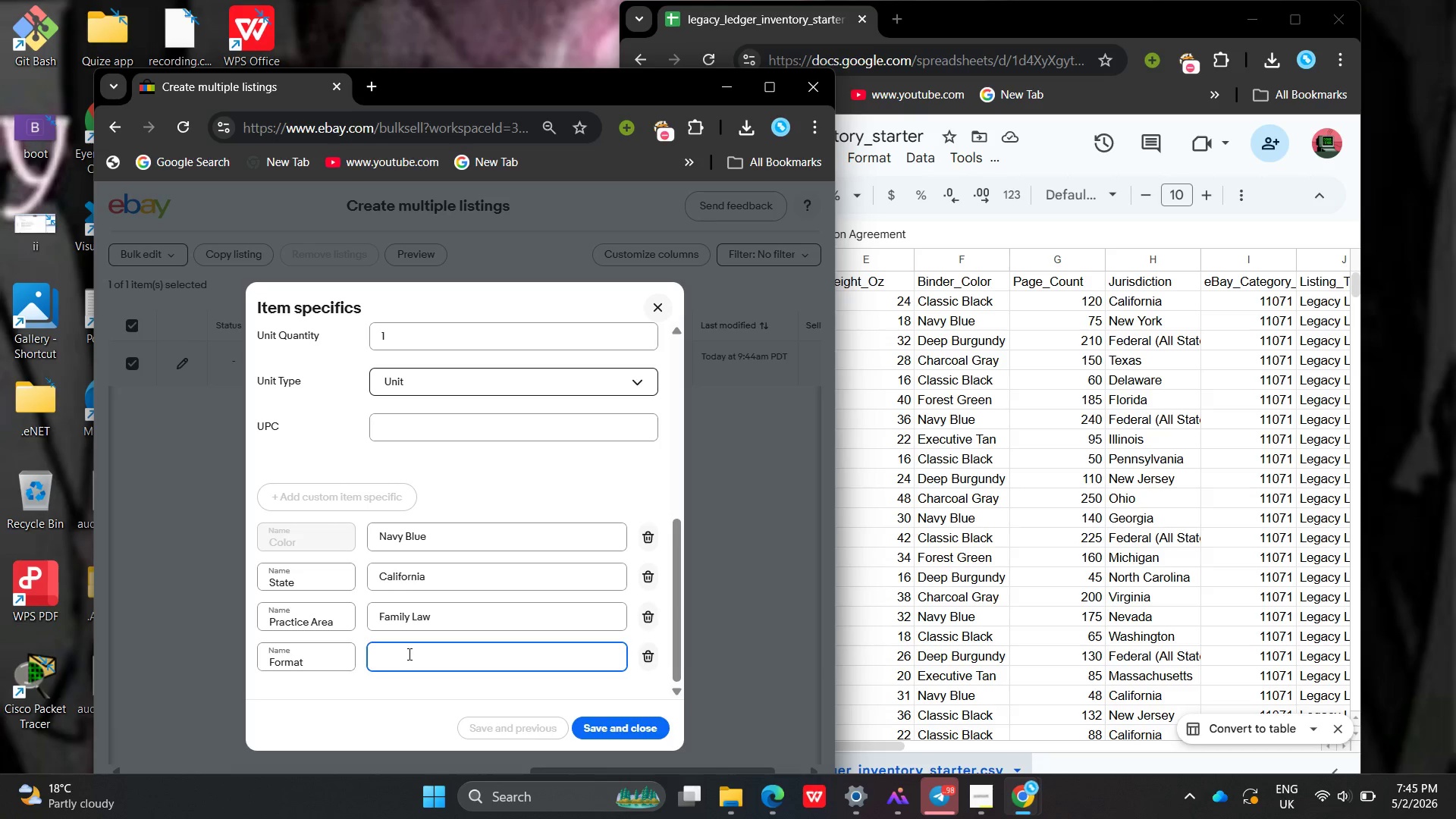 
type(Physsica)
key(Backspace)
key(Backspace)
key(Backspace)
key(Backspace)
type(ical Binder )
 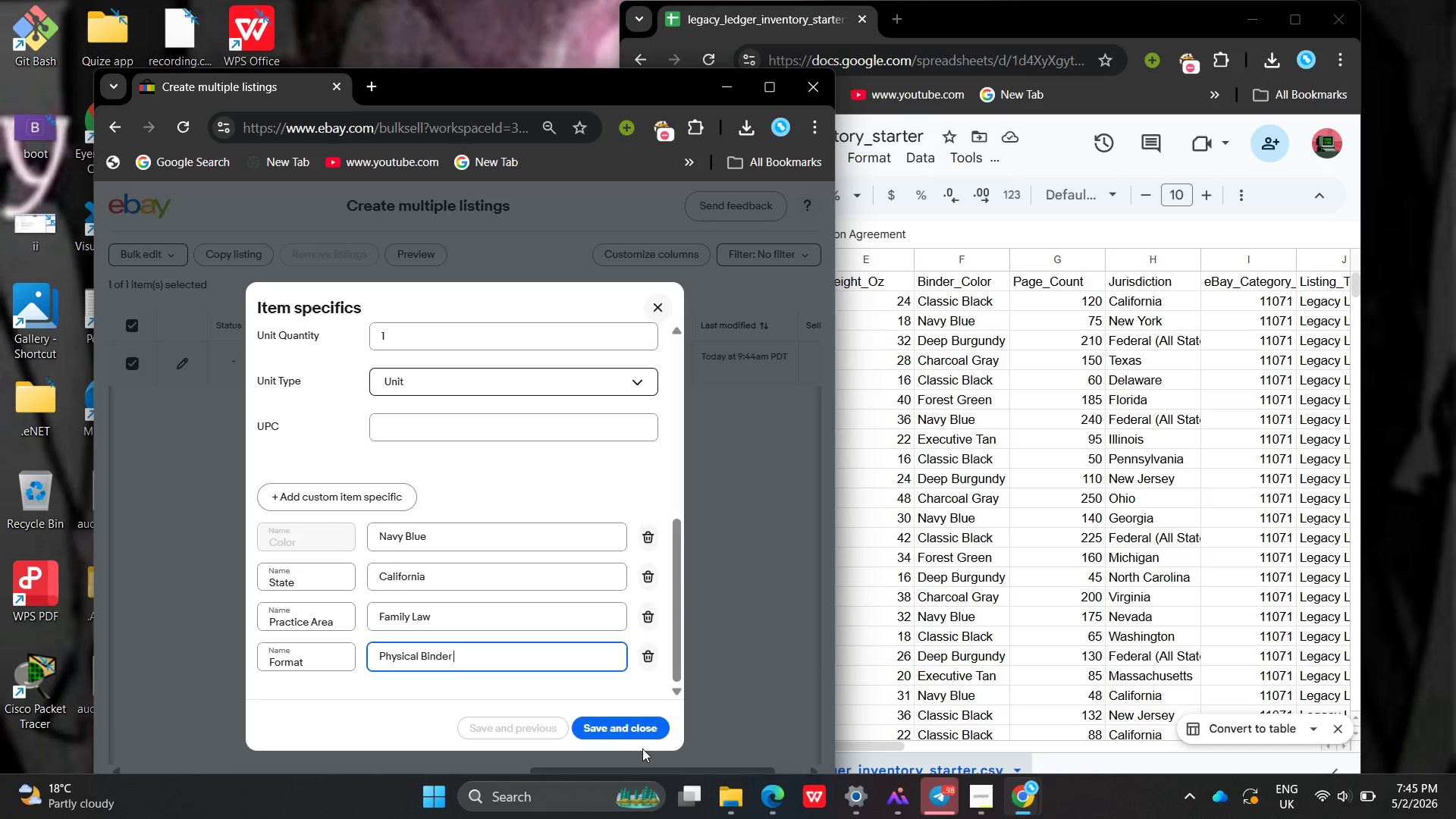 
left_click([639, 727])
 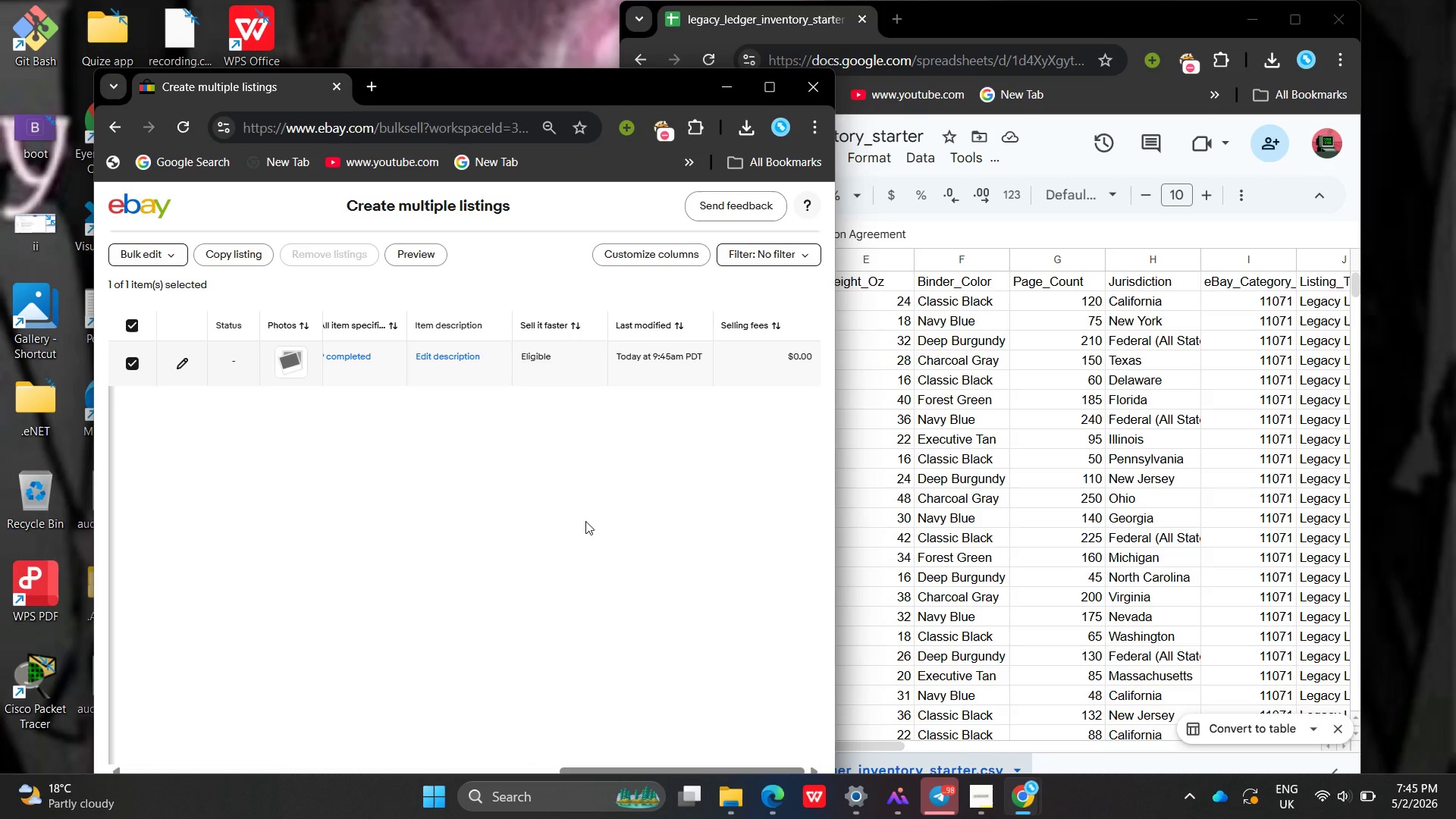 
wait(8.98)
 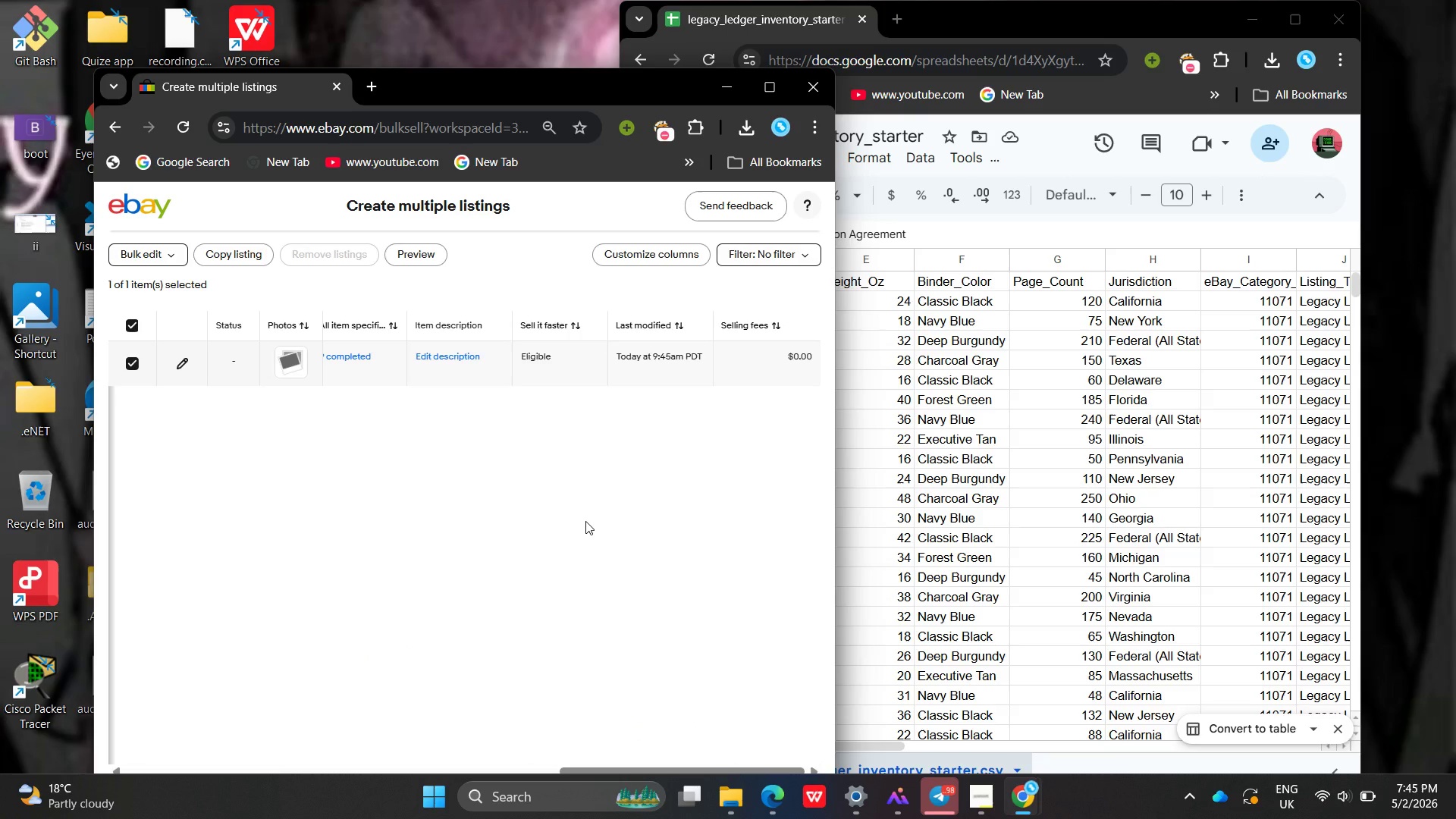 
left_click([143, 127])
 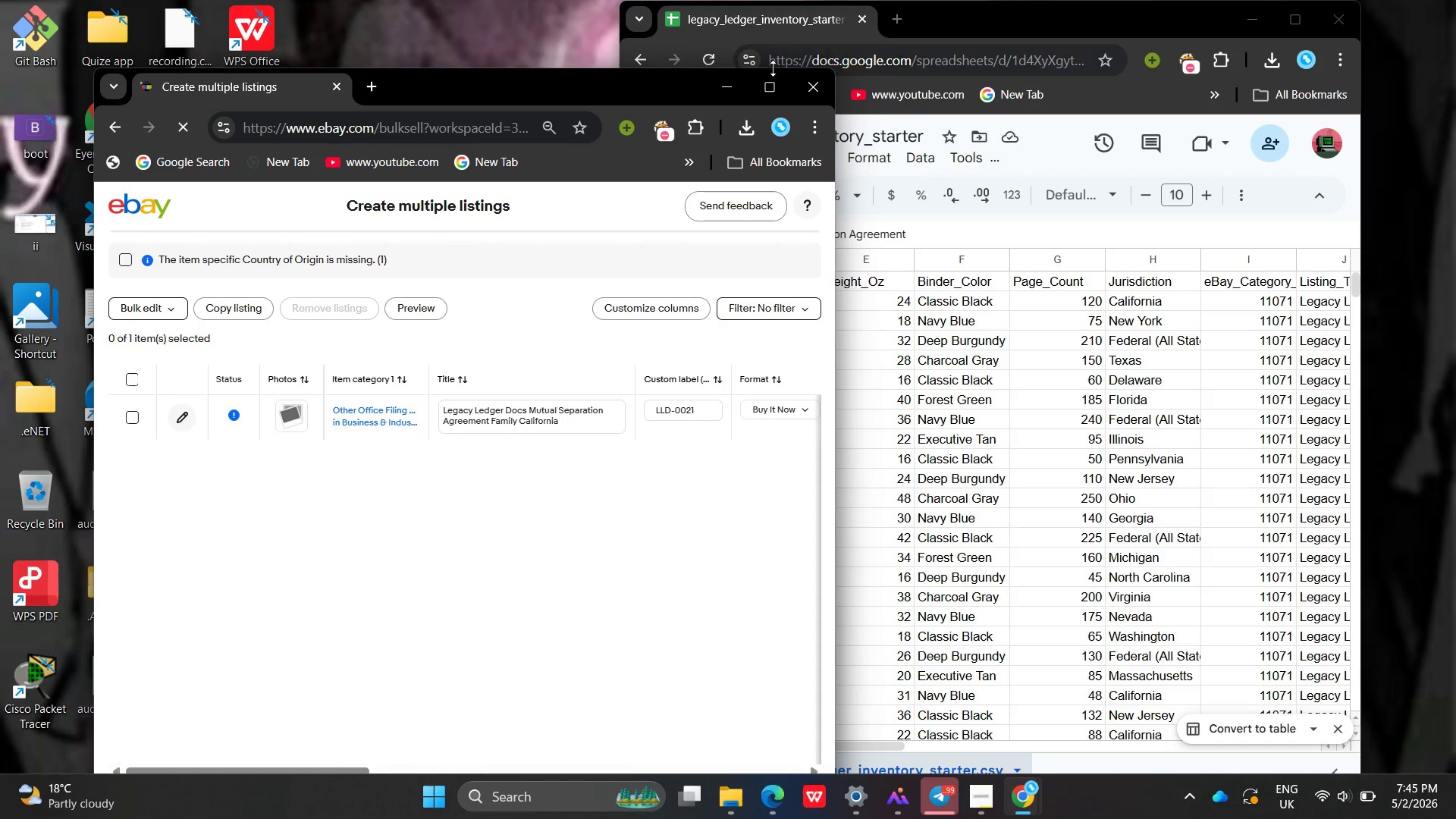 
left_click([780, 74])
 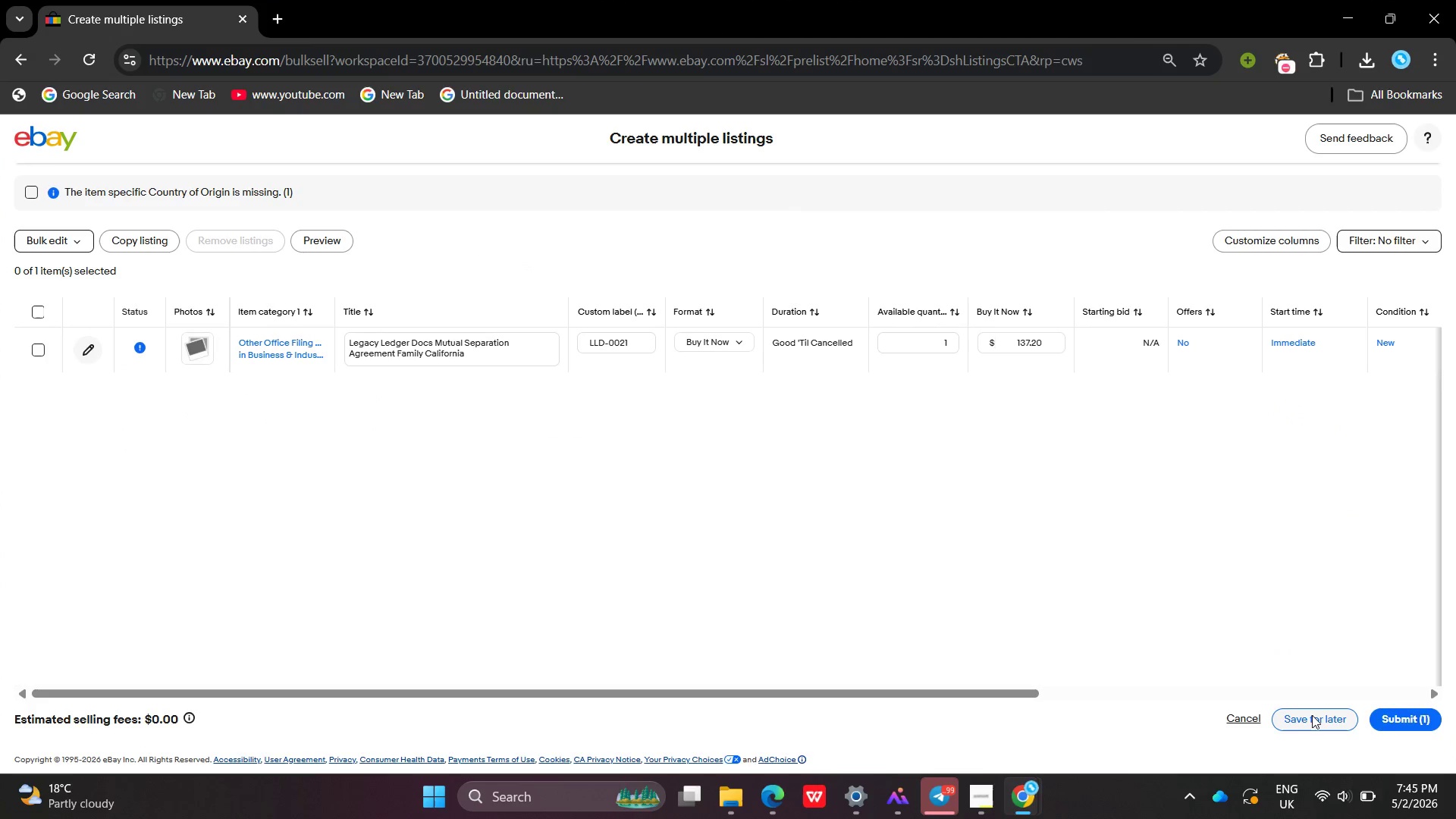 
left_click([1312, 716])
 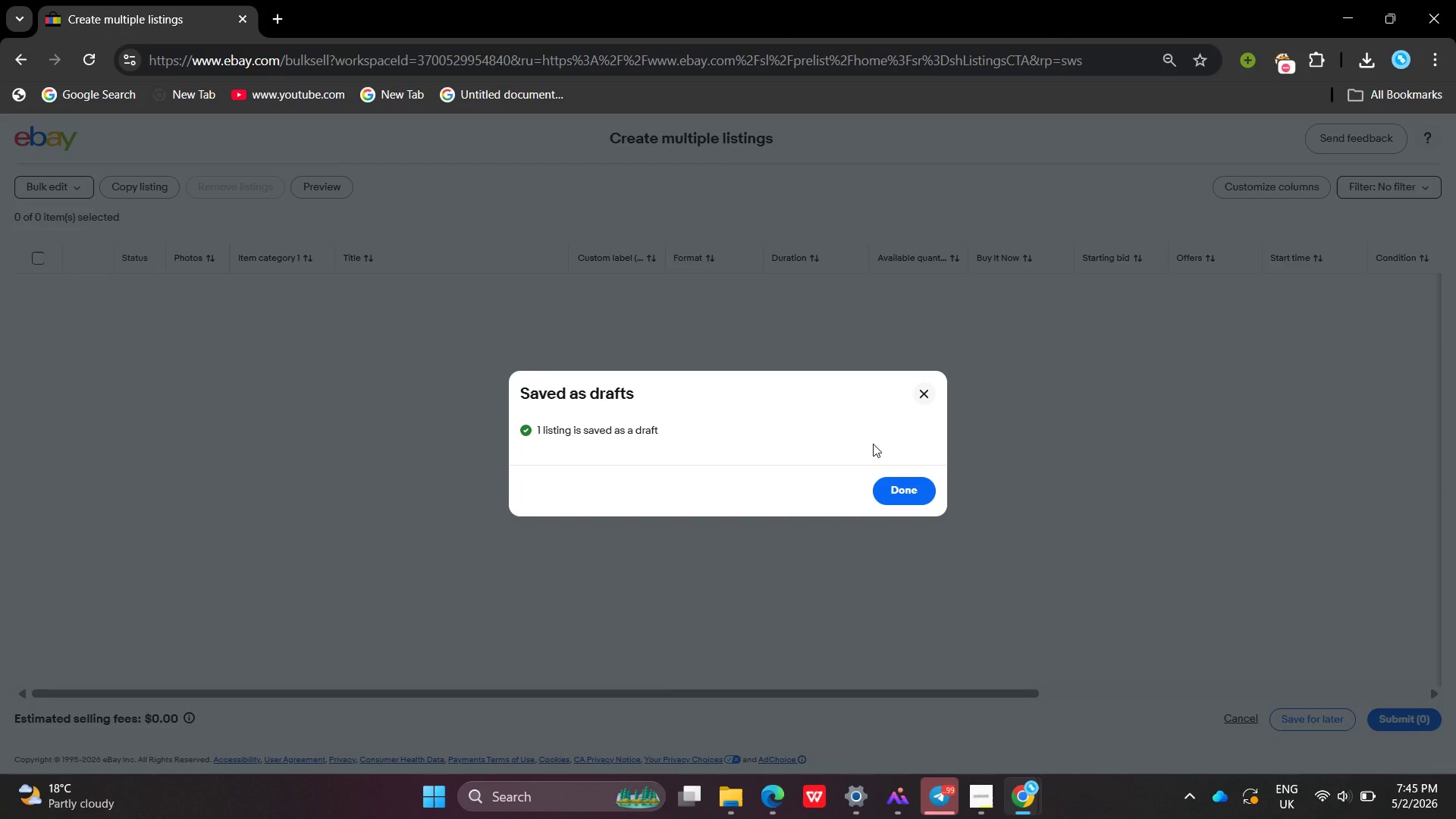 
left_click([927, 483])
 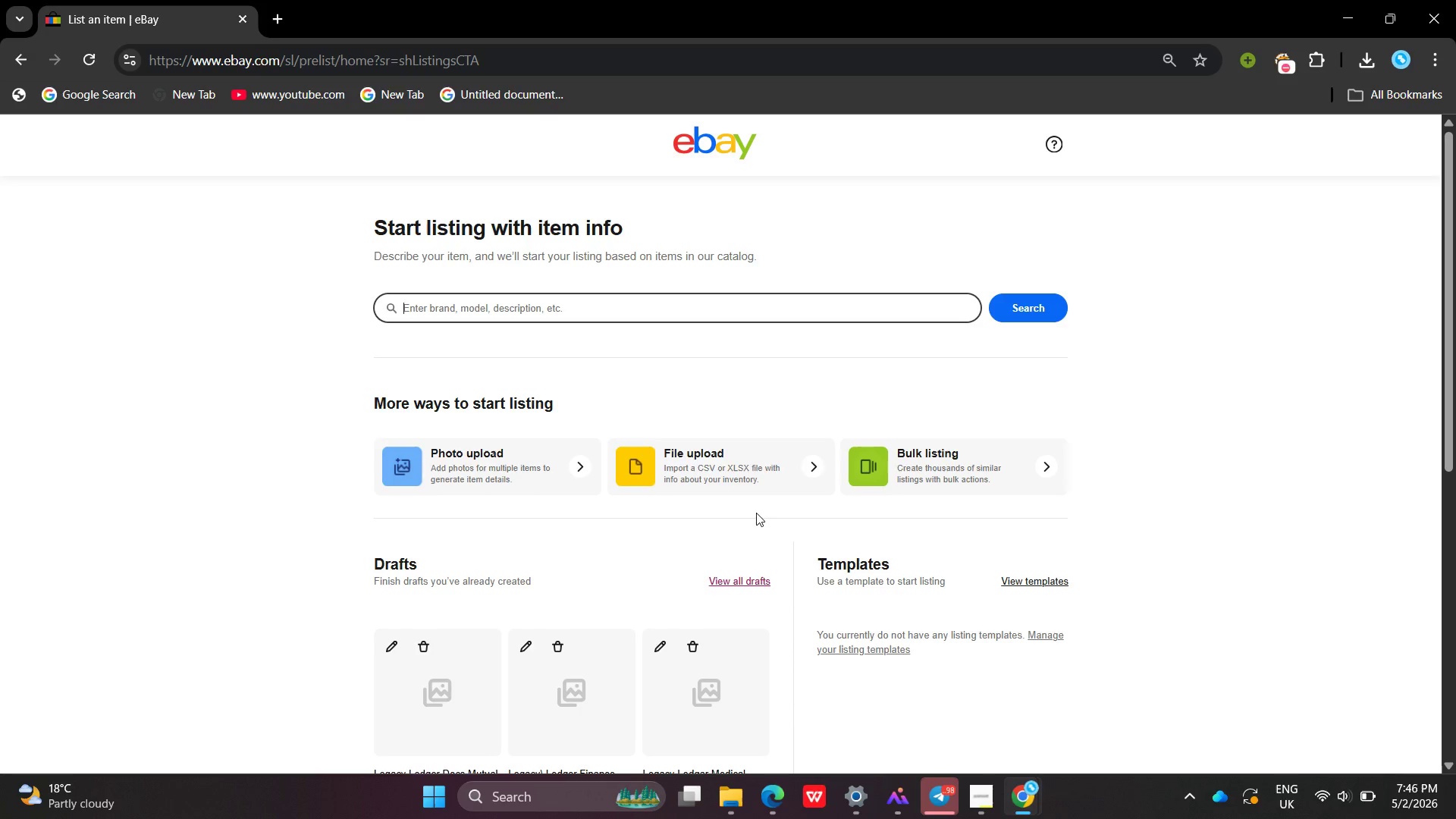 
wait(50.76)
 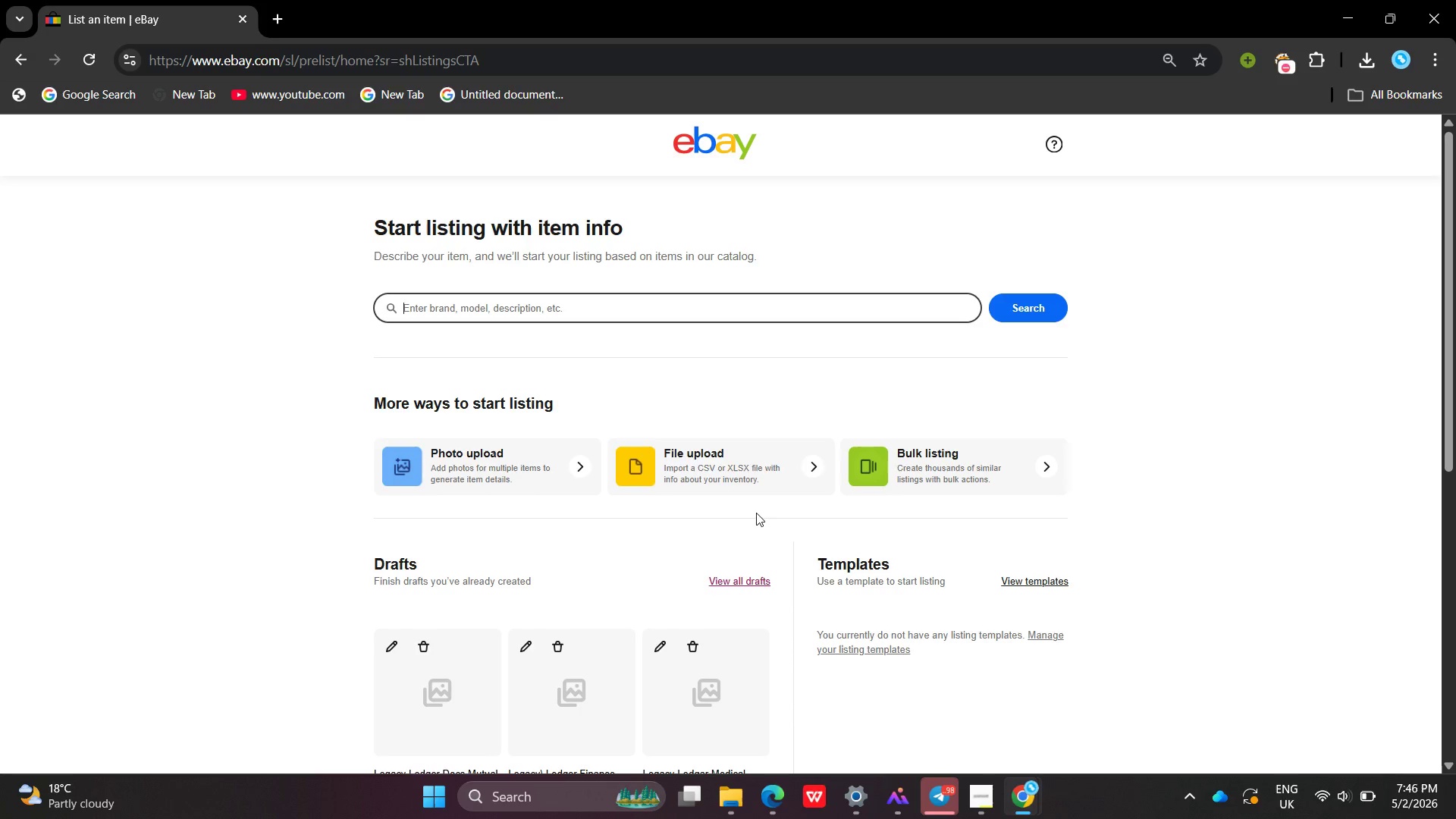 
left_click([925, 454])
 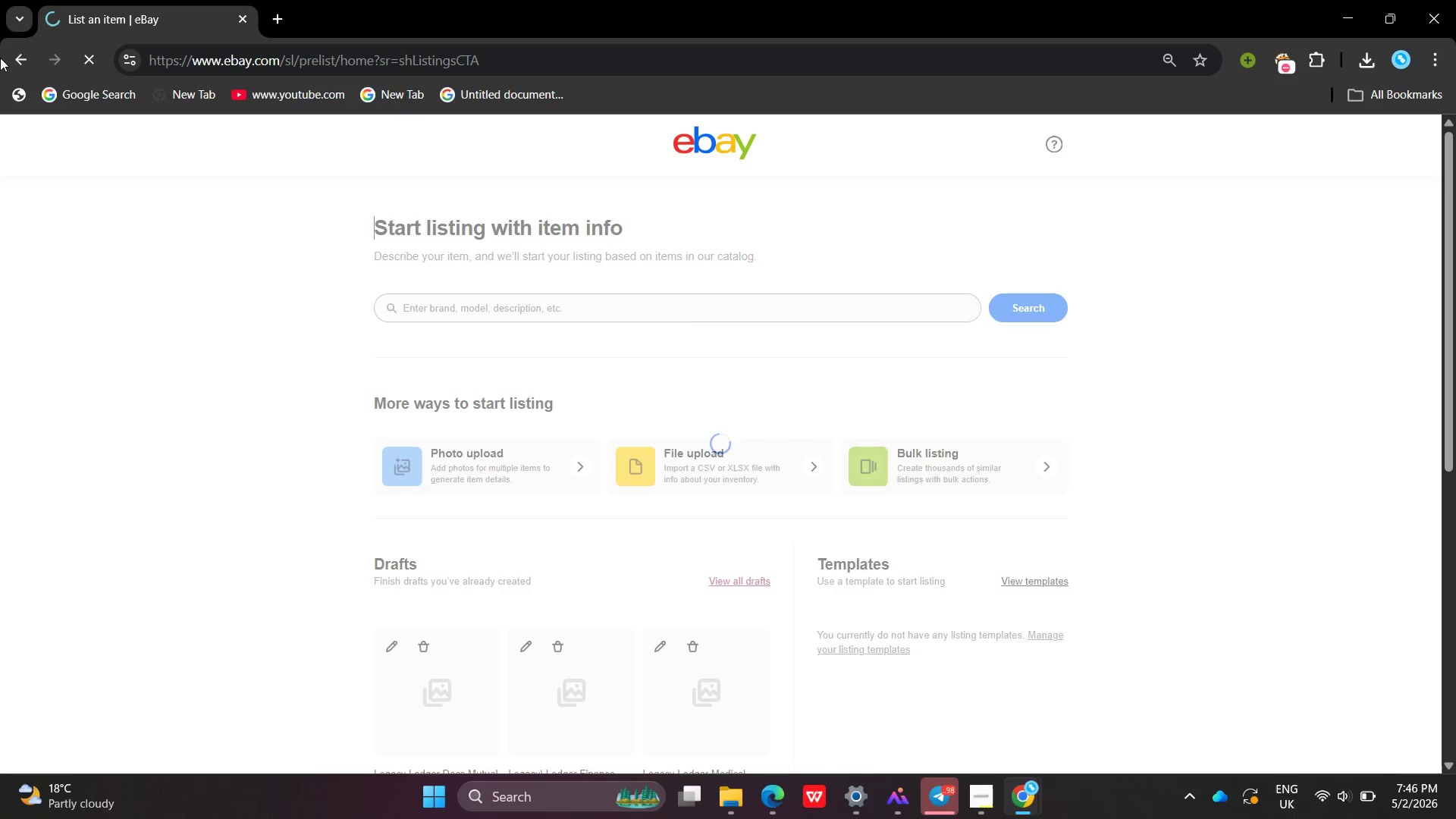 
mouse_move([19, 103])
 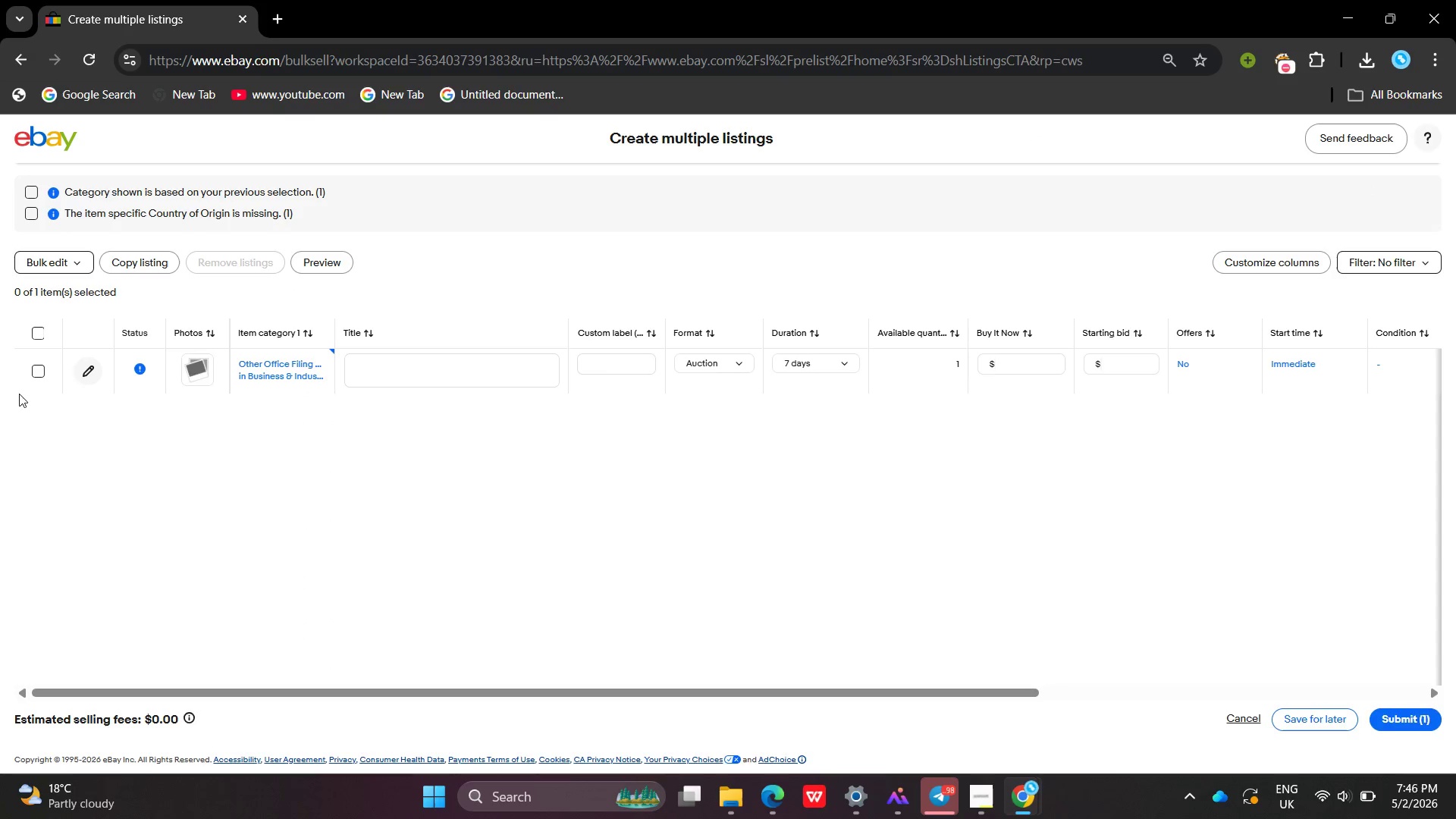 
left_click([39, 369])
 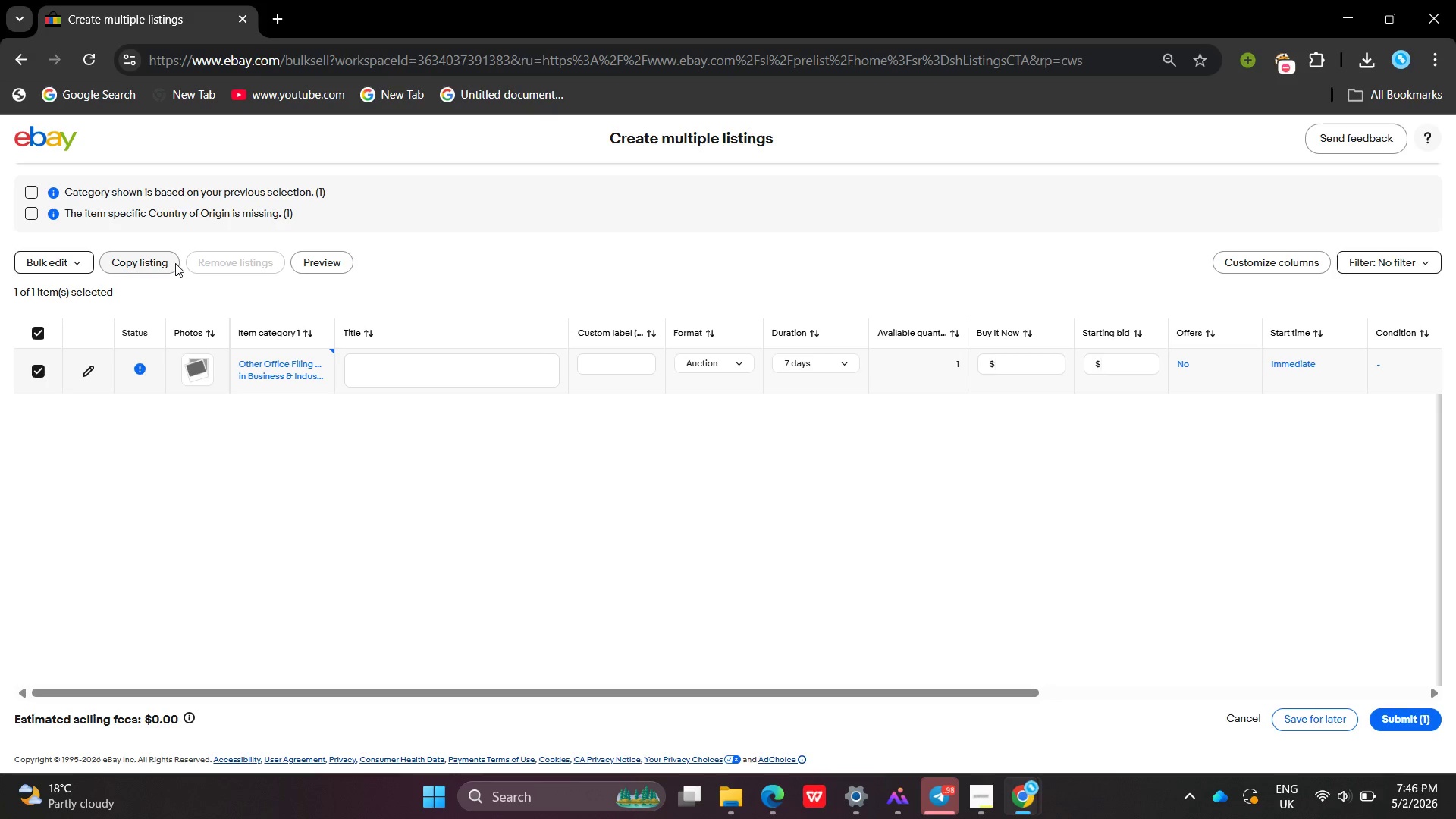 
left_click([156, 271])
 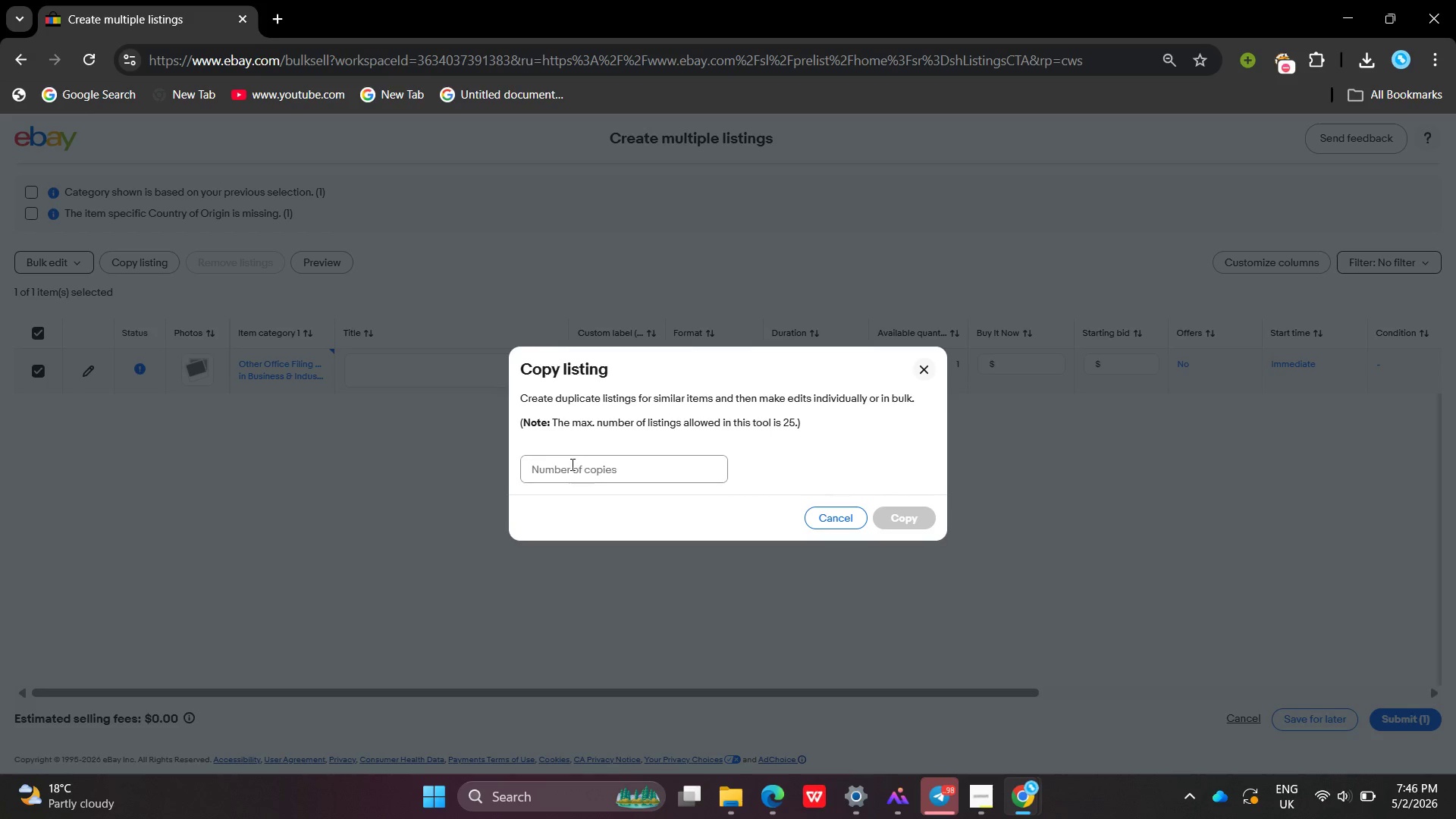 
left_click([573, 468])
 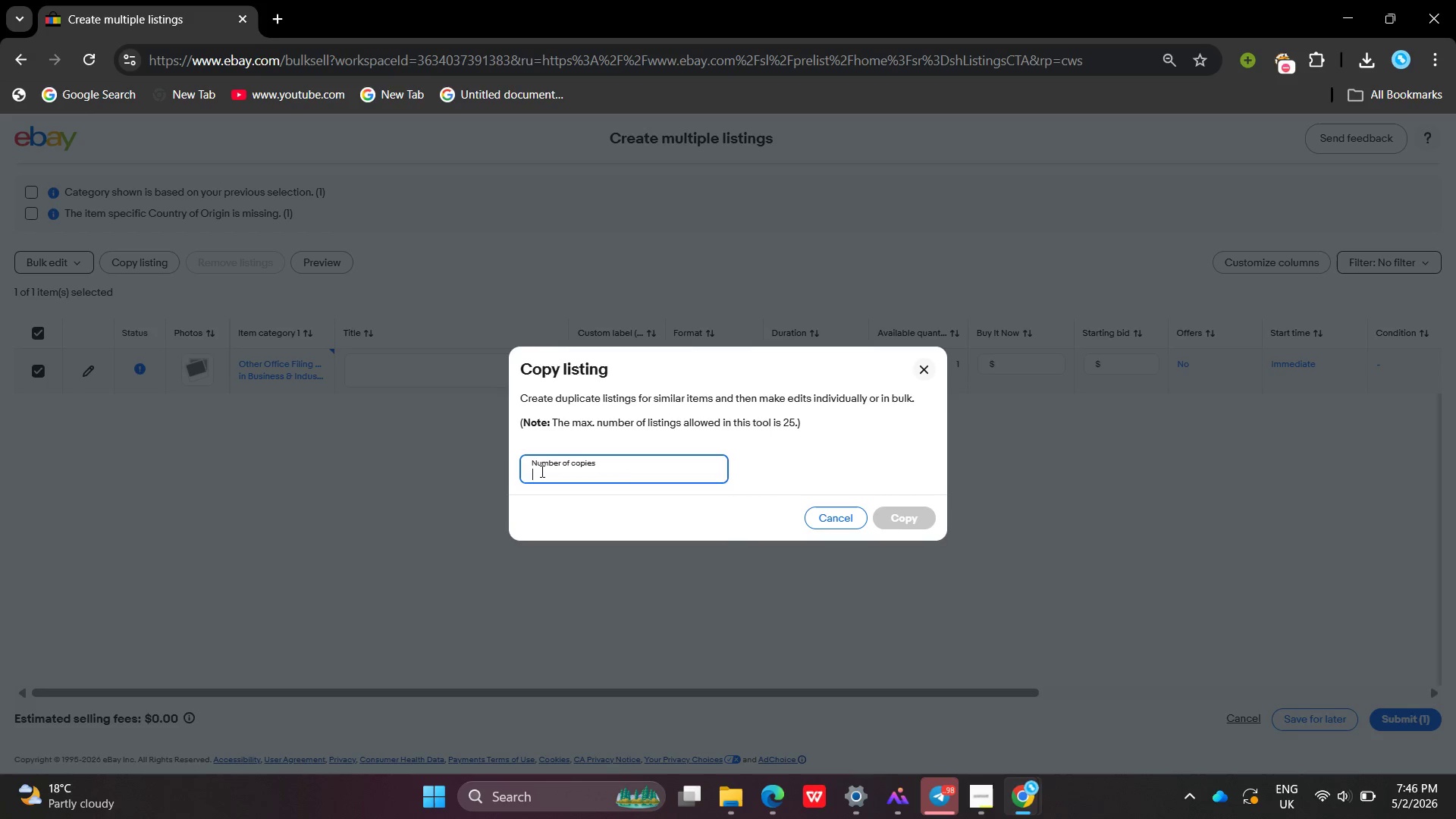 
key(5)
 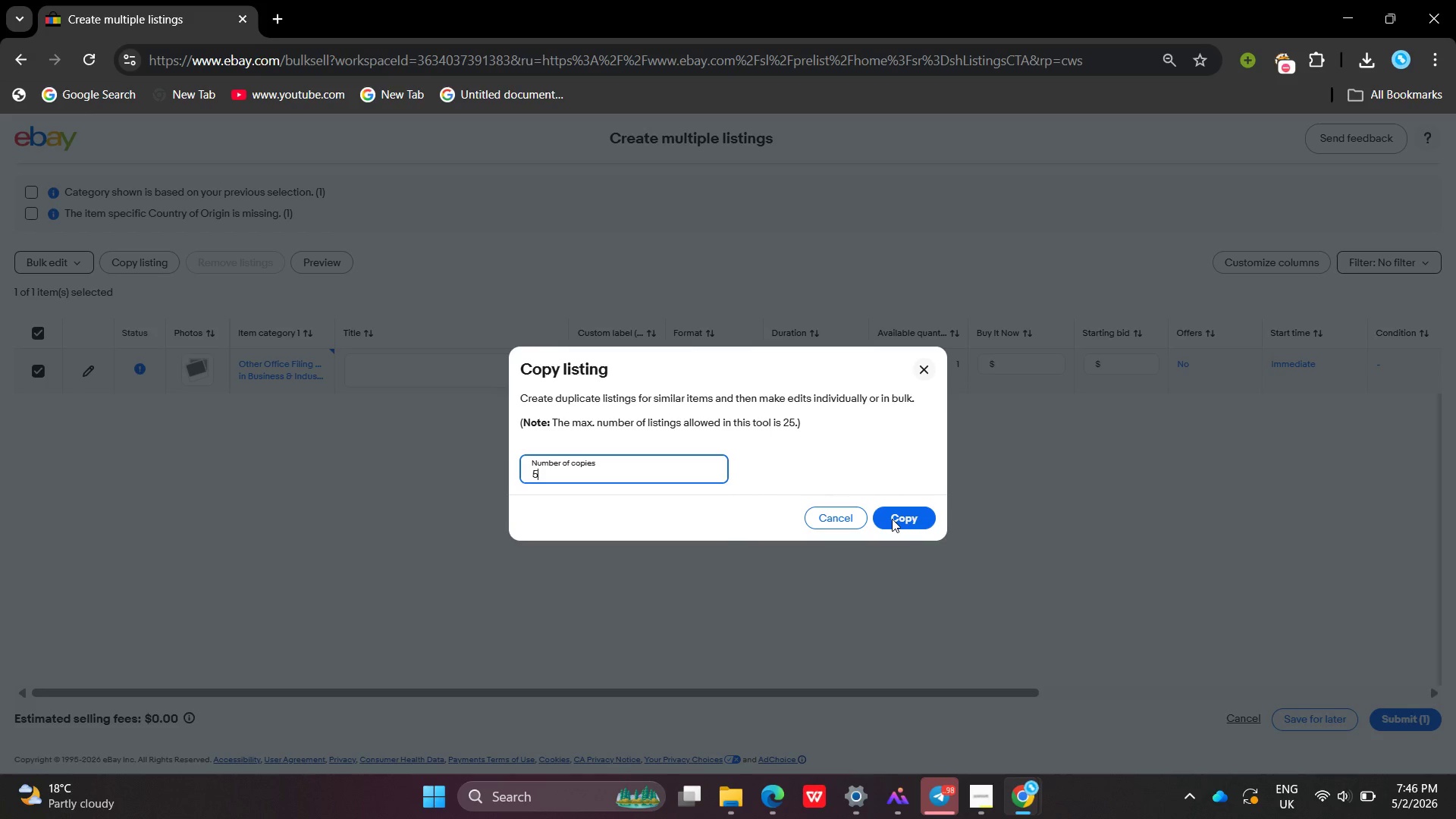 
left_click([892, 519])
 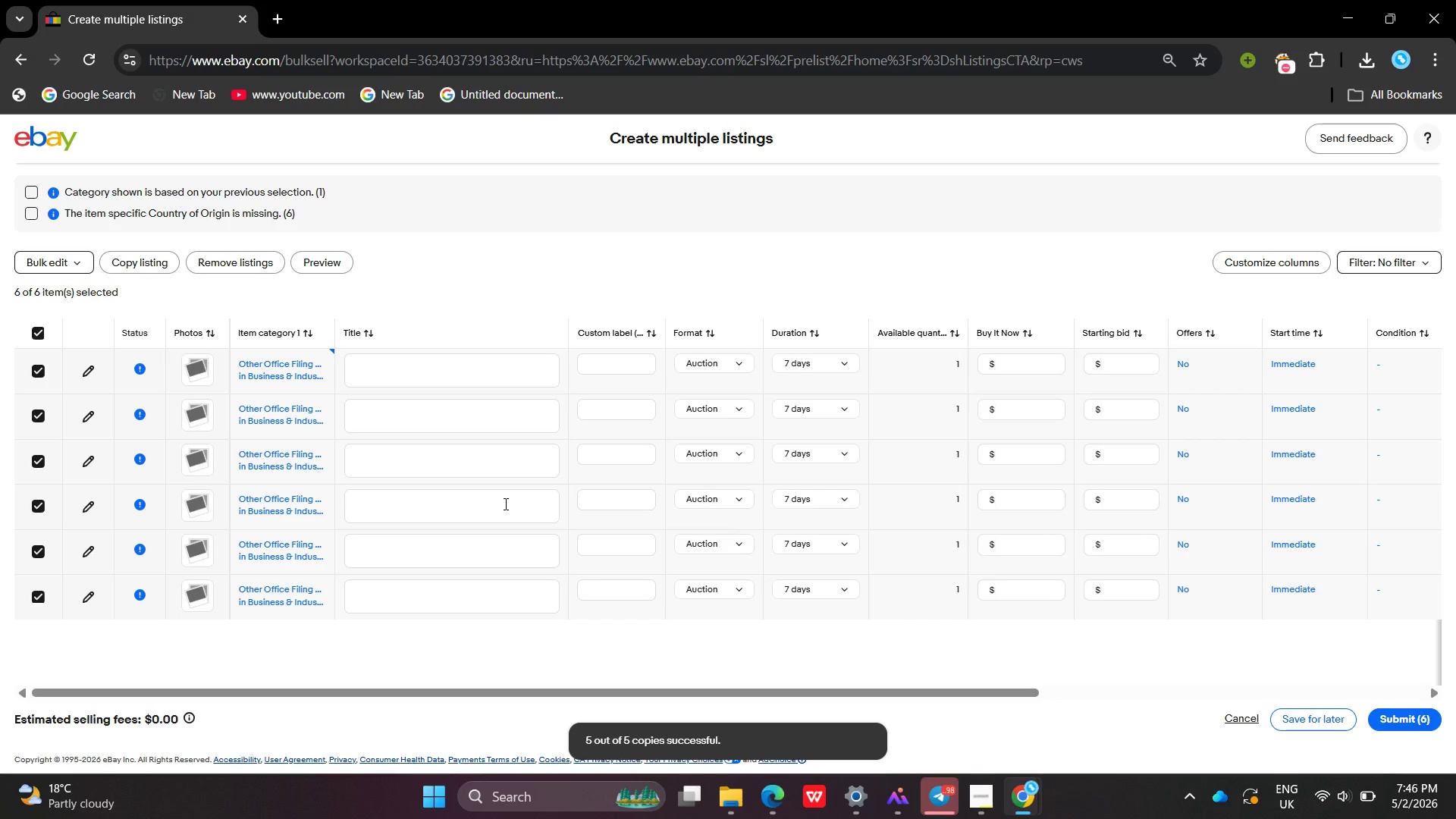 
left_click([422, 368])
 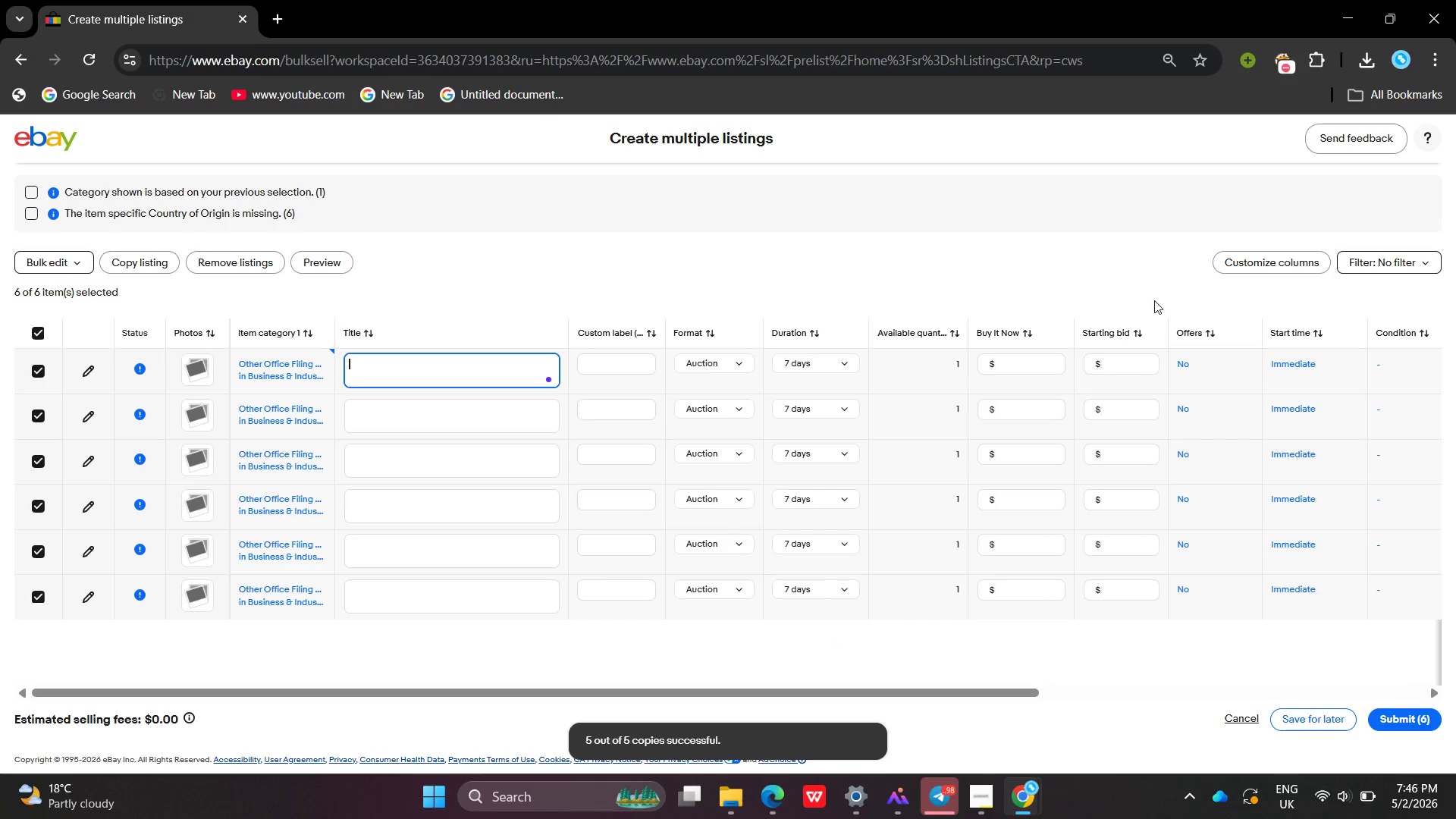 
left_click([1389, 35])
 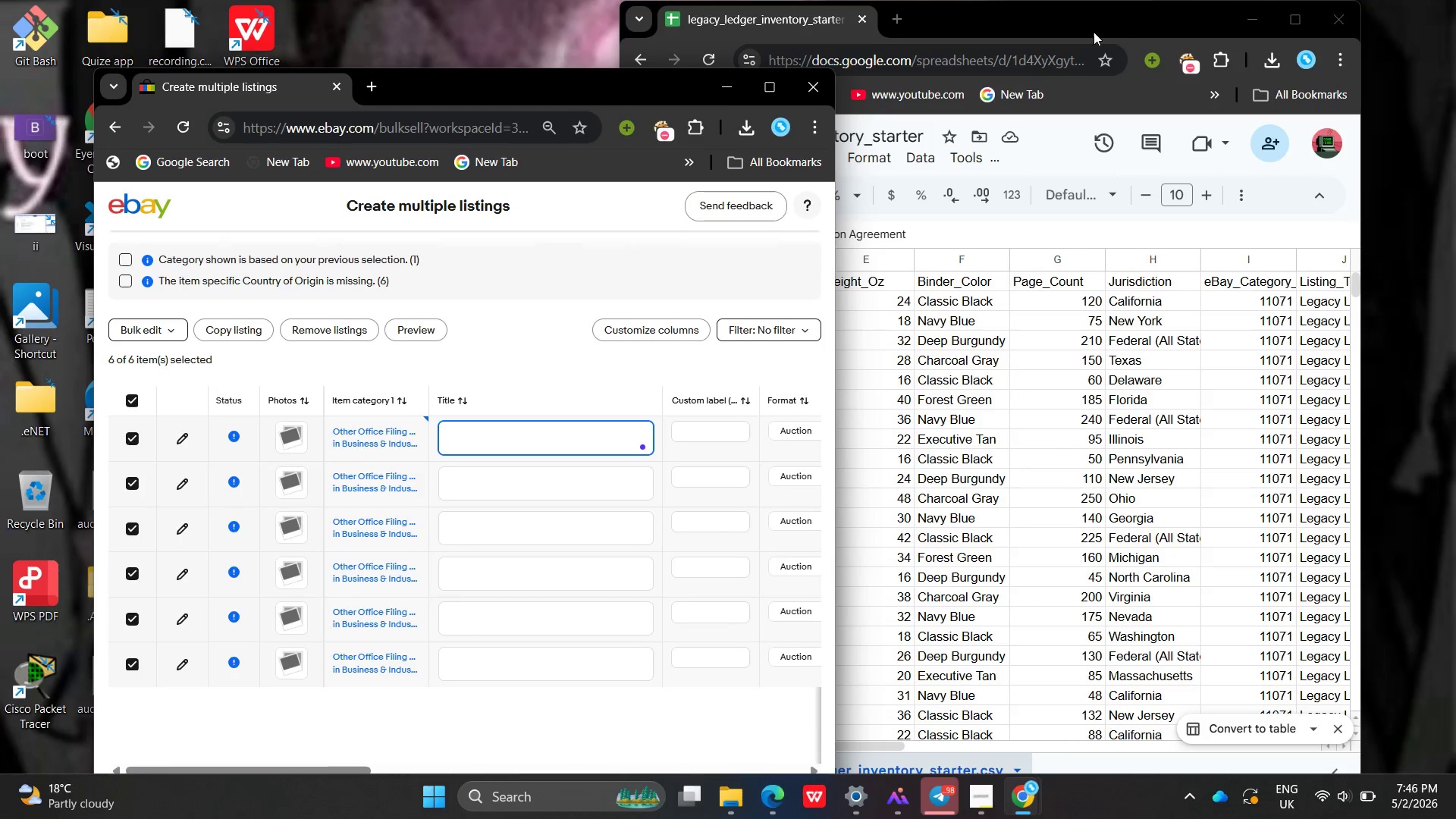 
left_click_drag(start_coordinate=[1093, 32], to_coordinate=[1319, 53])
 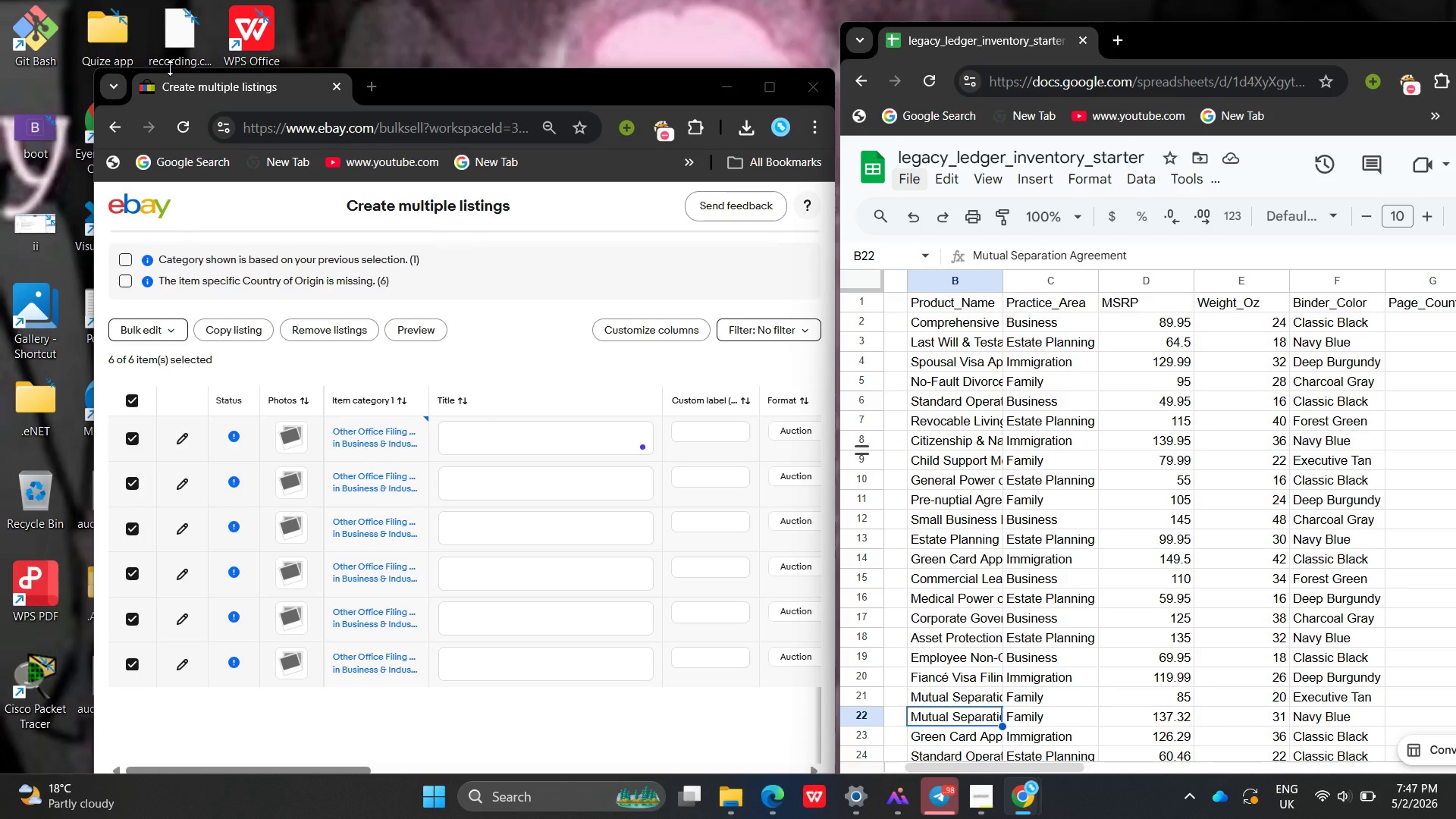 
wait(17.75)
 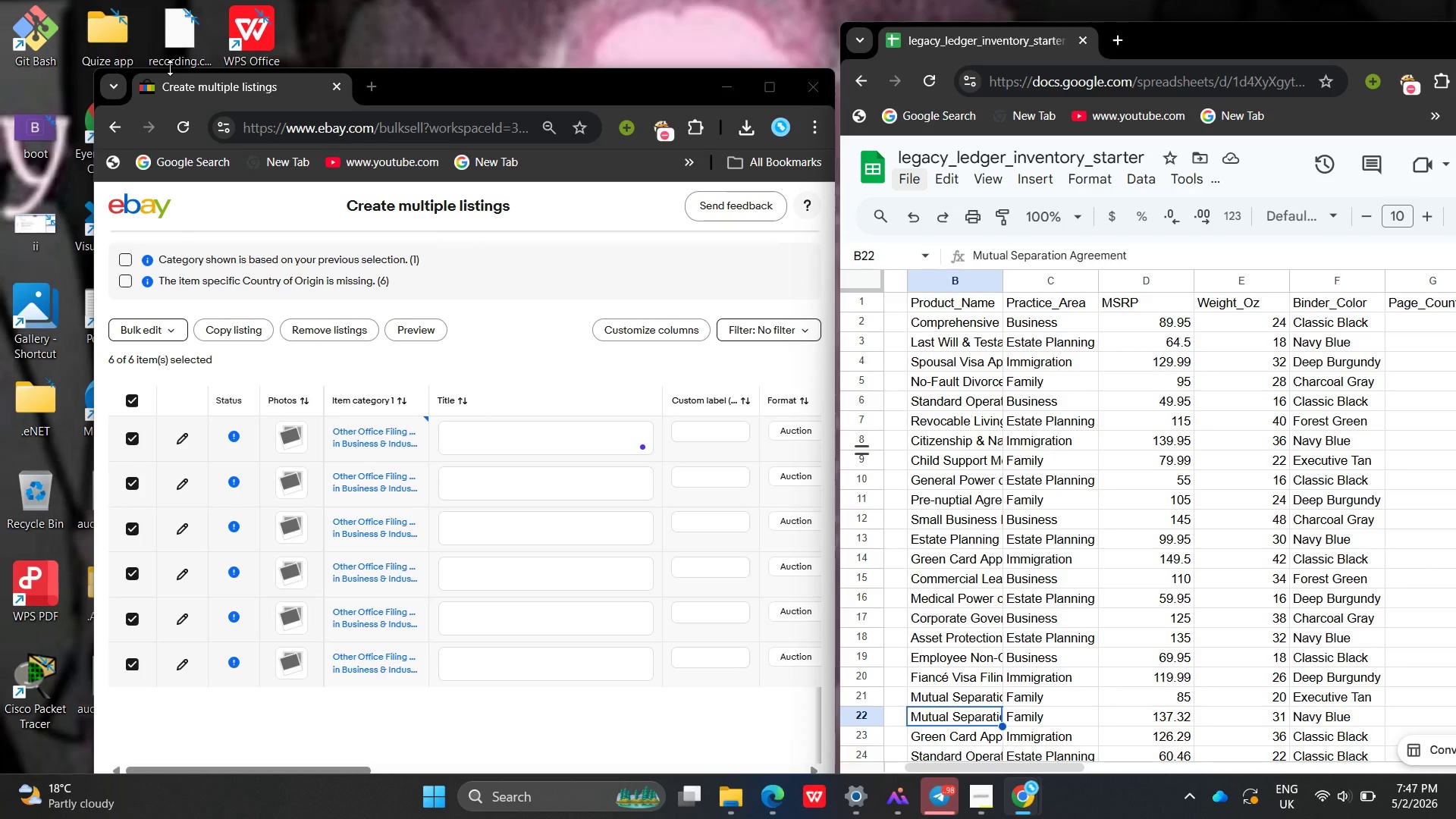 
left_click([959, 562])
 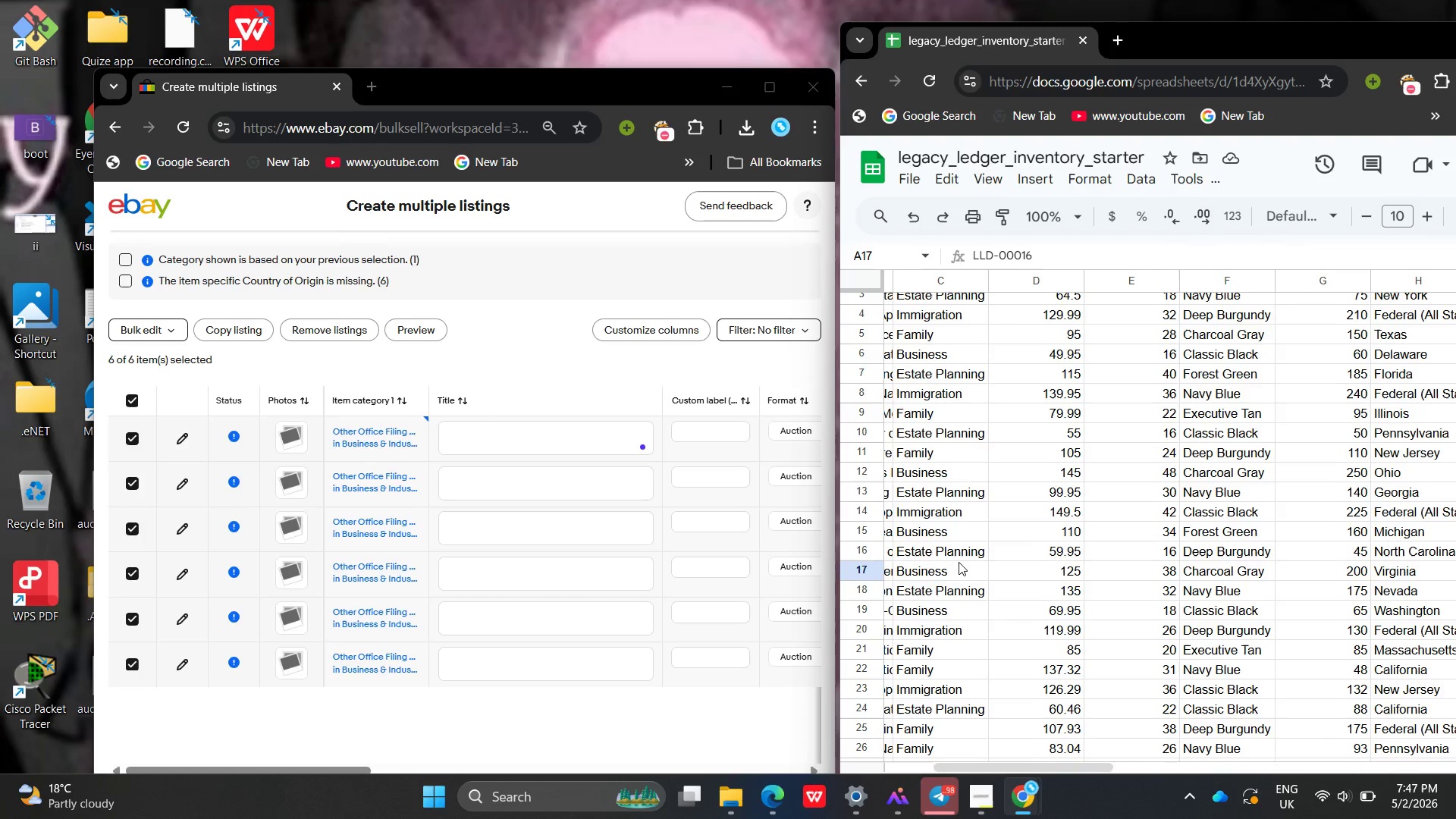 
wait(7.06)
 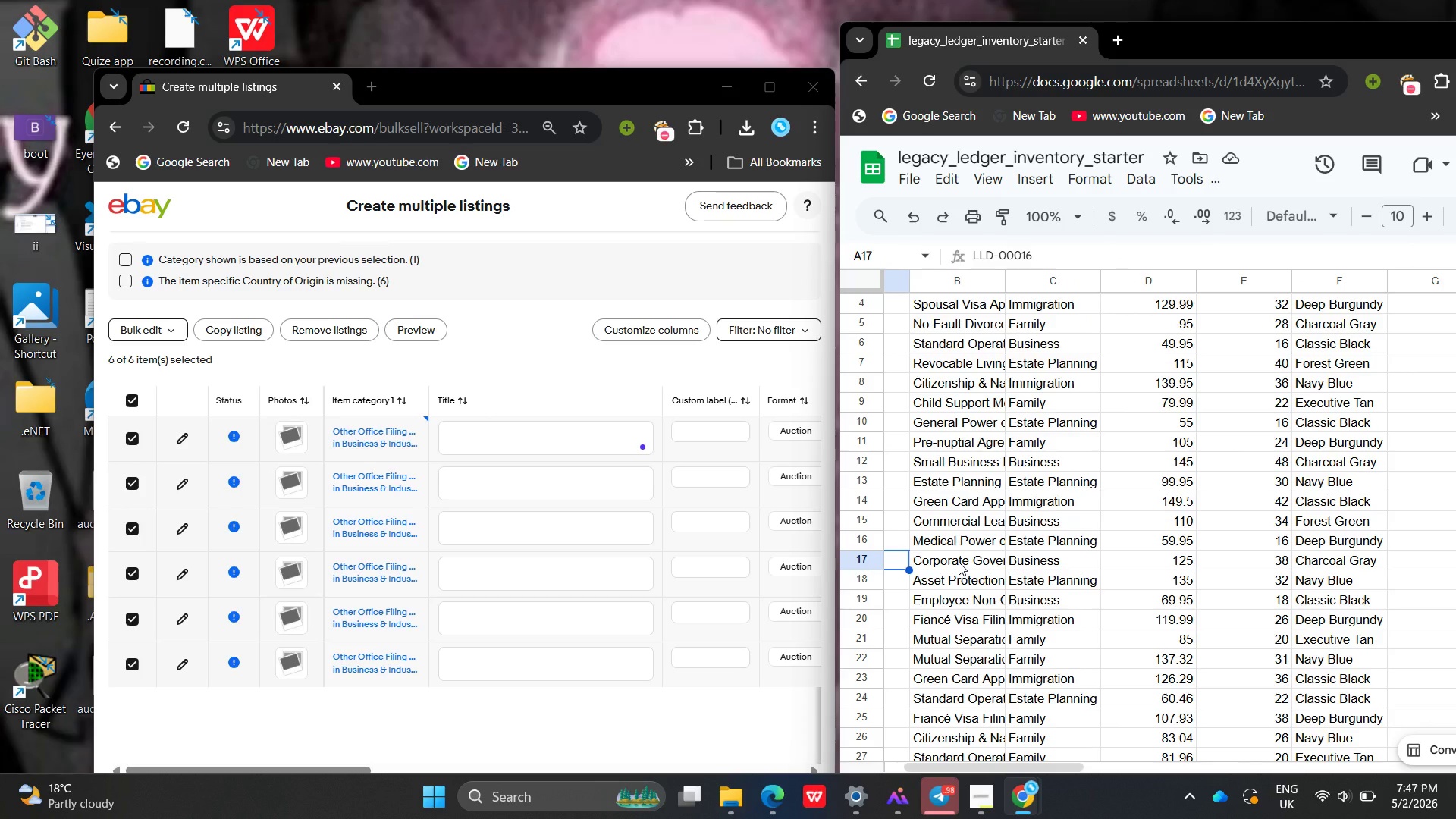 
left_click([1112, 579])
 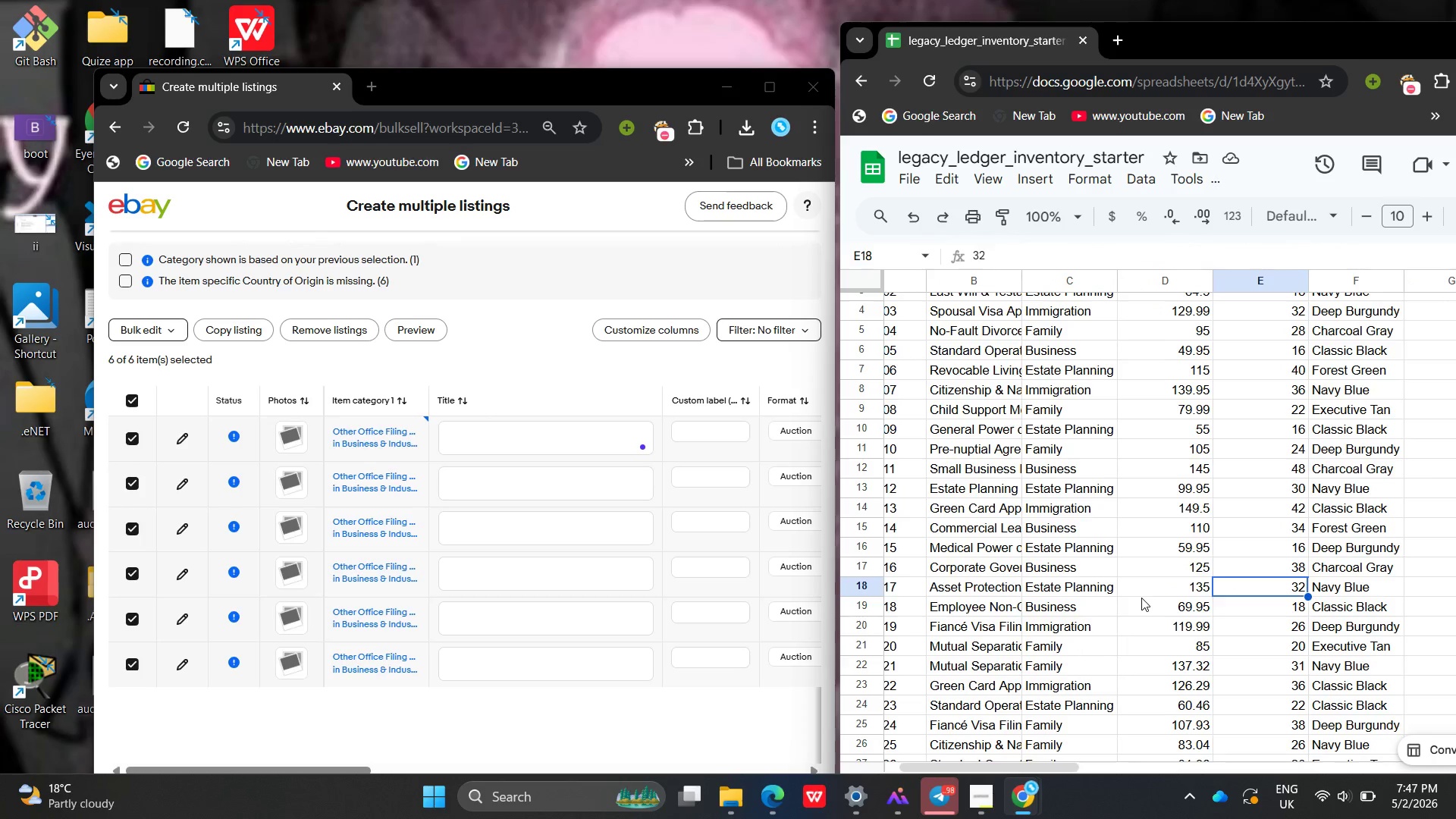 
wait(8.91)
 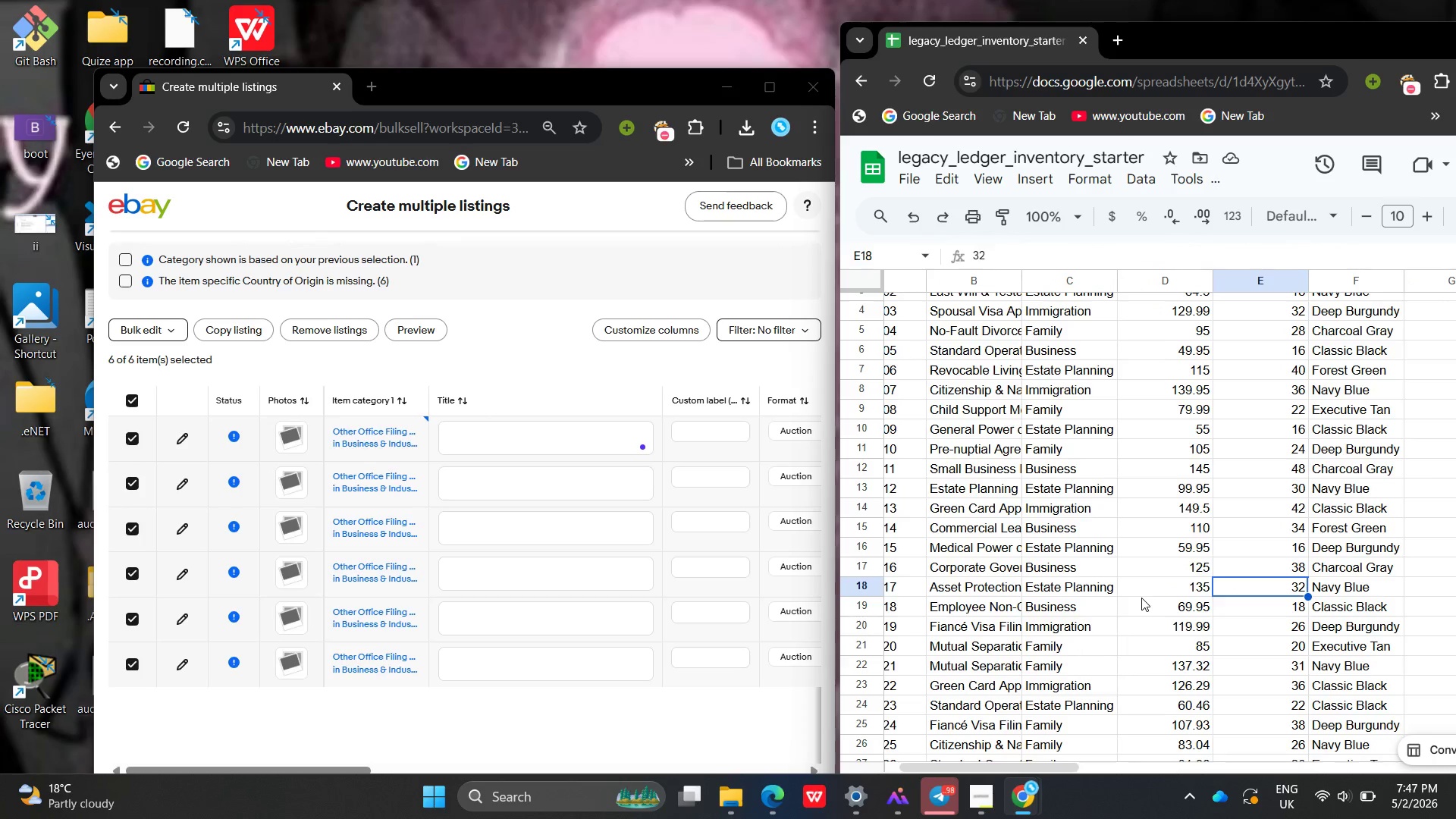 
double_click([1258, 583])
 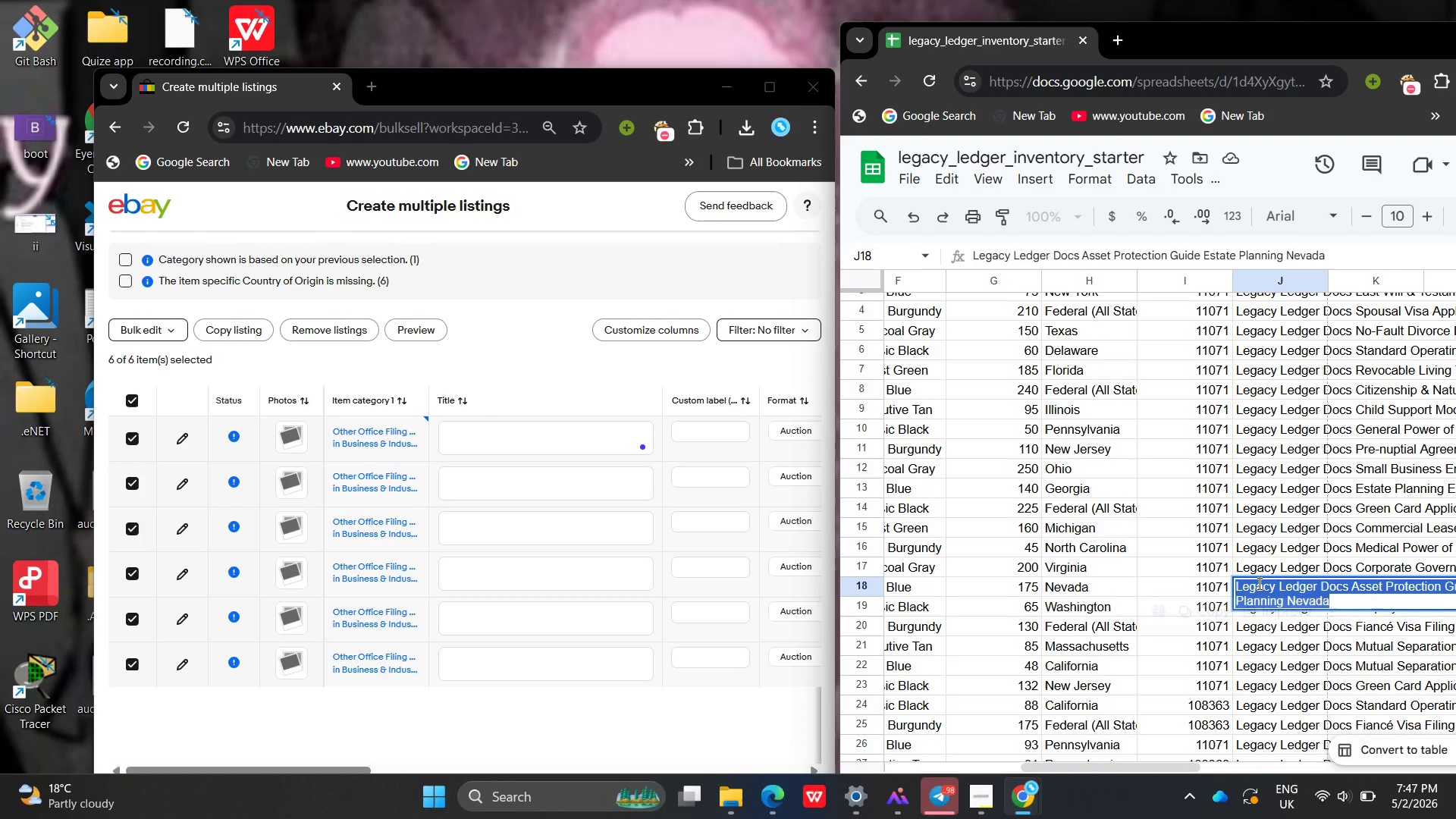 
triple_click([1258, 583])
 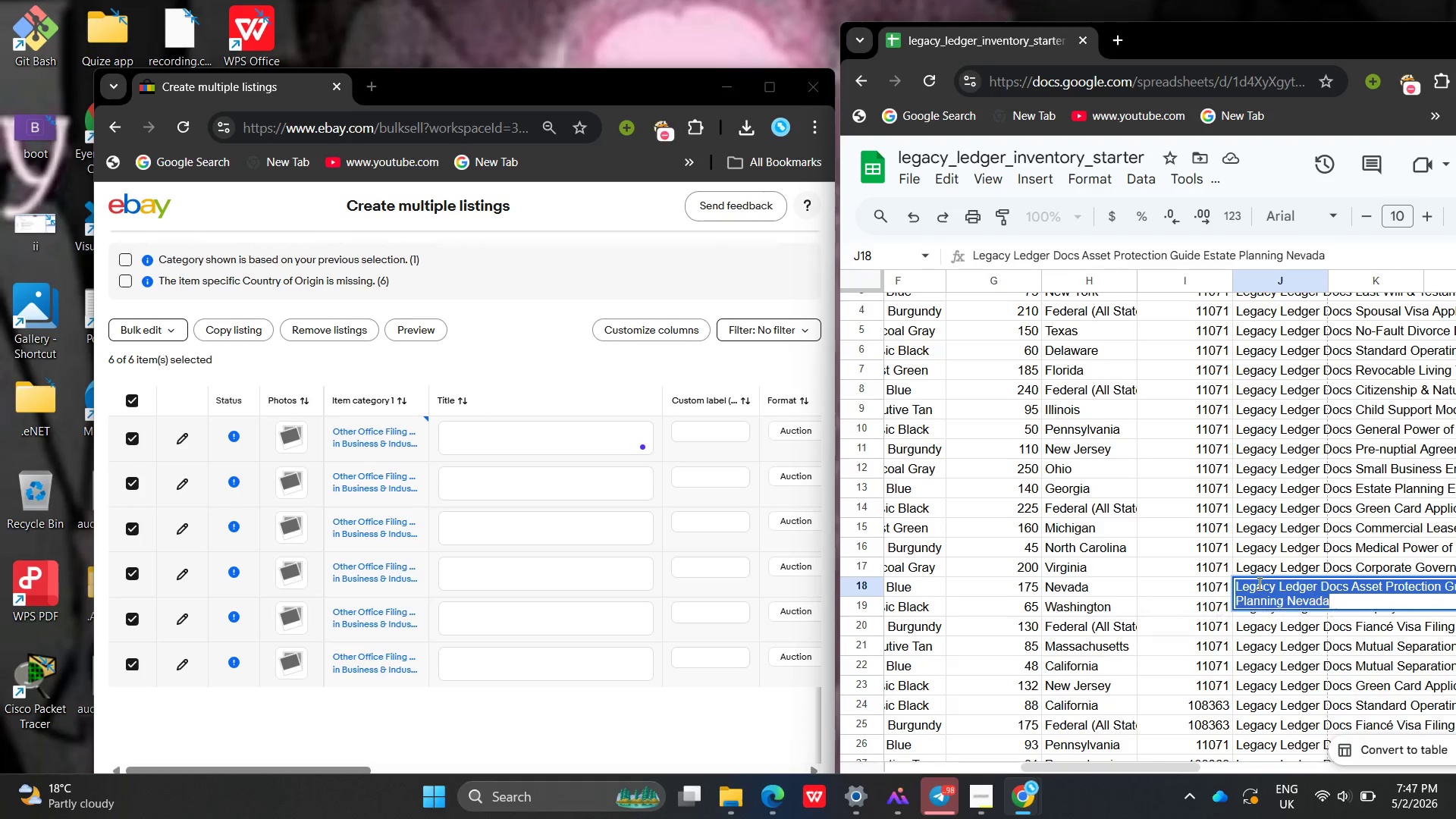 
triple_click([1258, 583])
 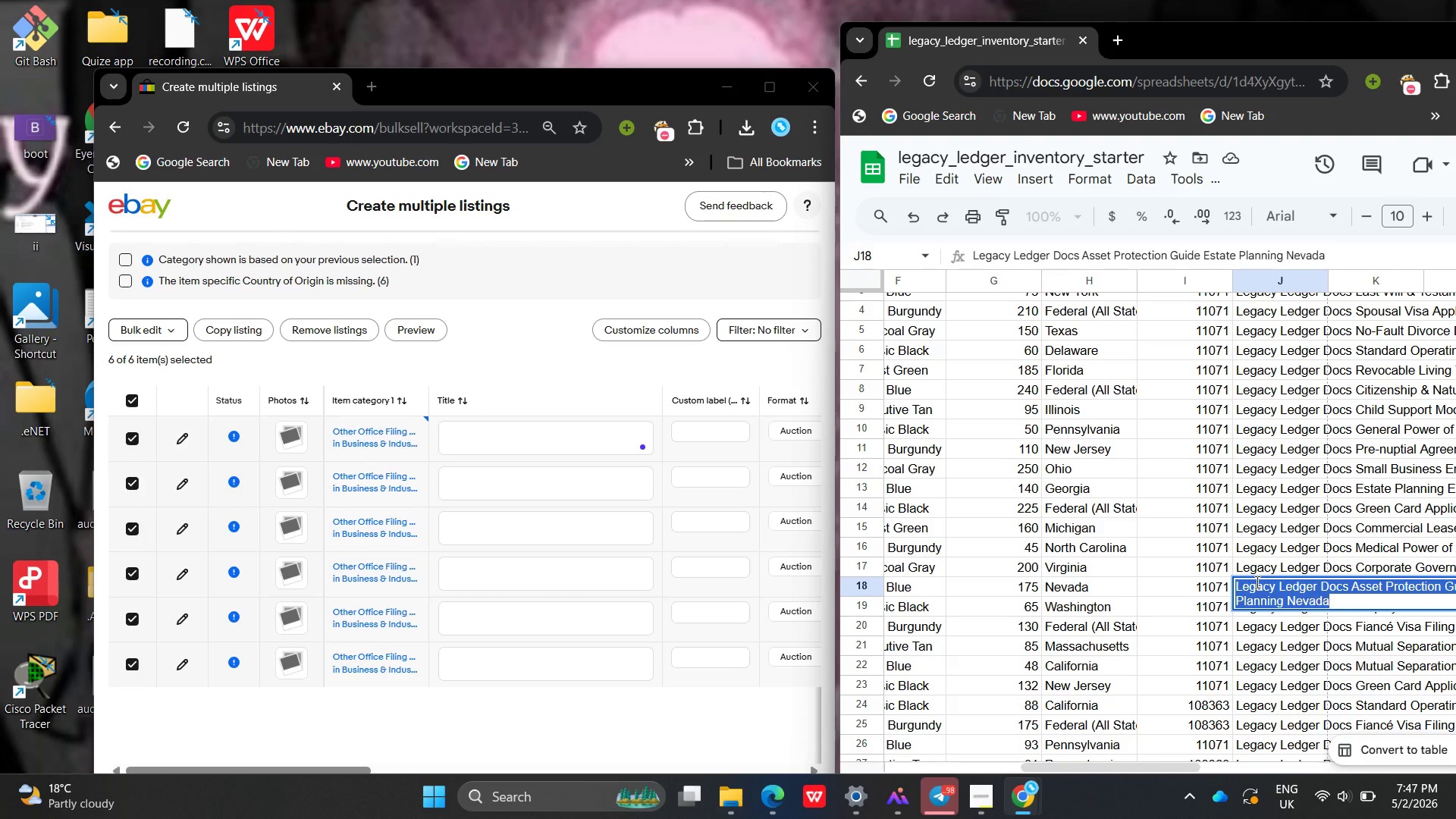 
key(Control+C)
 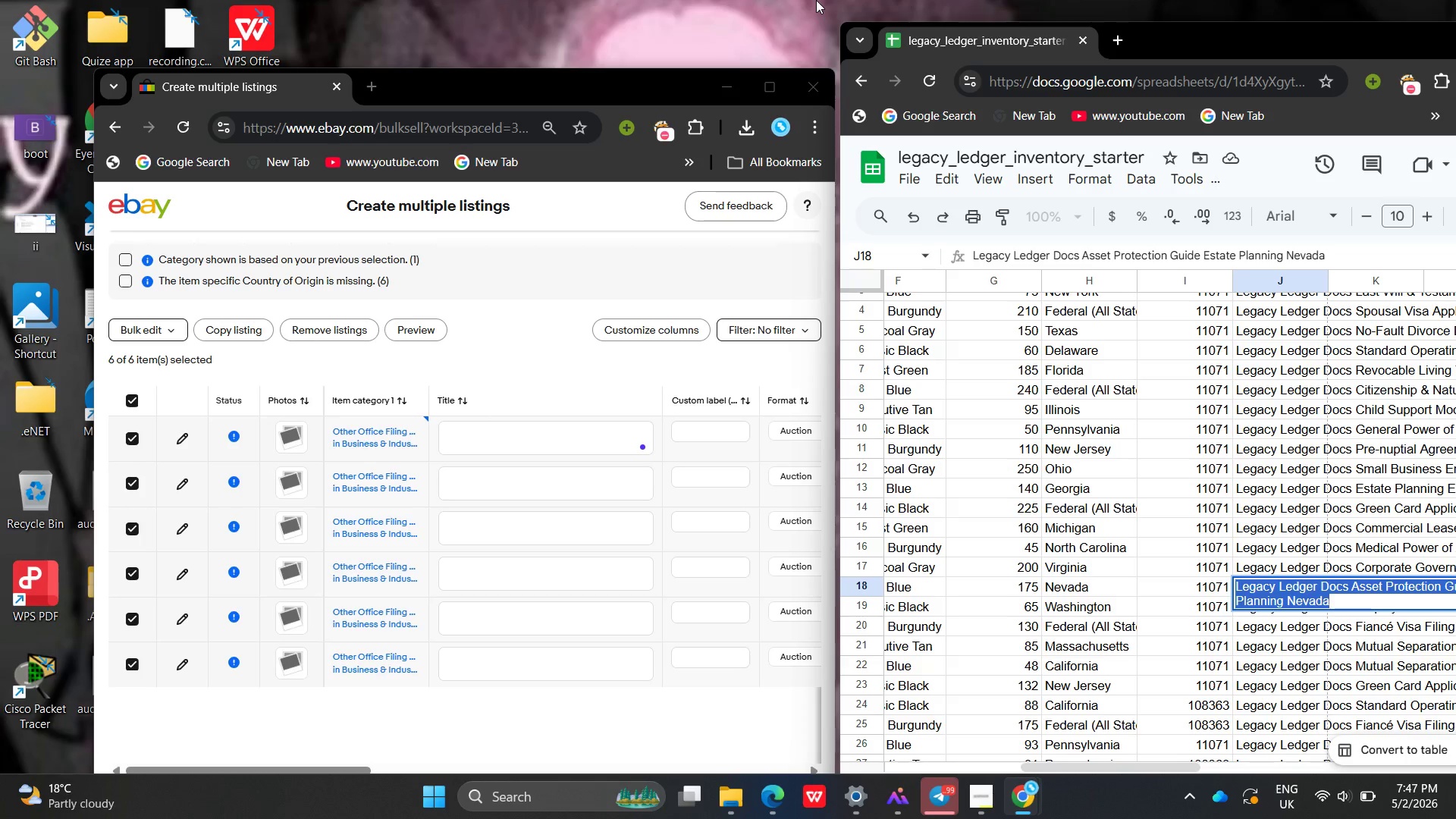 
wait(7.08)
 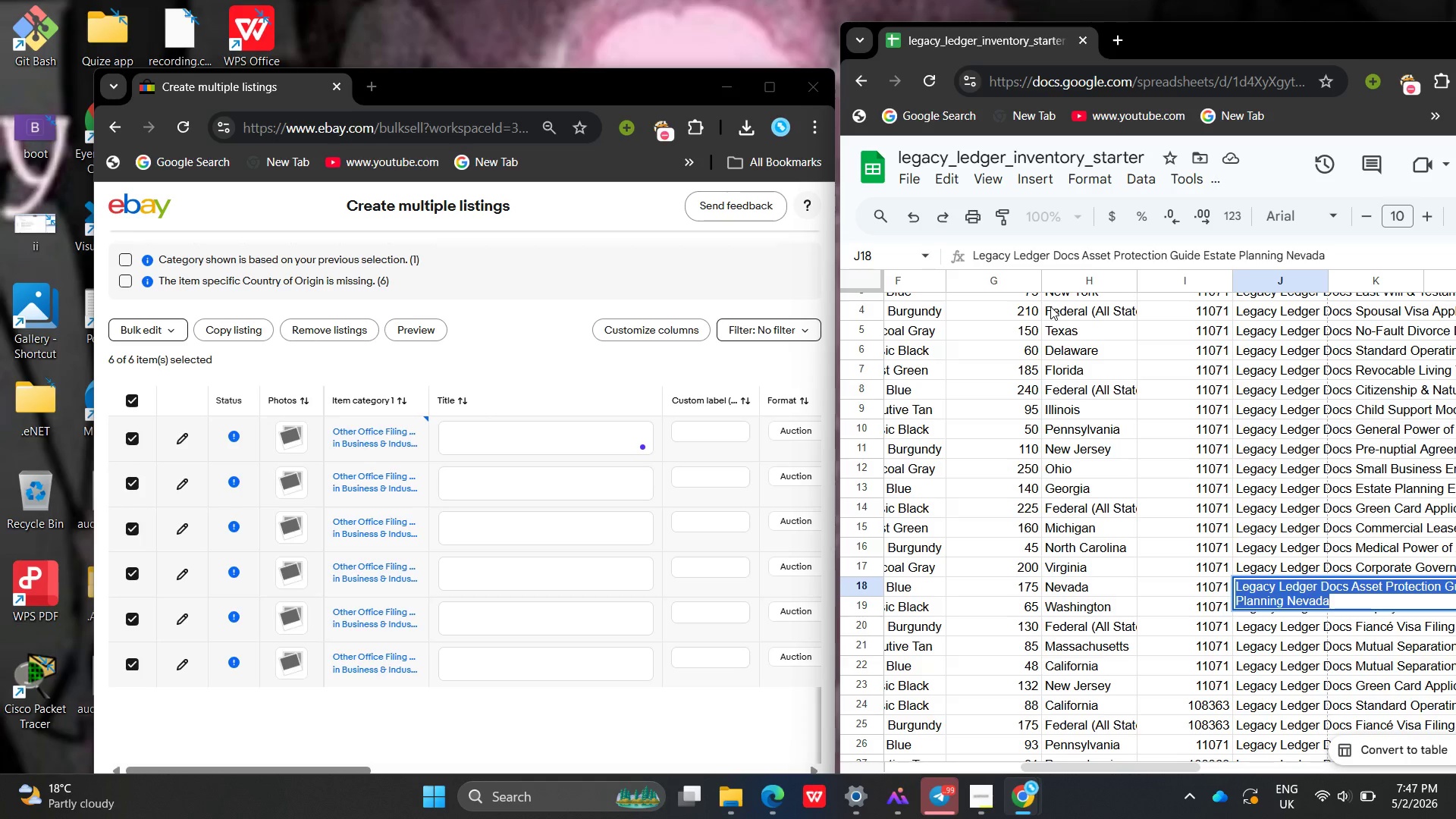 
left_click_drag(start_coordinate=[492, 419], to_coordinate=[492, 422])
 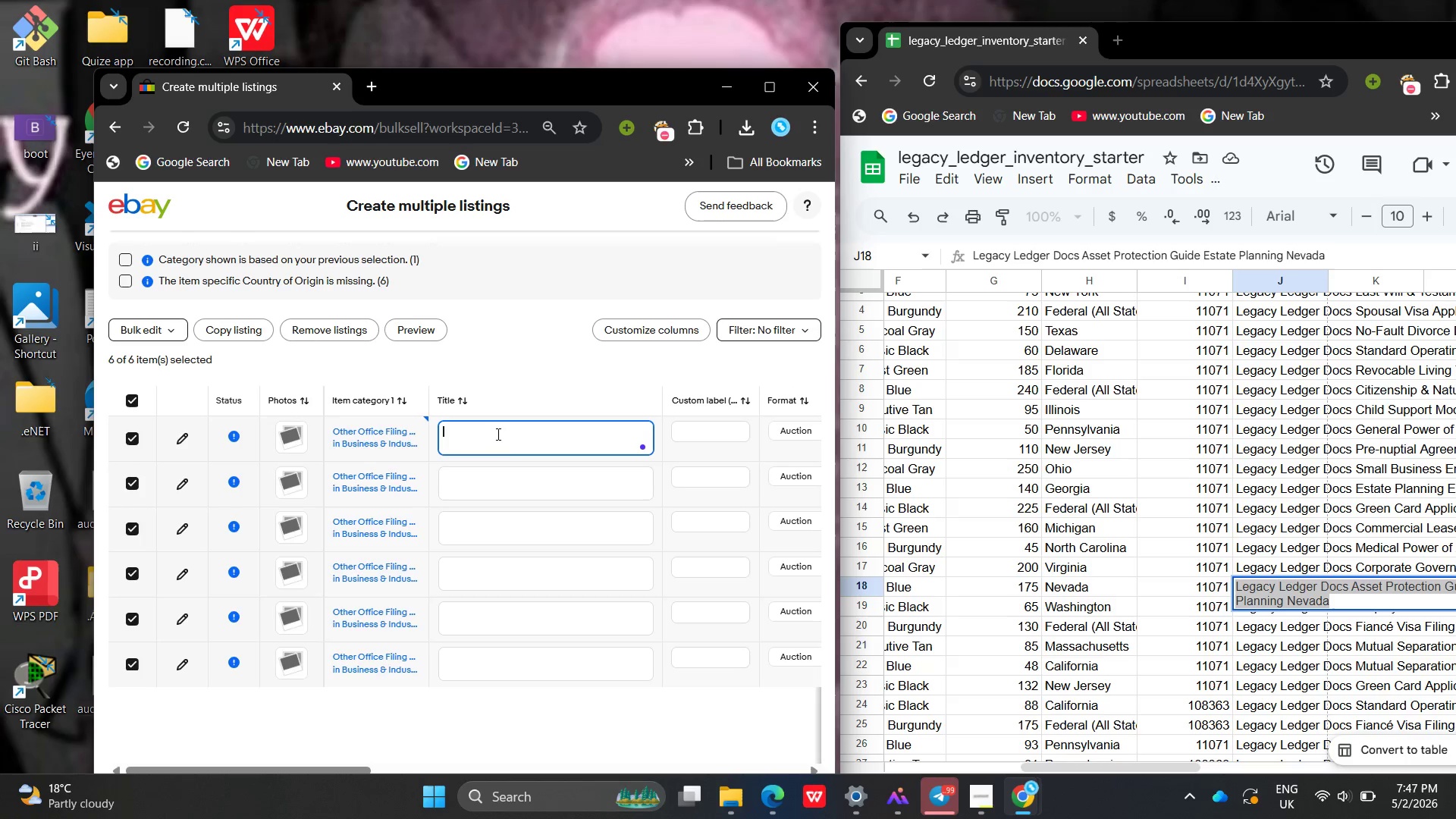 
double_click([497, 434])
 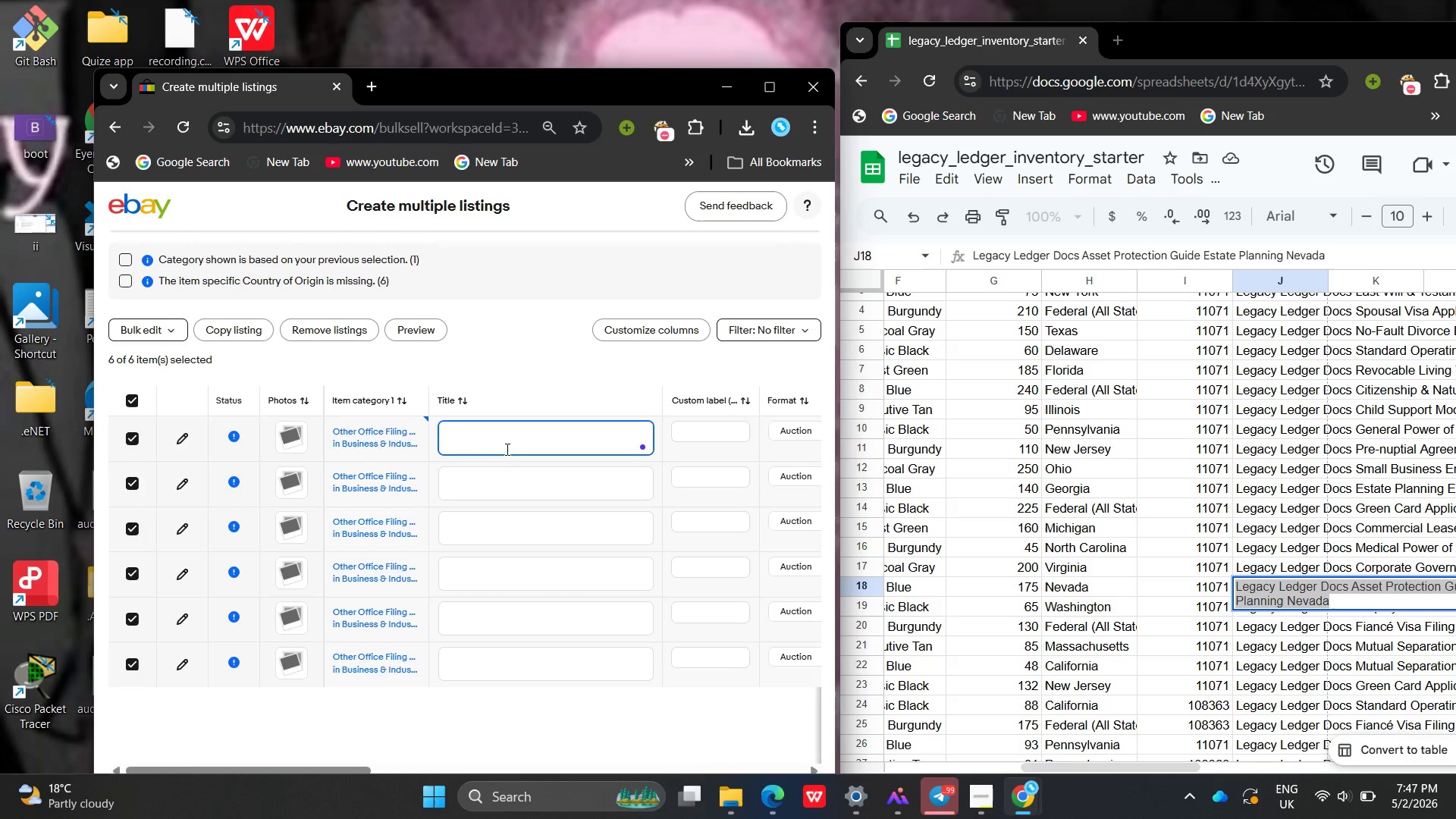 
triple_click([505, 448])
 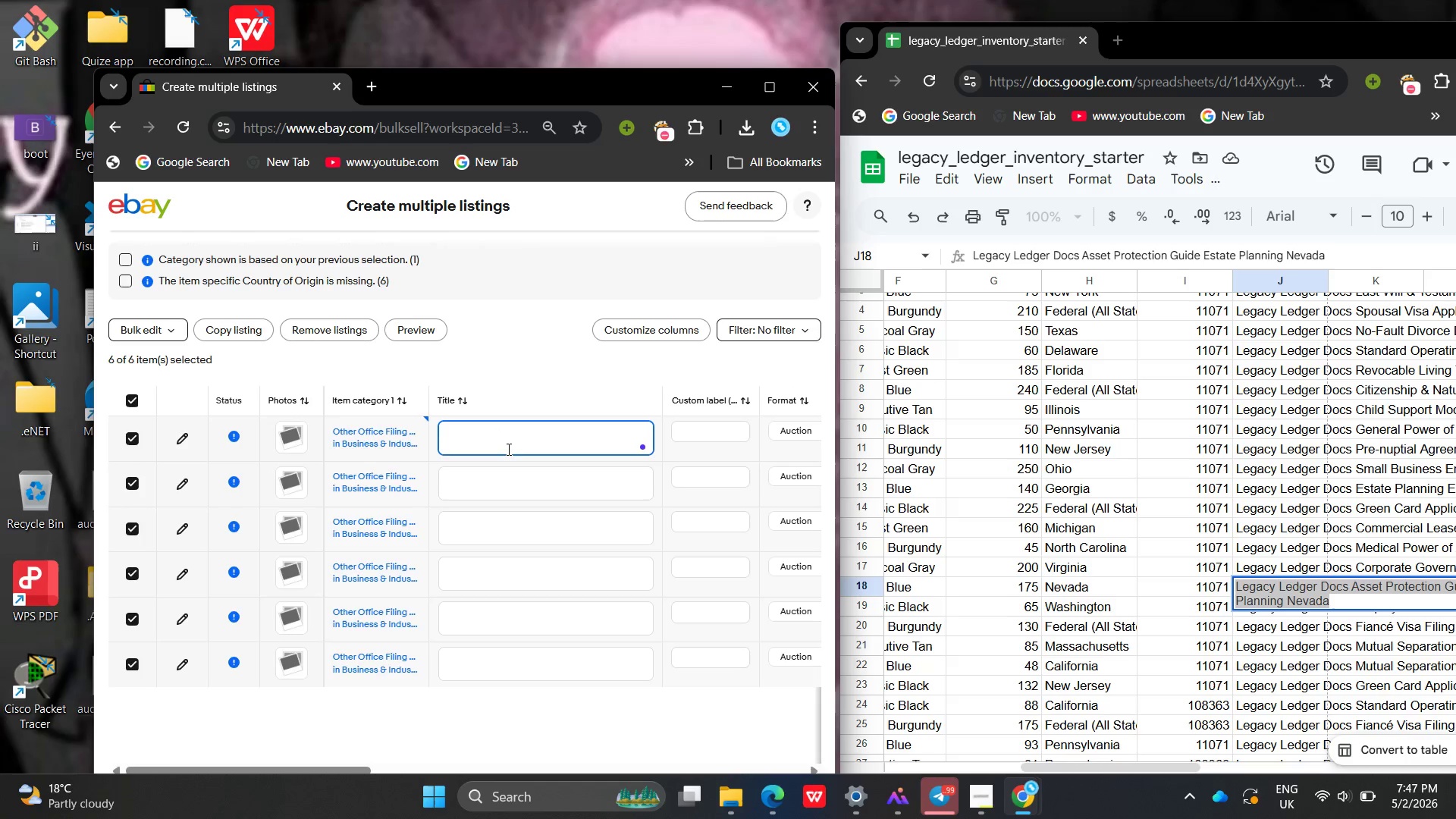 
triple_click([506, 449])
 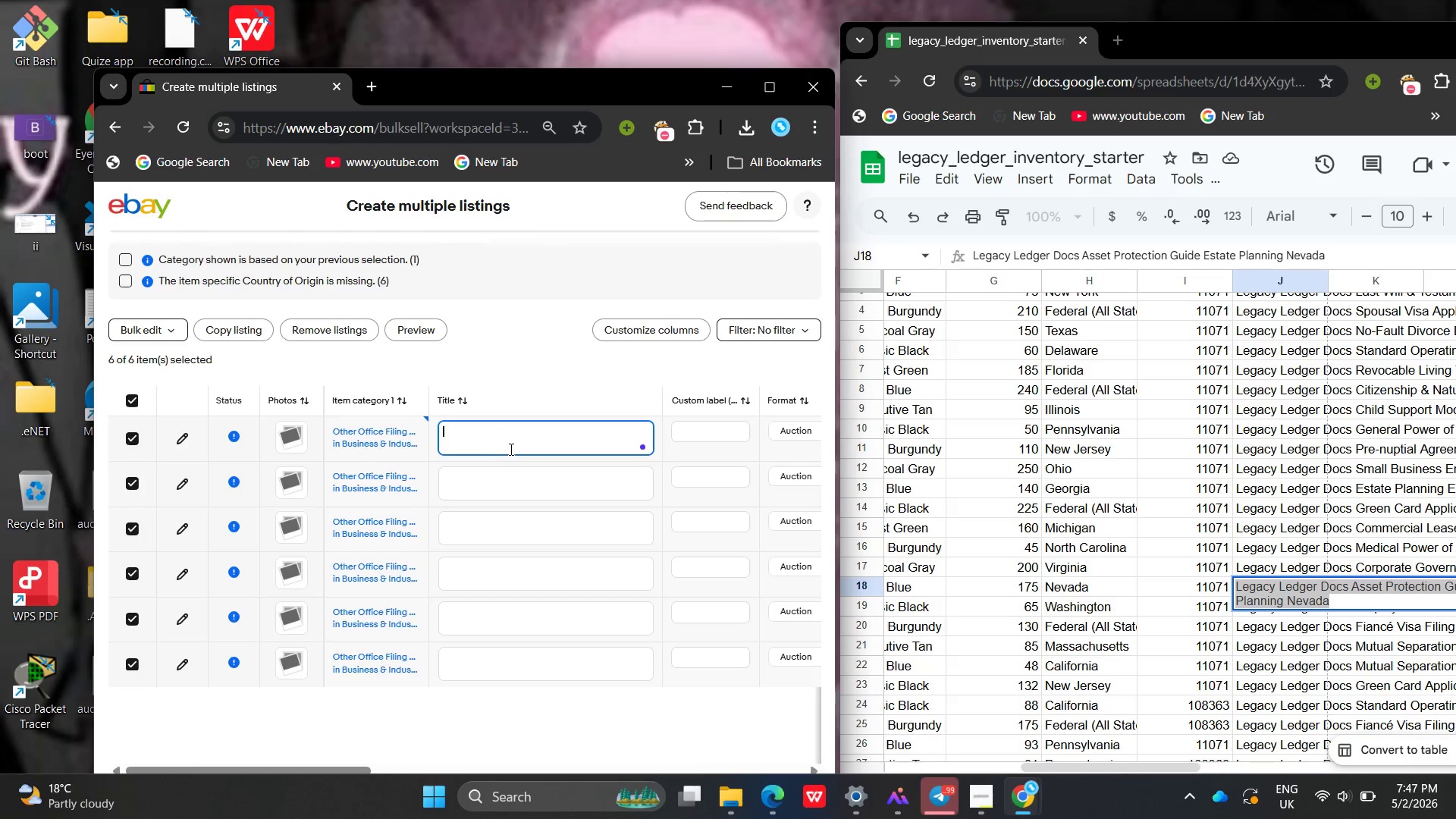 
triple_click([509, 449])
 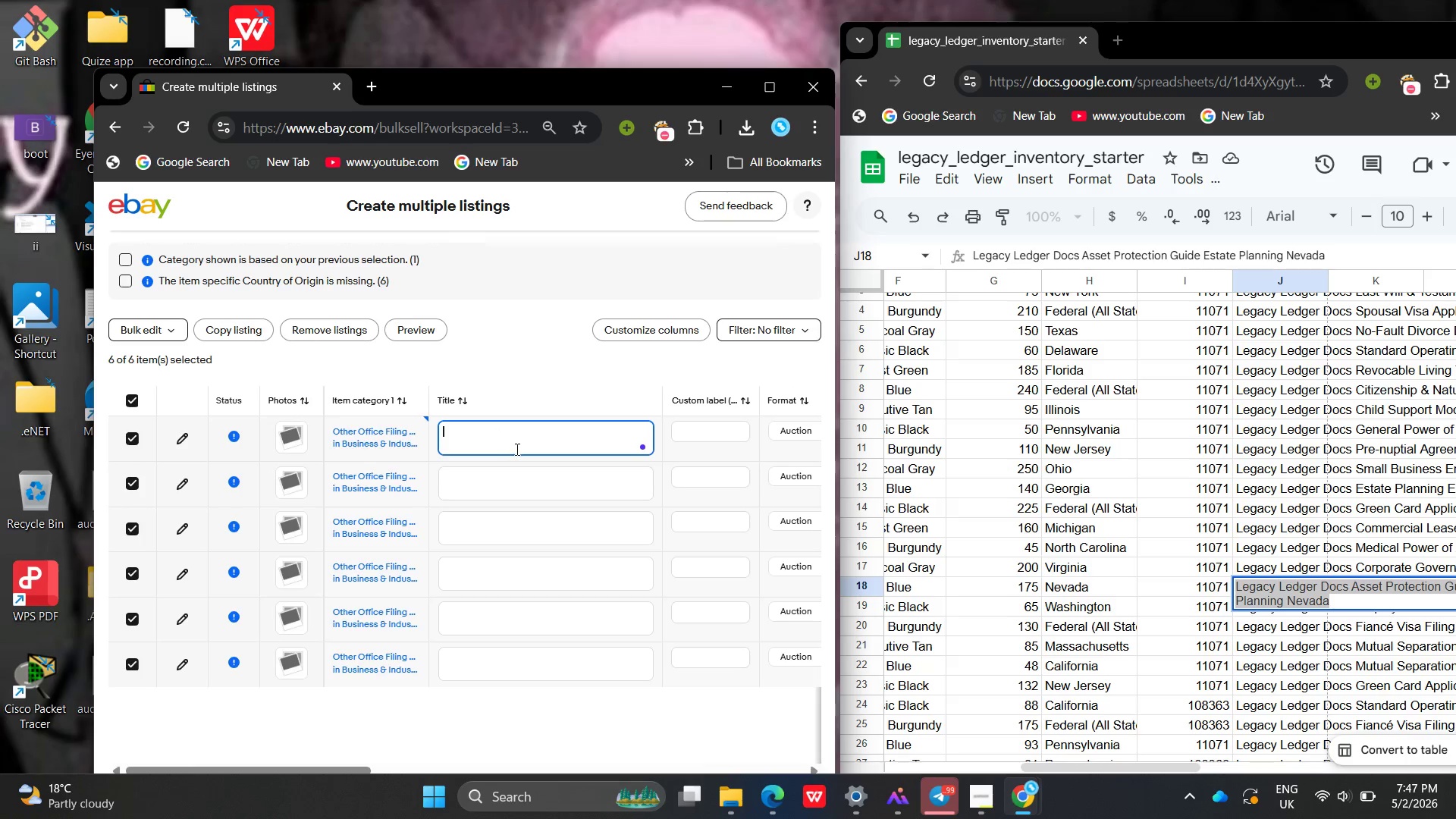 
triple_click([510, 449])
 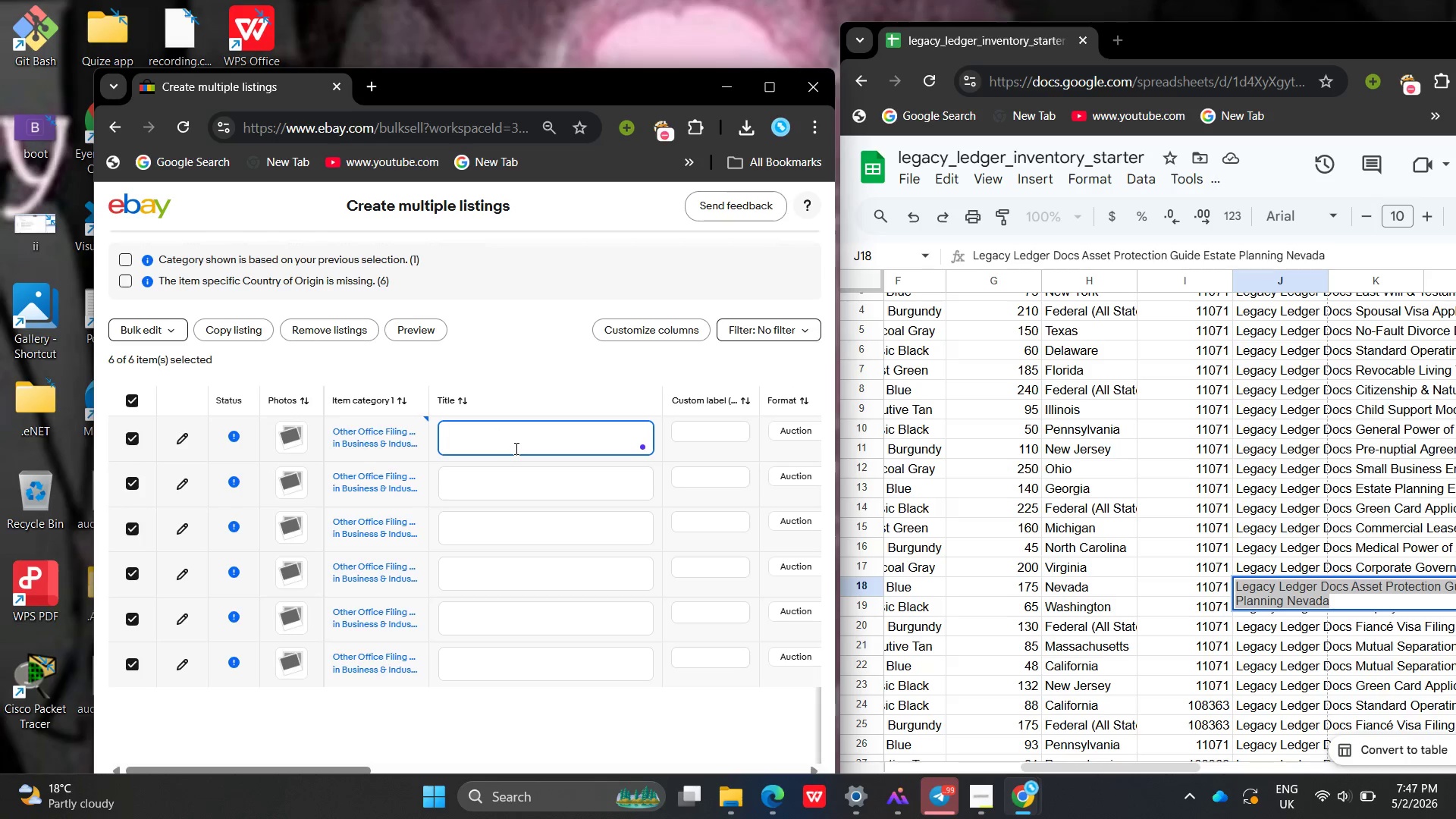 
left_click_drag(start_coordinate=[510, 449], to_coordinate=[516, 449])
 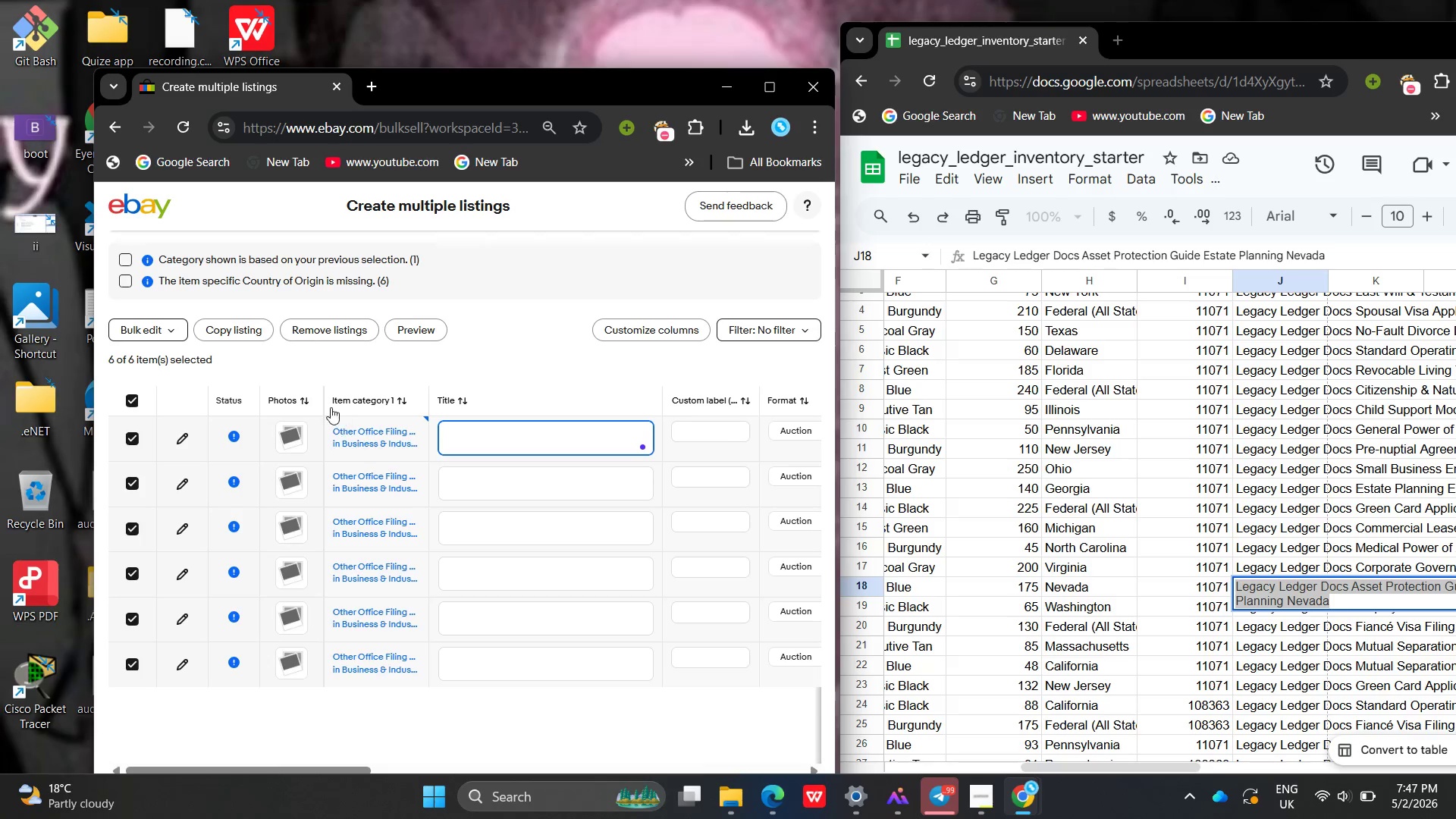 
key(Control+ControlLeft)
 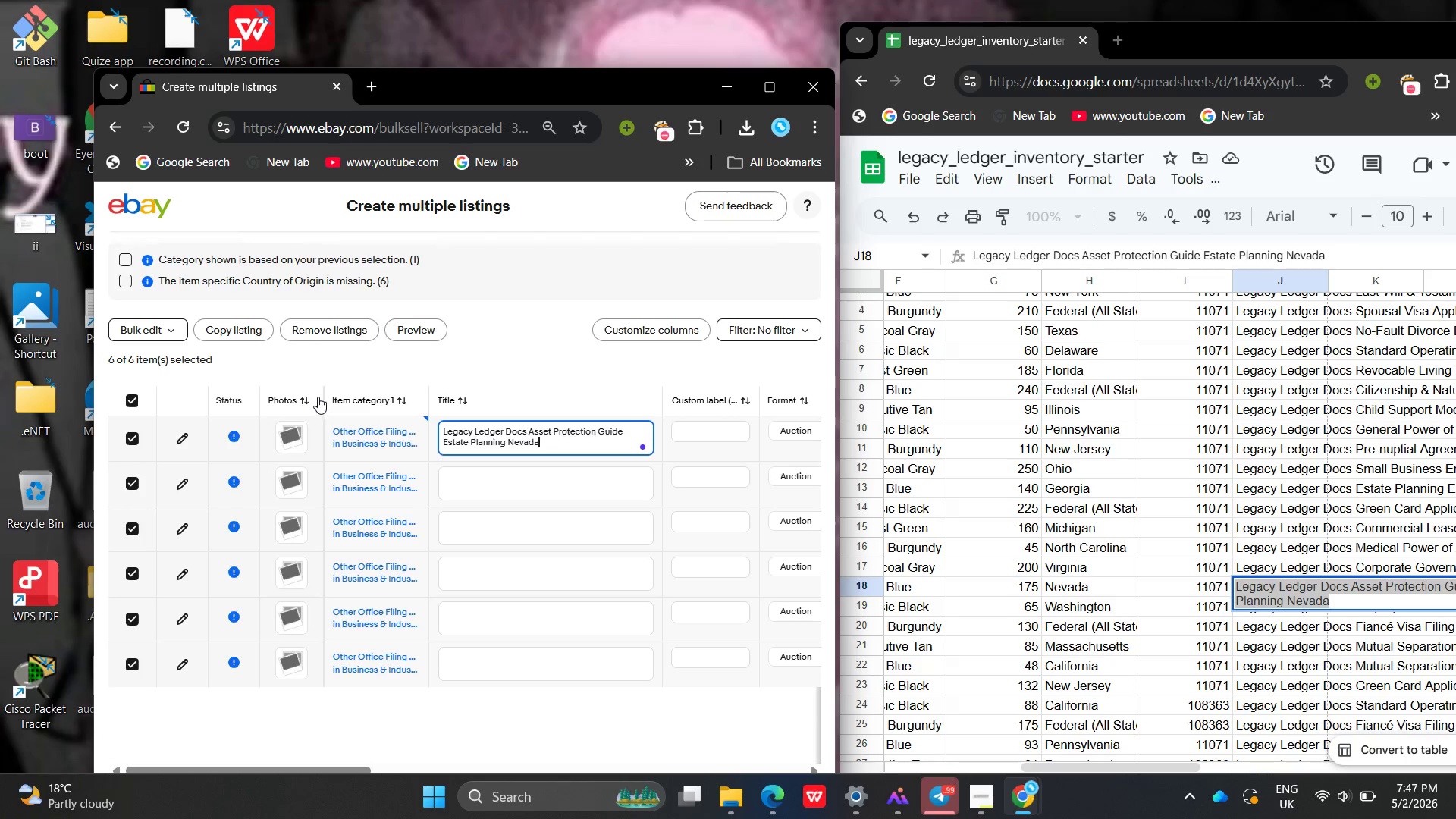 
key(Control+V)
 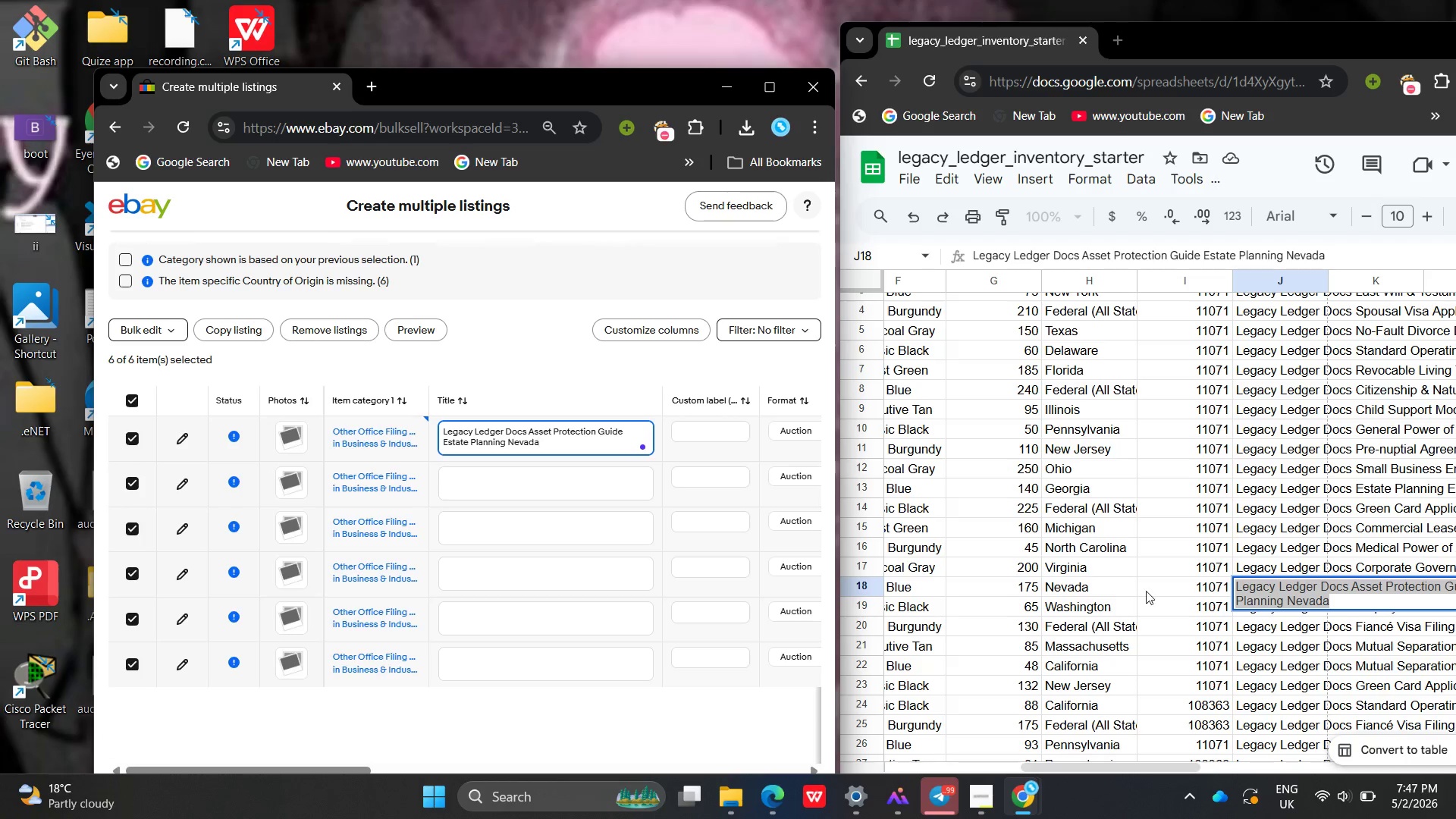 
left_click([1264, 598])
 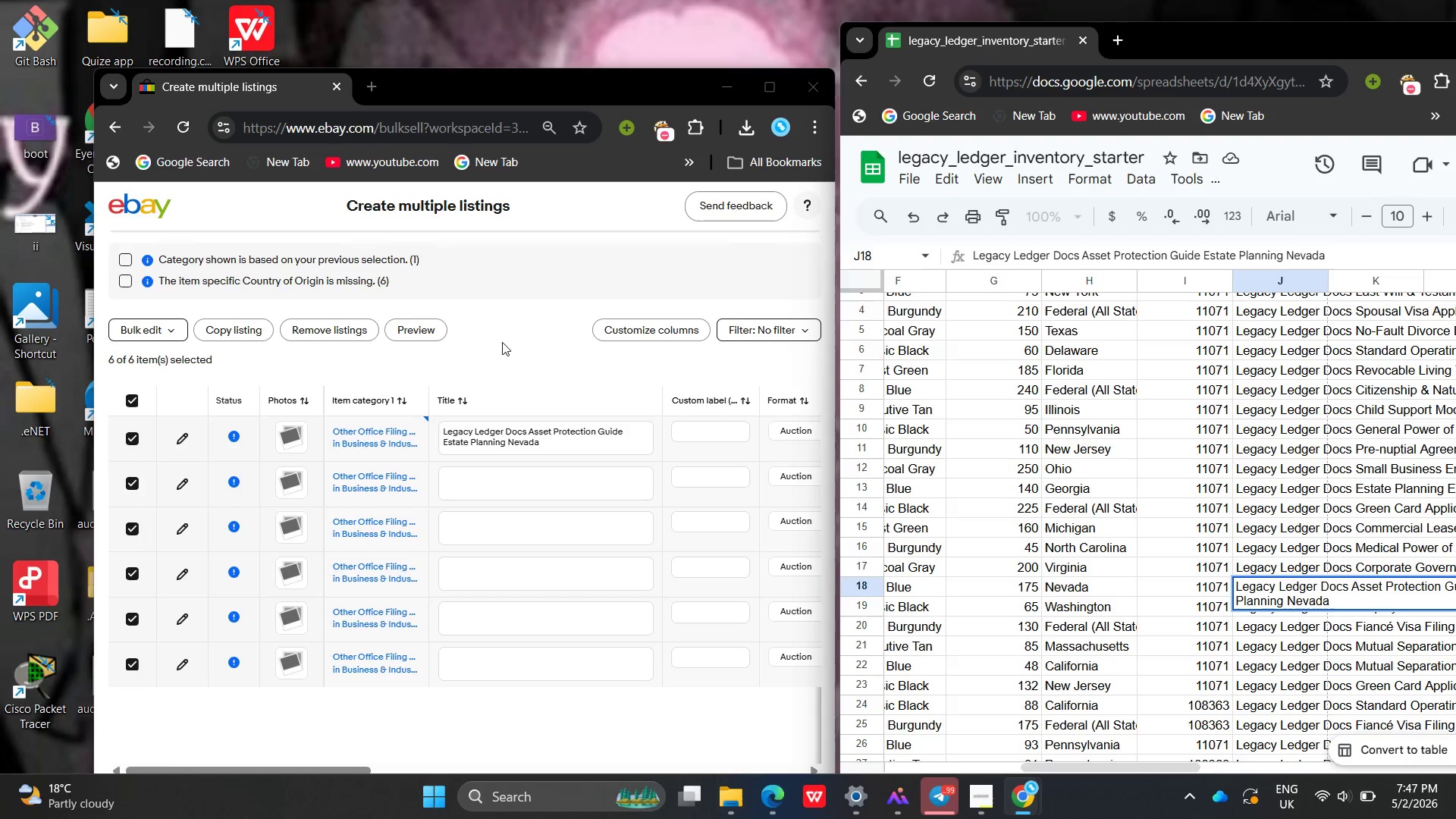 
left_click([490, 337])
 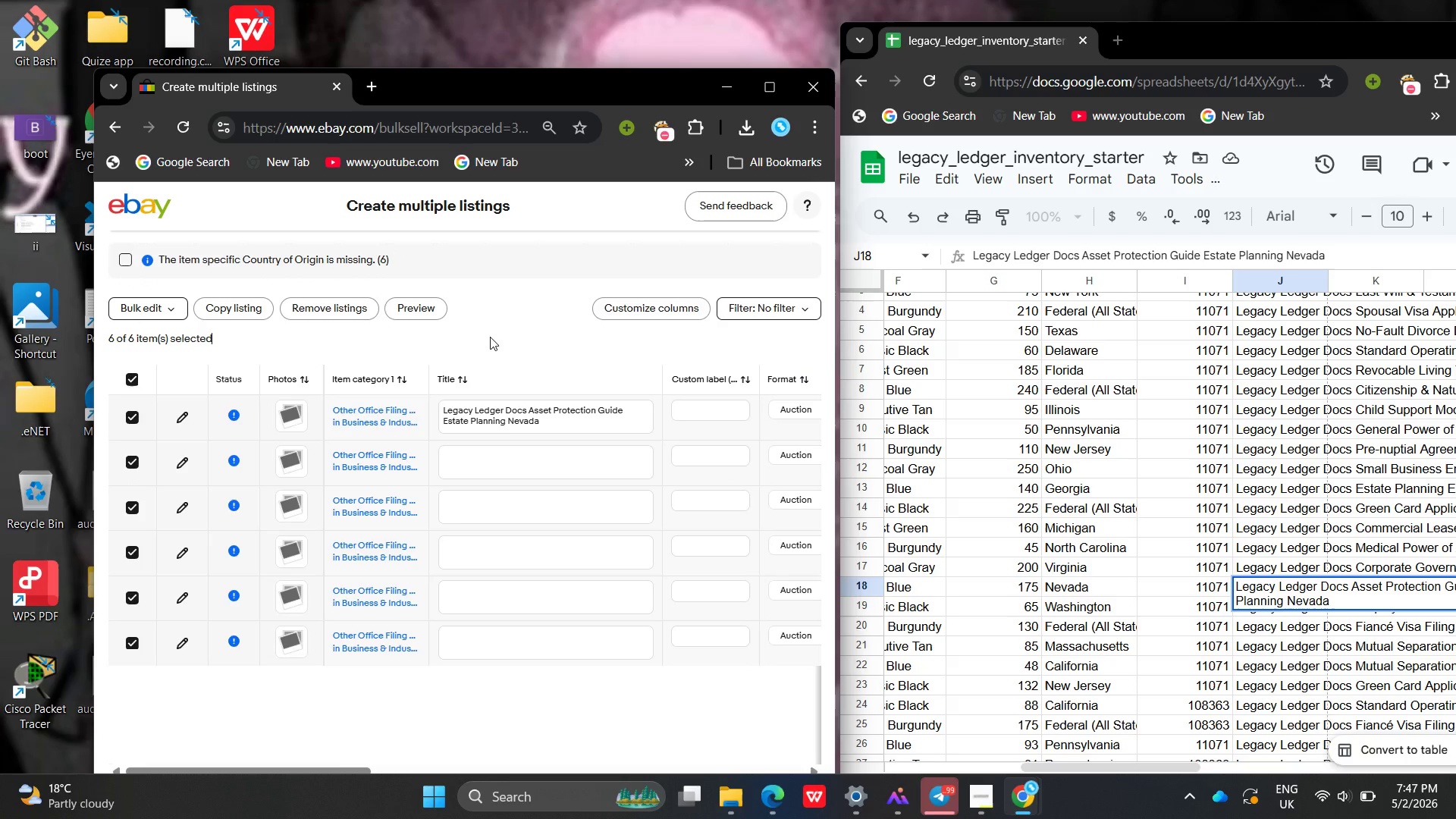 
mouse_move([529, 438])
 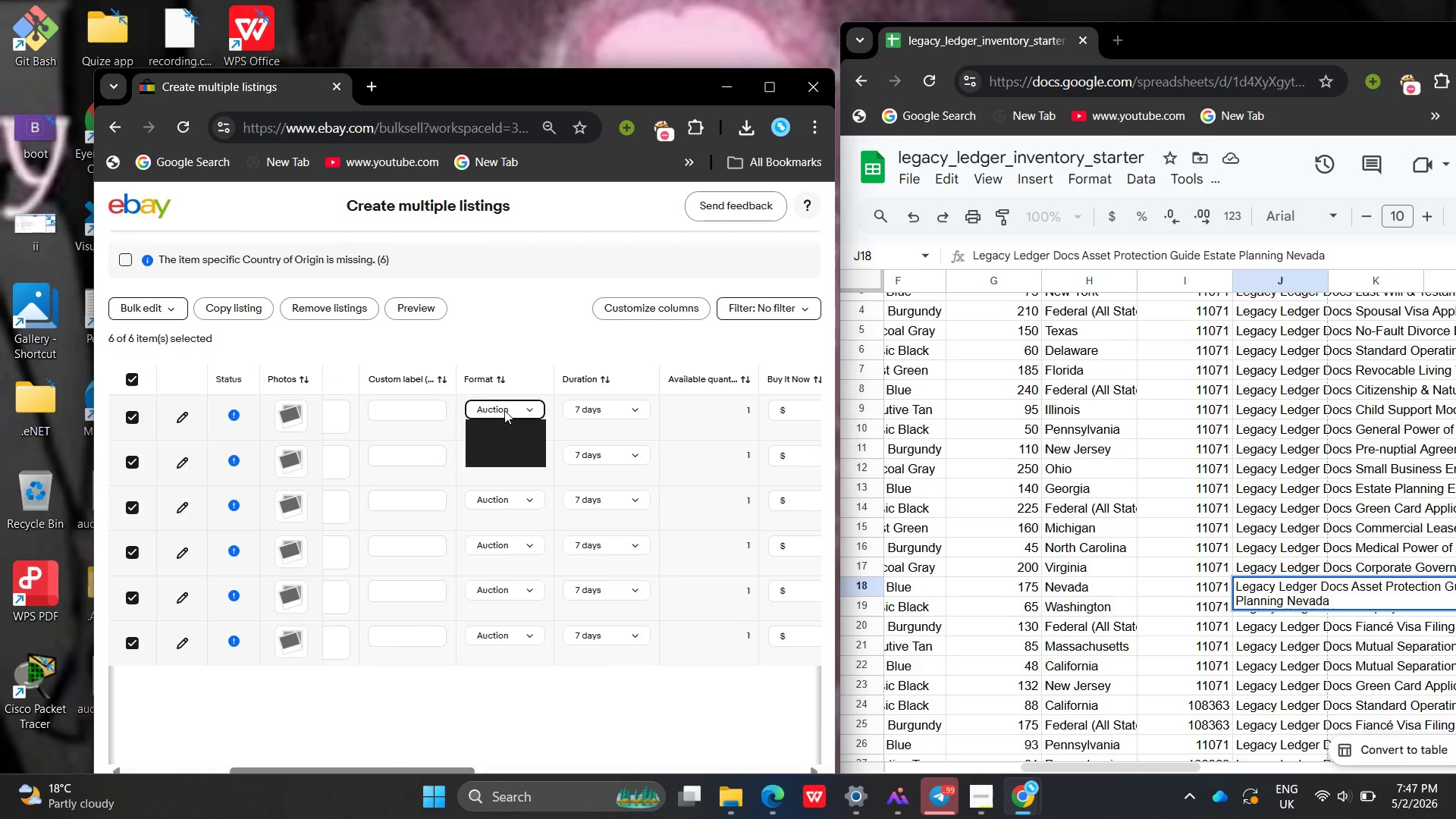 
left_click([504, 410])
 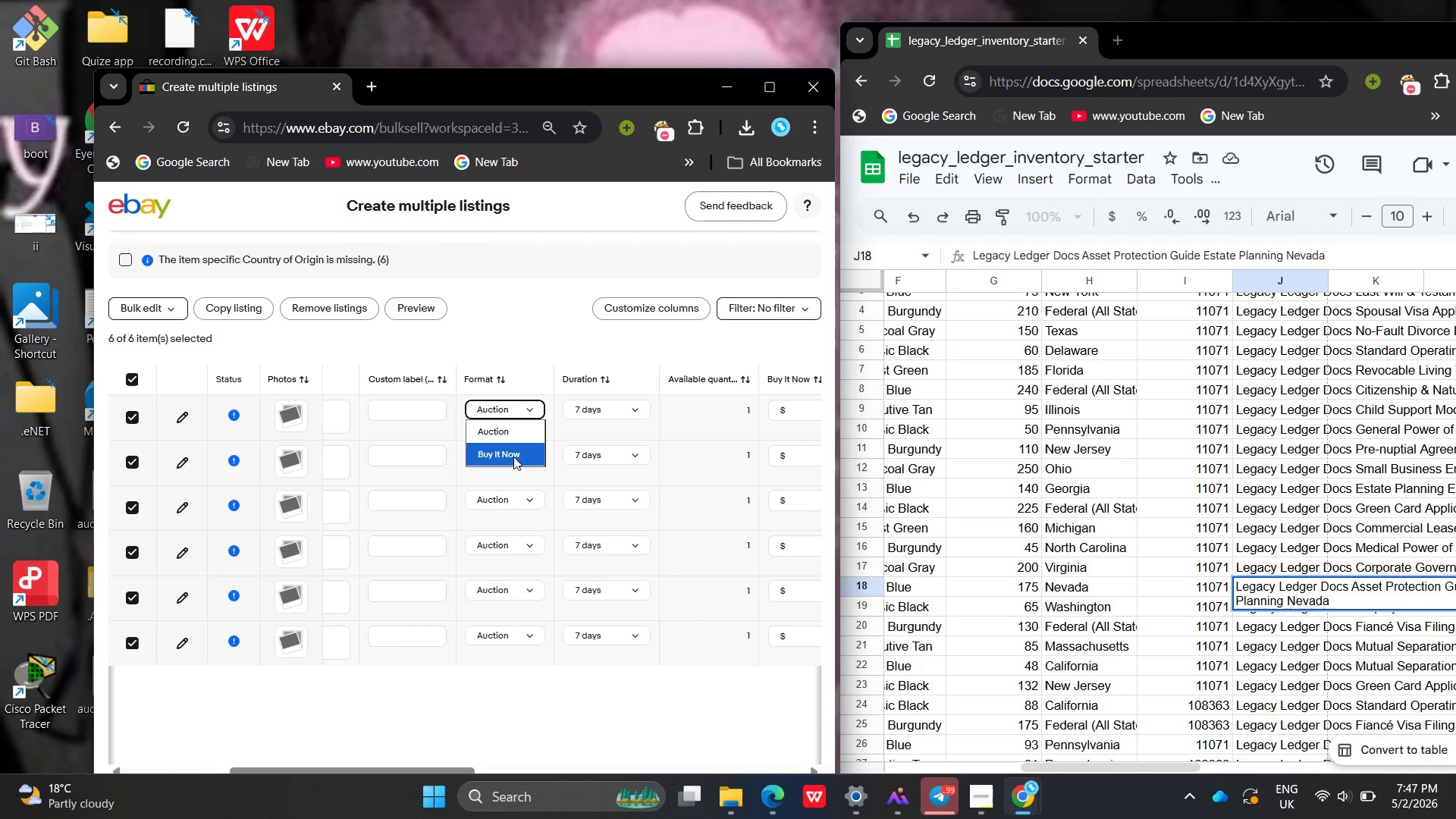 
left_click([513, 457])
 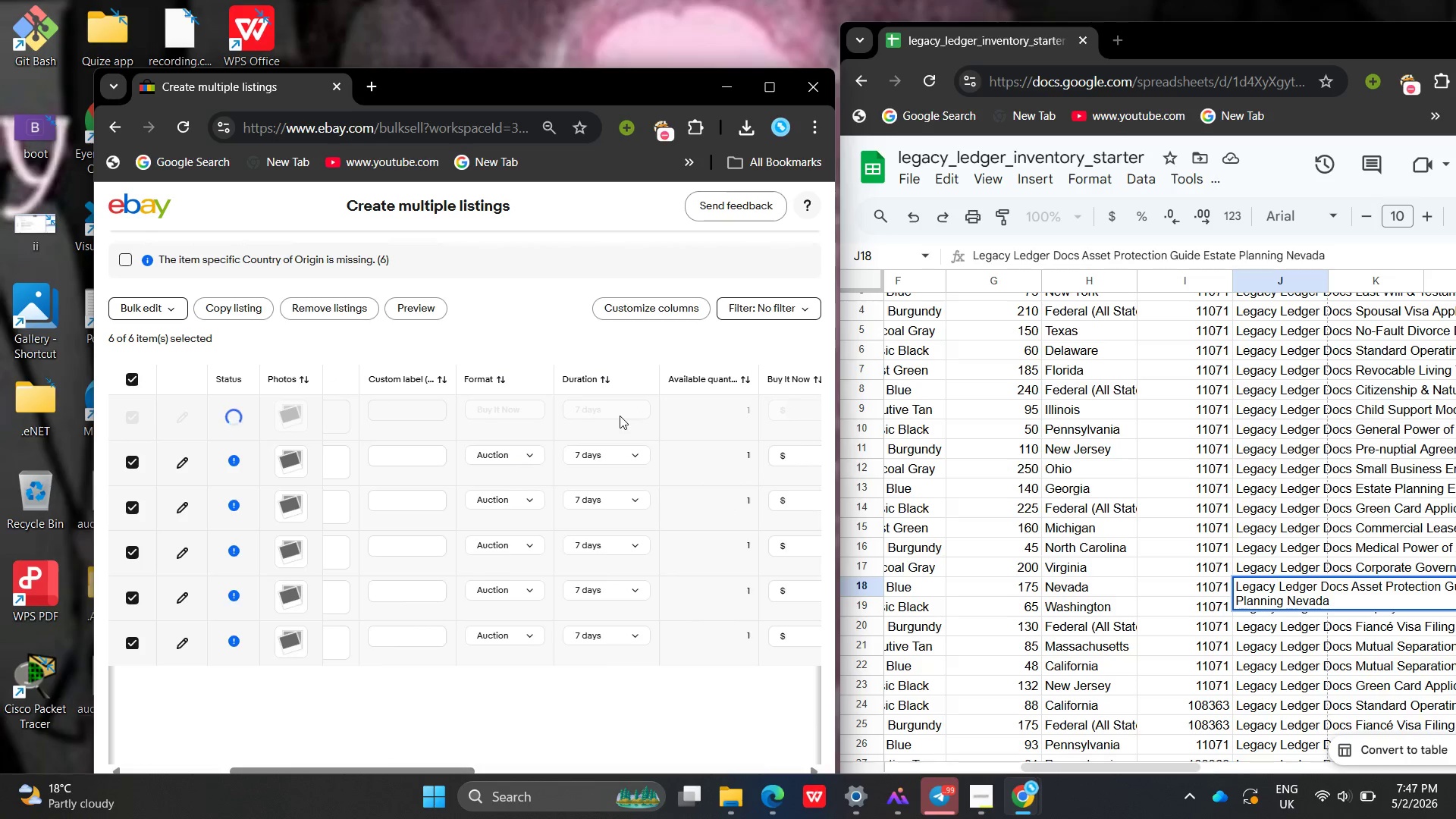 
left_click([620, 416])
 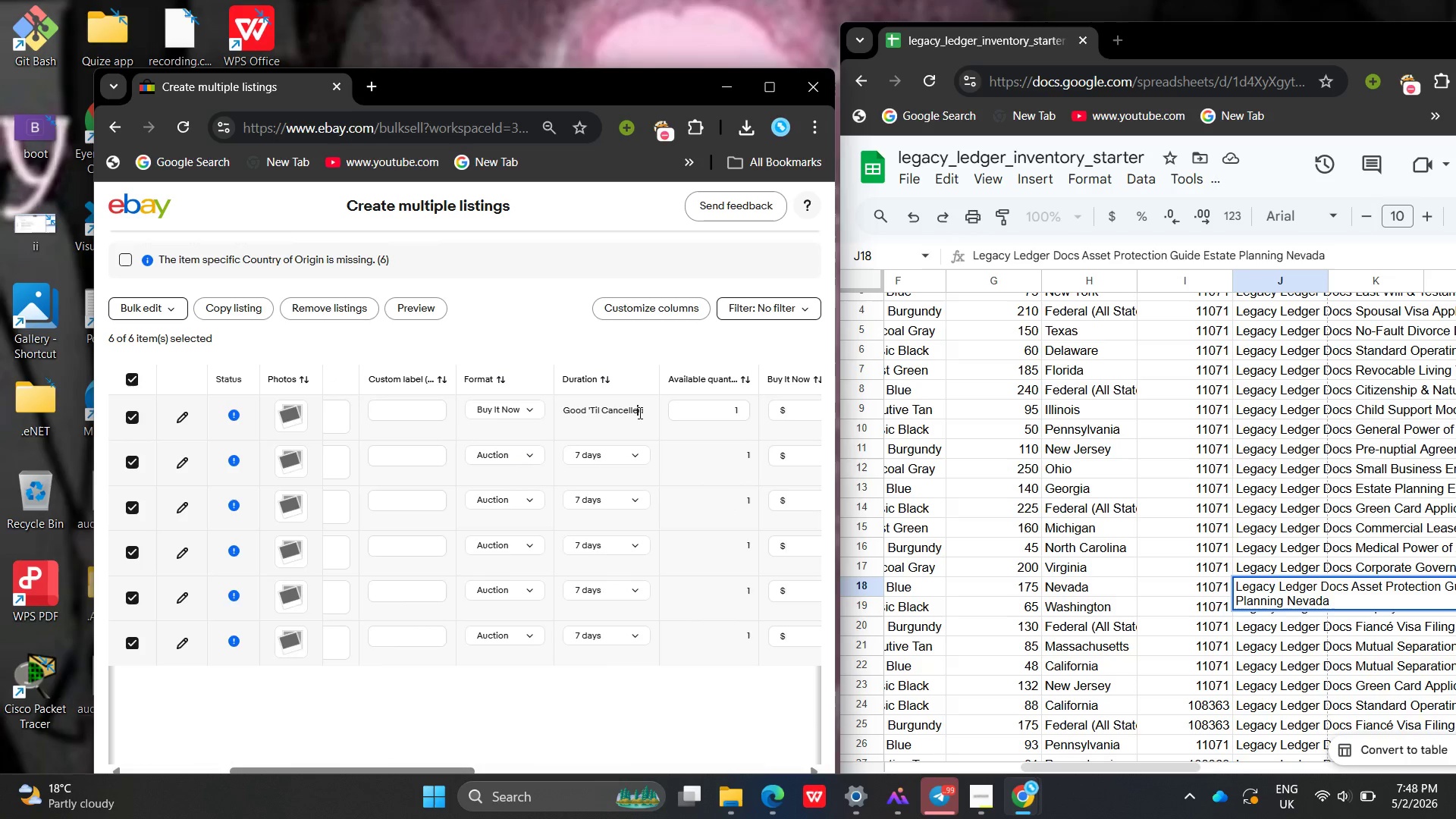 
left_click([639, 413])
 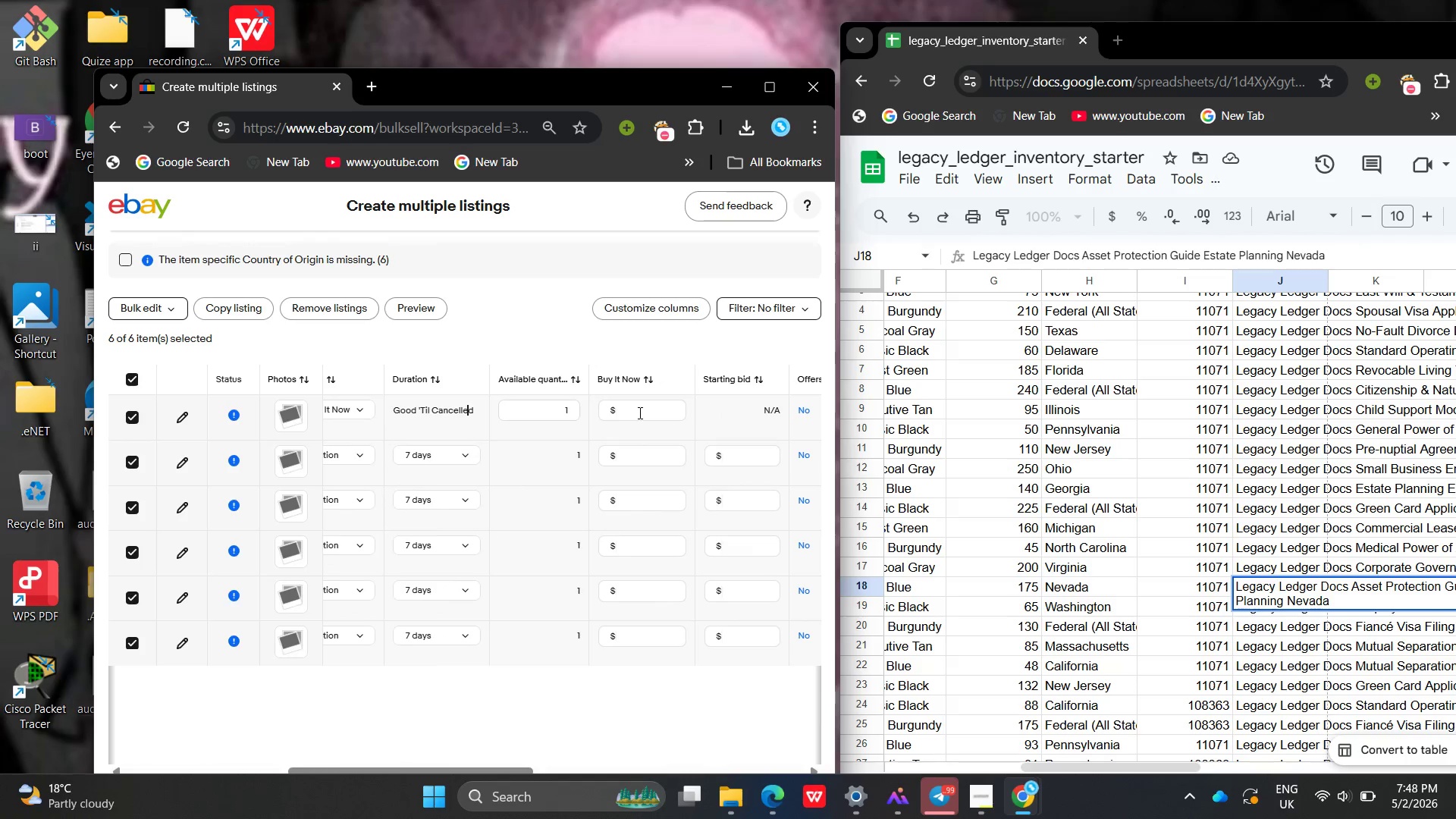 
left_click([639, 413])
 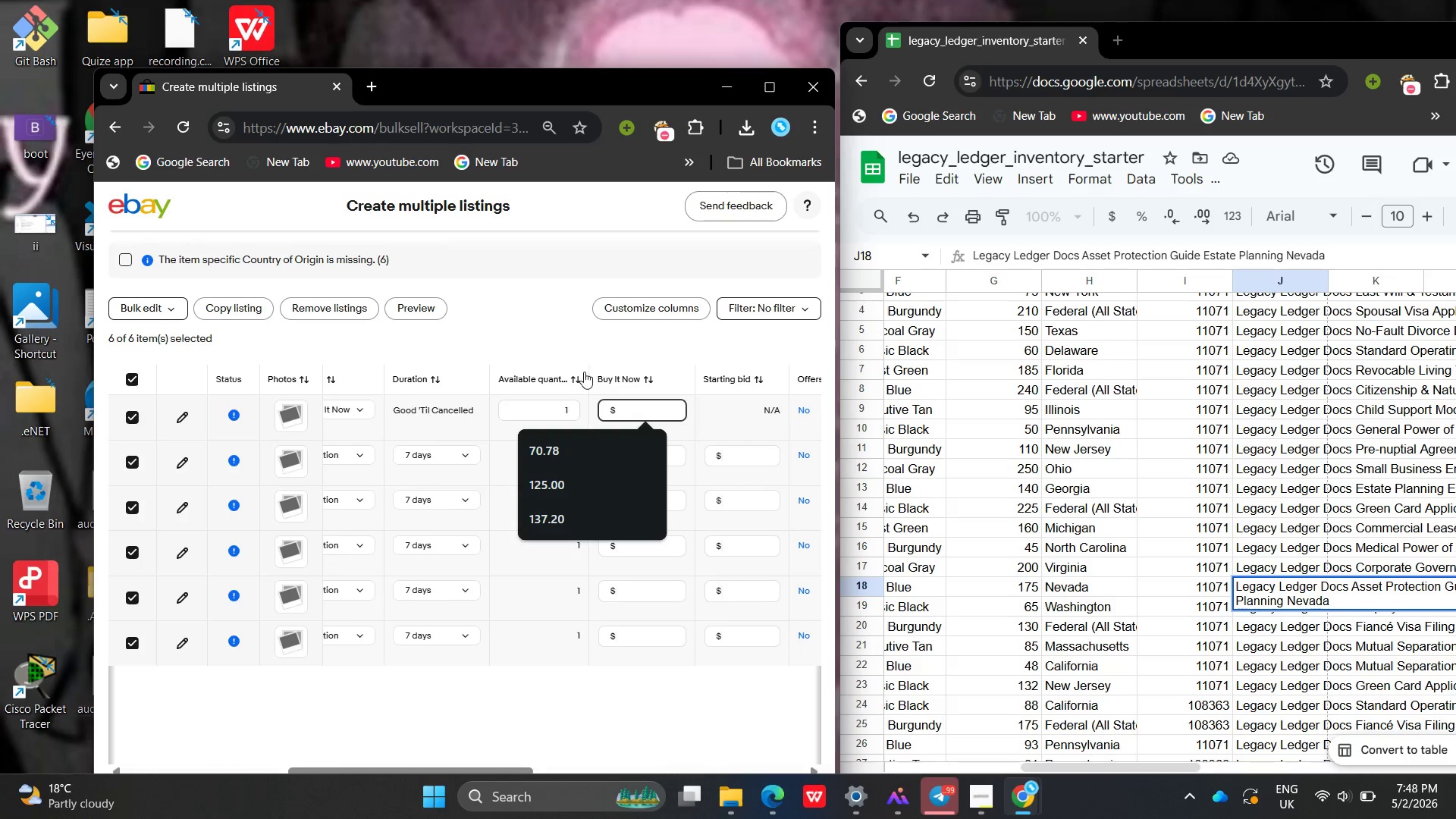 
type(135.000)
 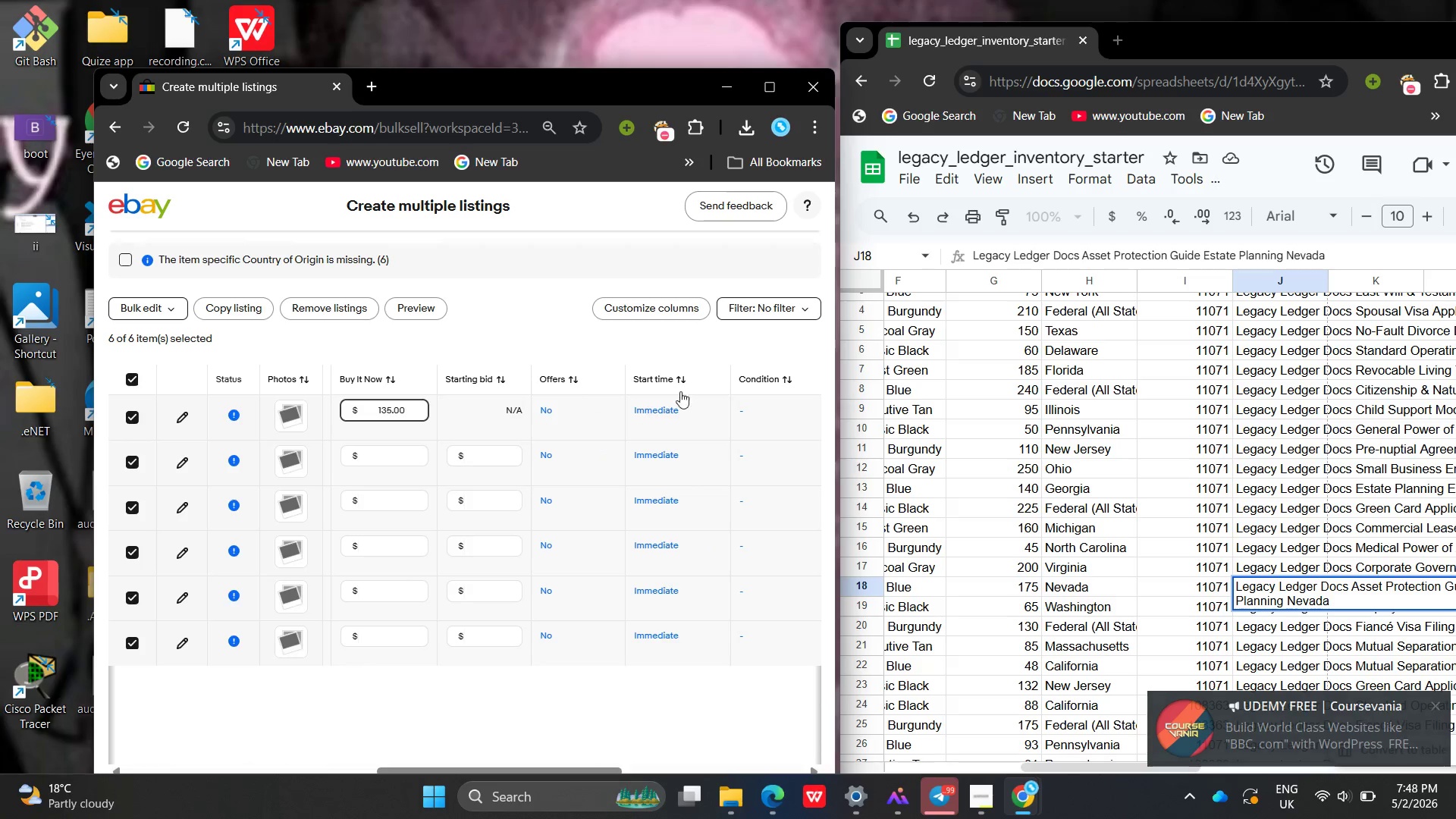 
left_click([755, 410])
 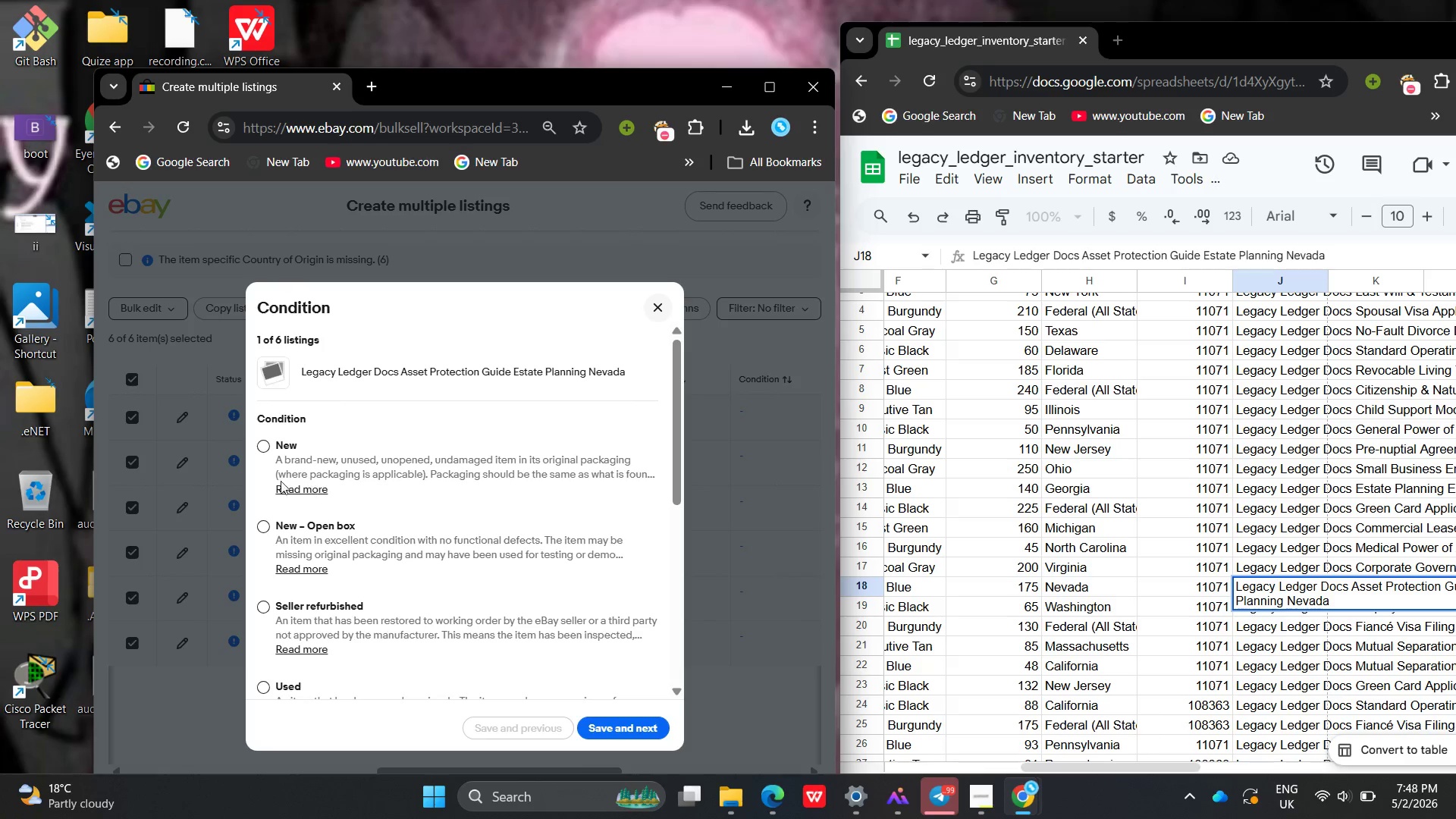 
left_click([259, 440])
 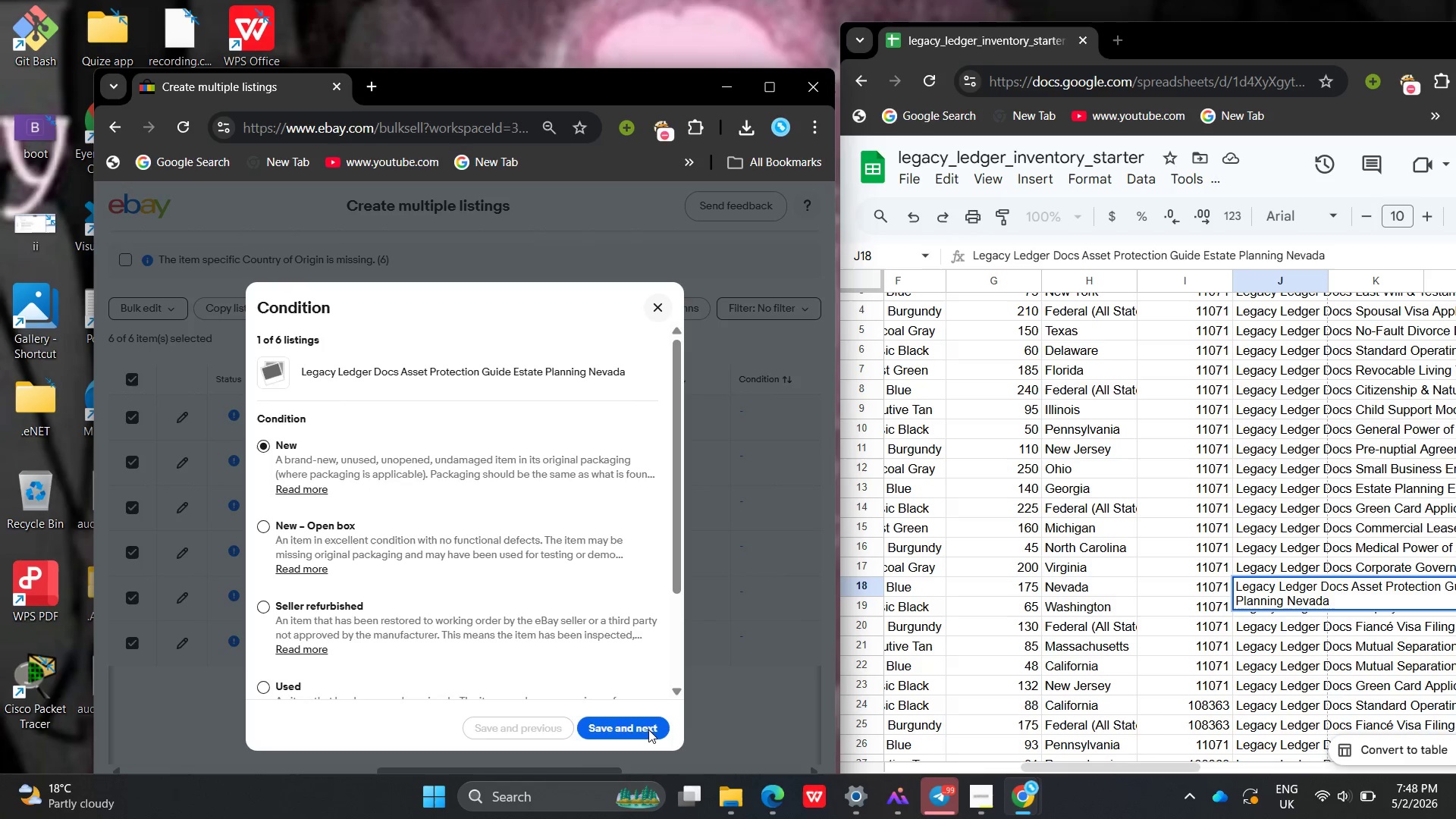 
left_click([648, 730])
 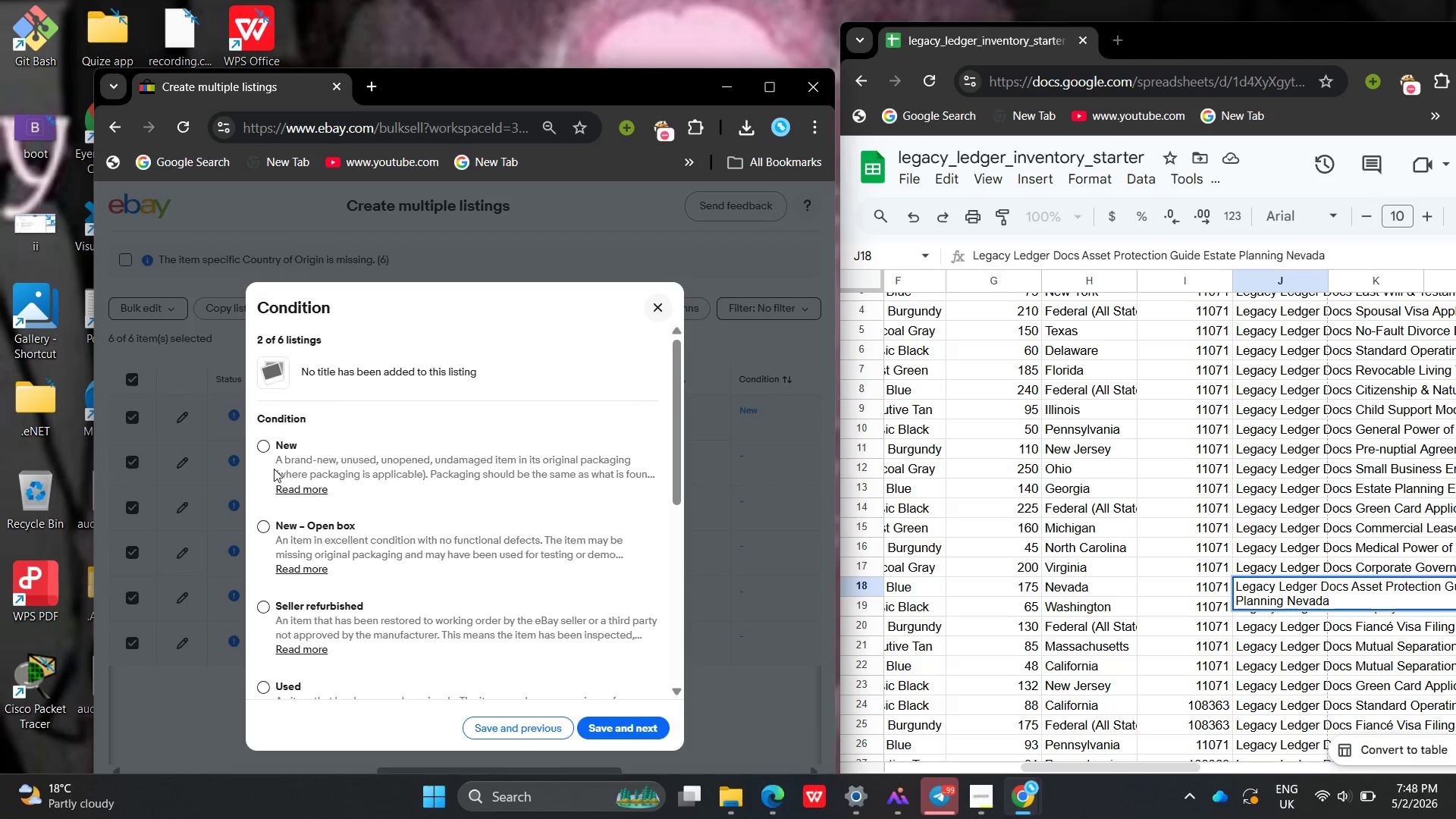 
left_click([265, 452])
 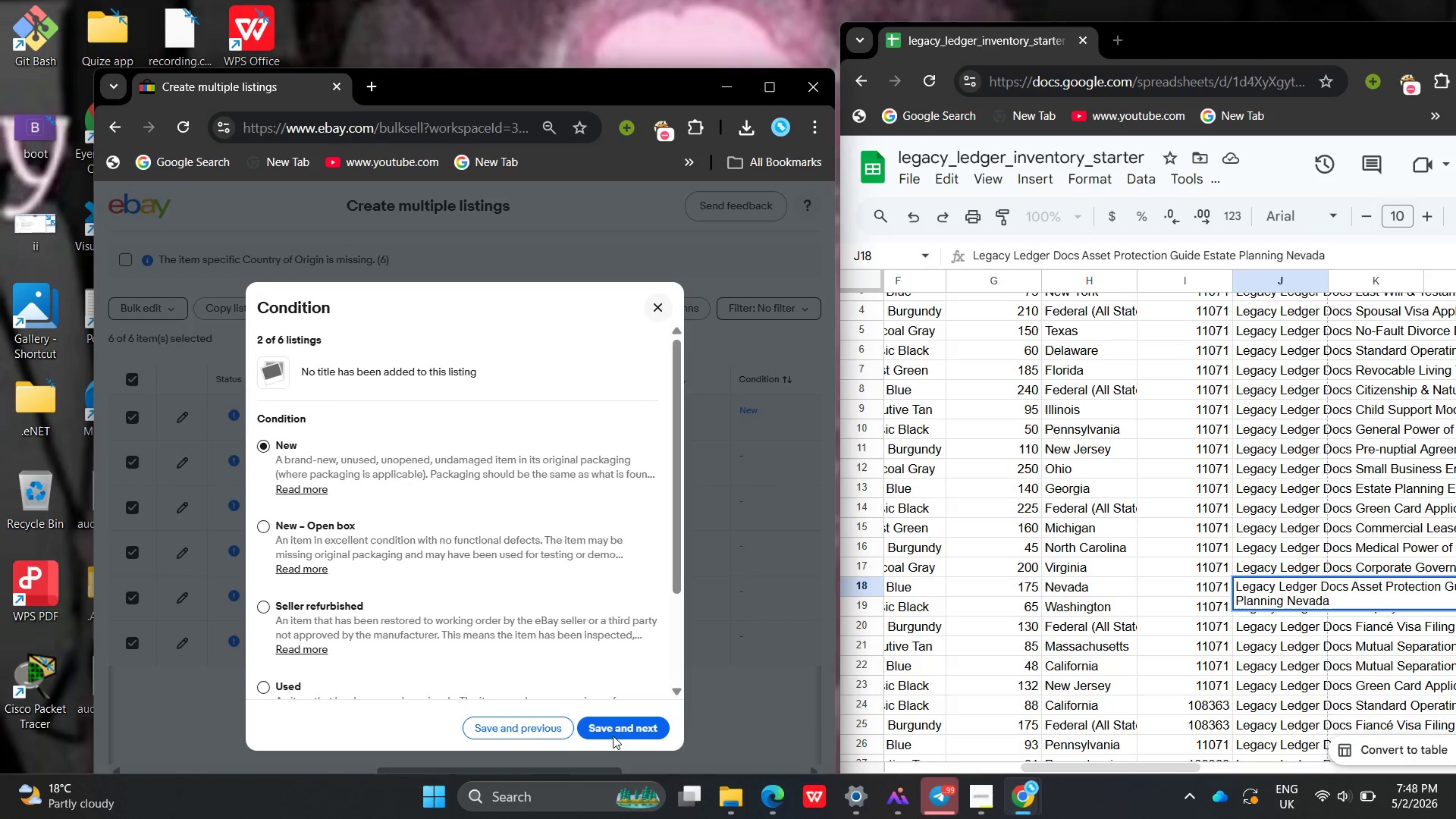 
left_click([613, 736])
 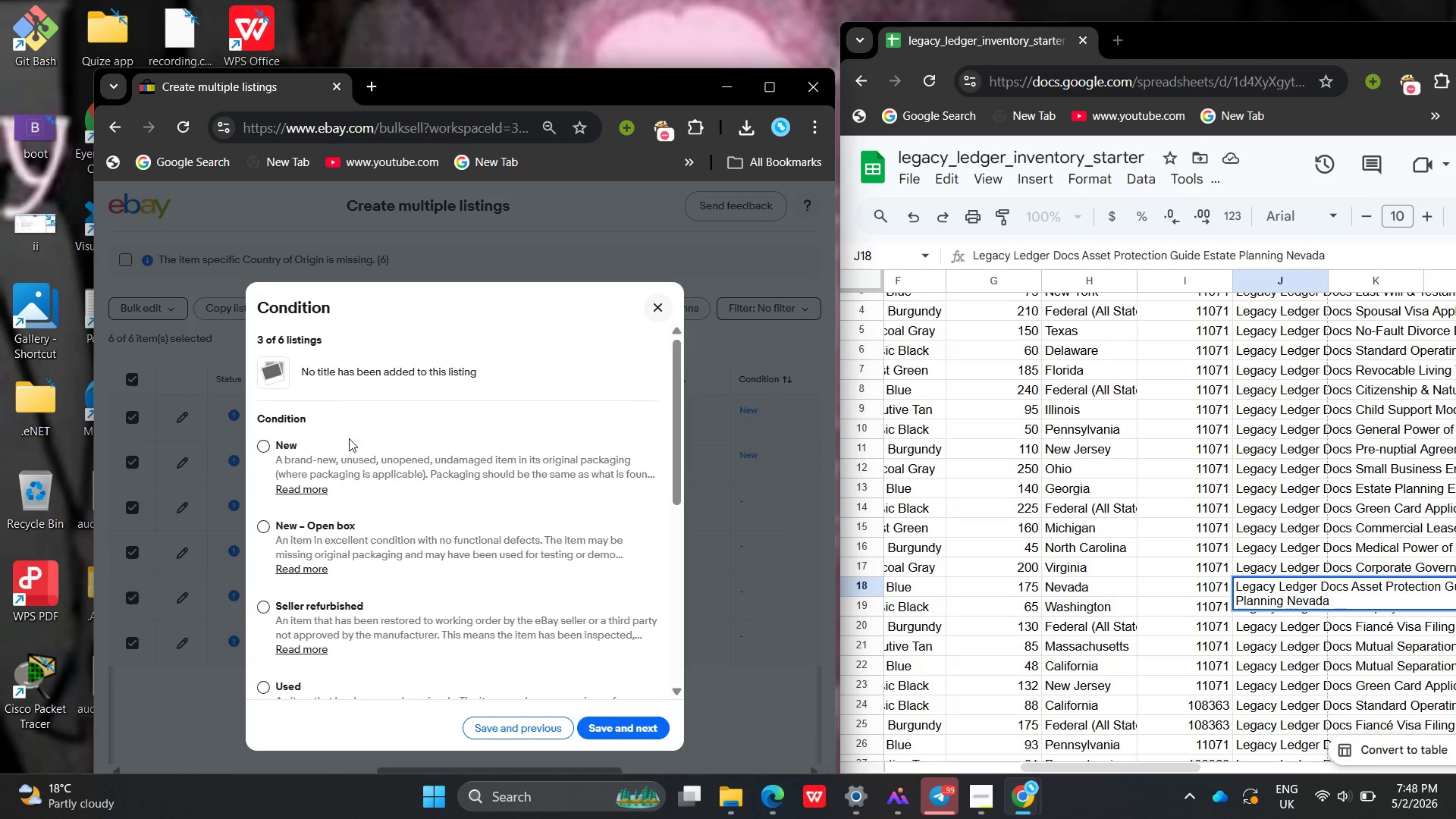 
left_click([264, 451])
 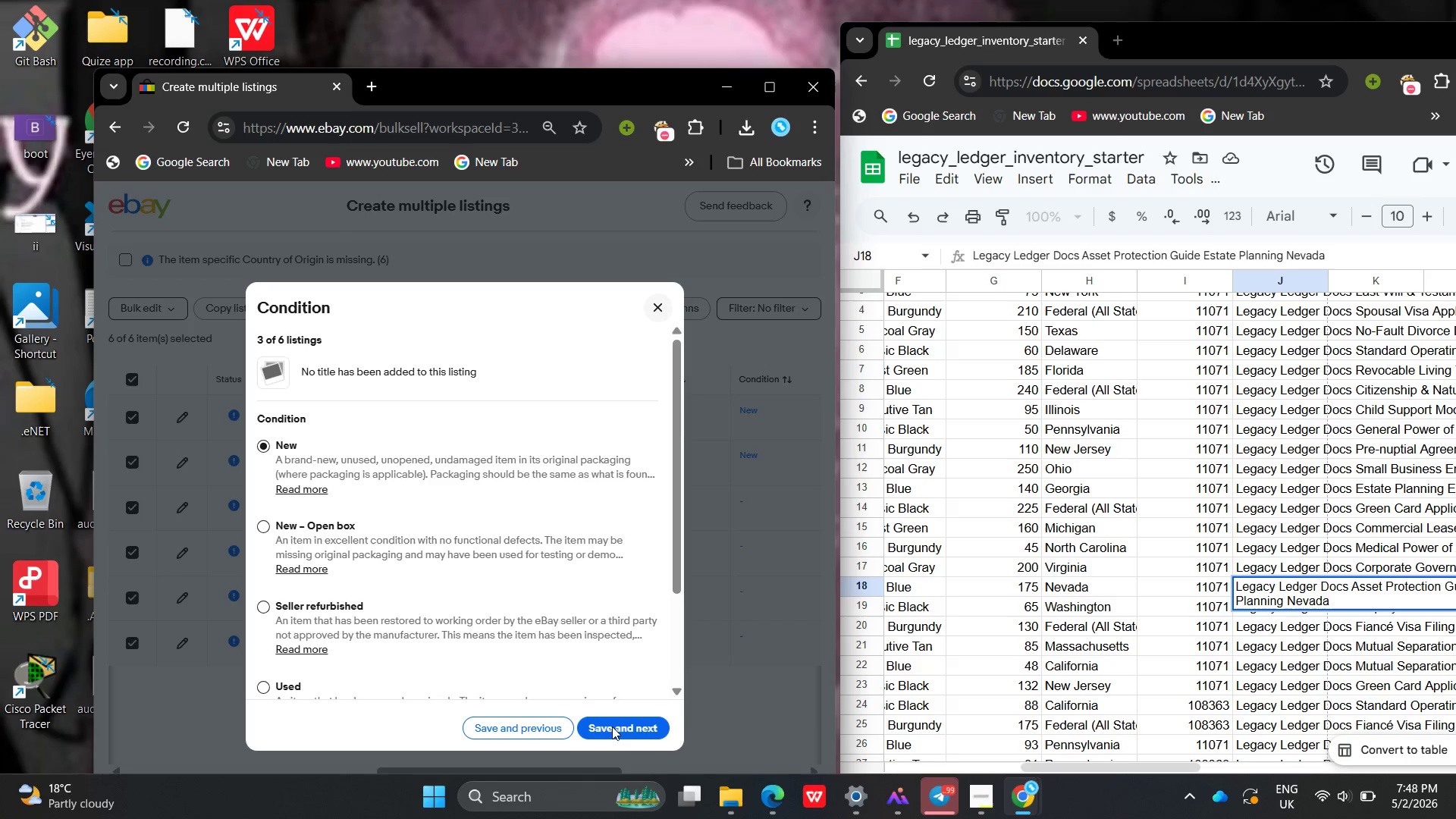 
left_click([613, 727])
 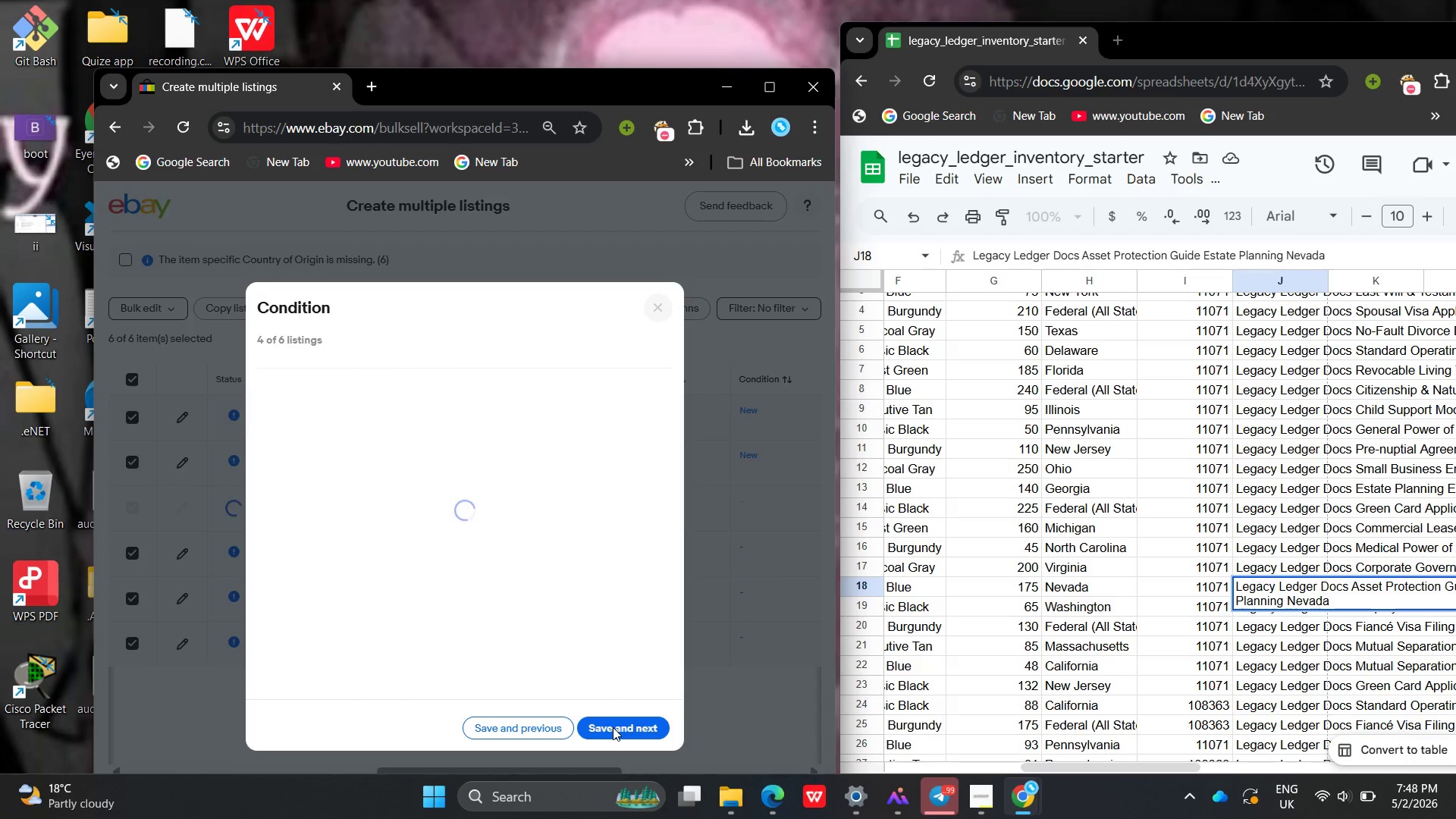 
left_click([613, 727])
 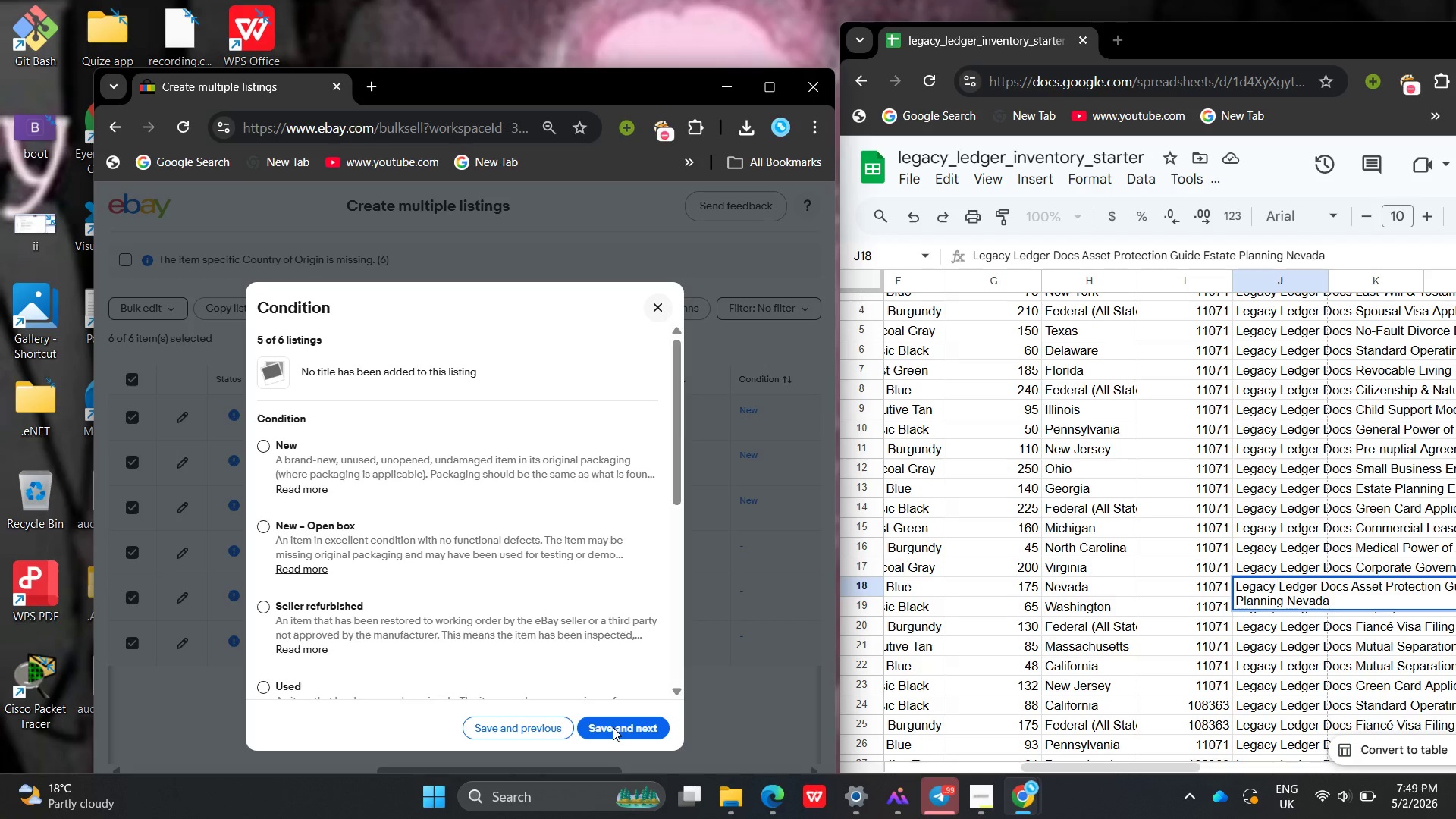 
wait(67.51)
 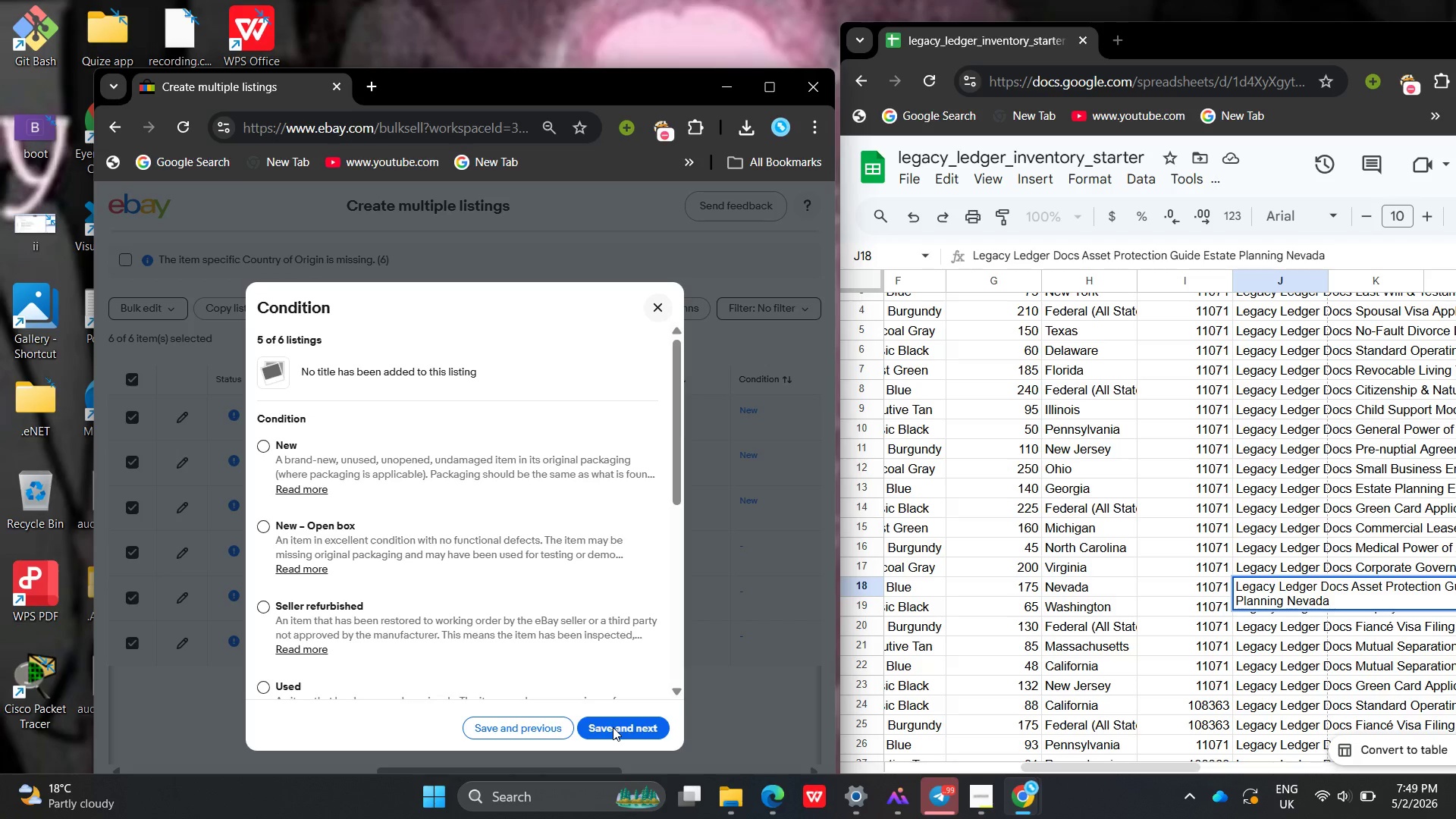 
left_click([267, 450])
 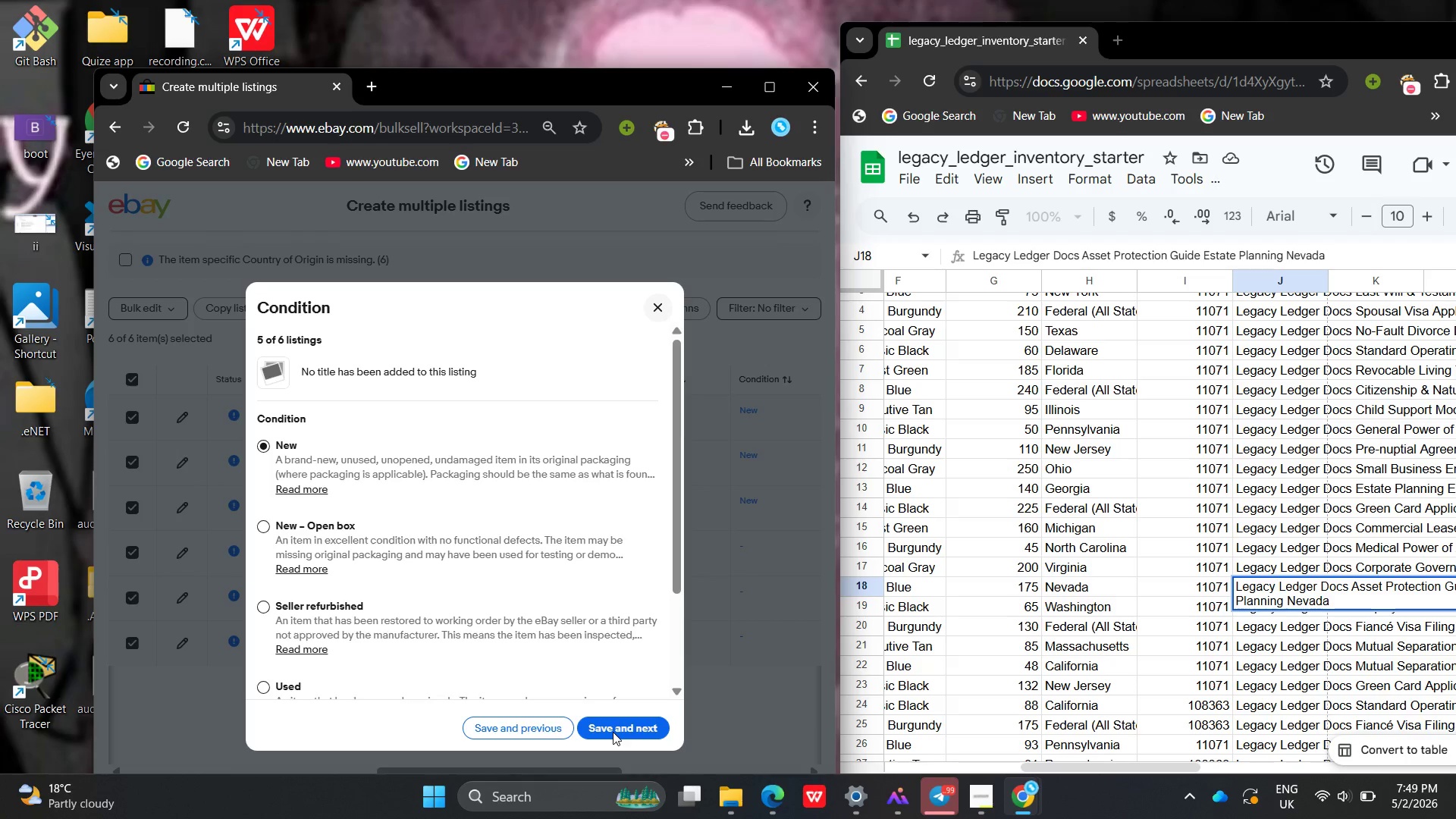 
left_click([613, 732])
 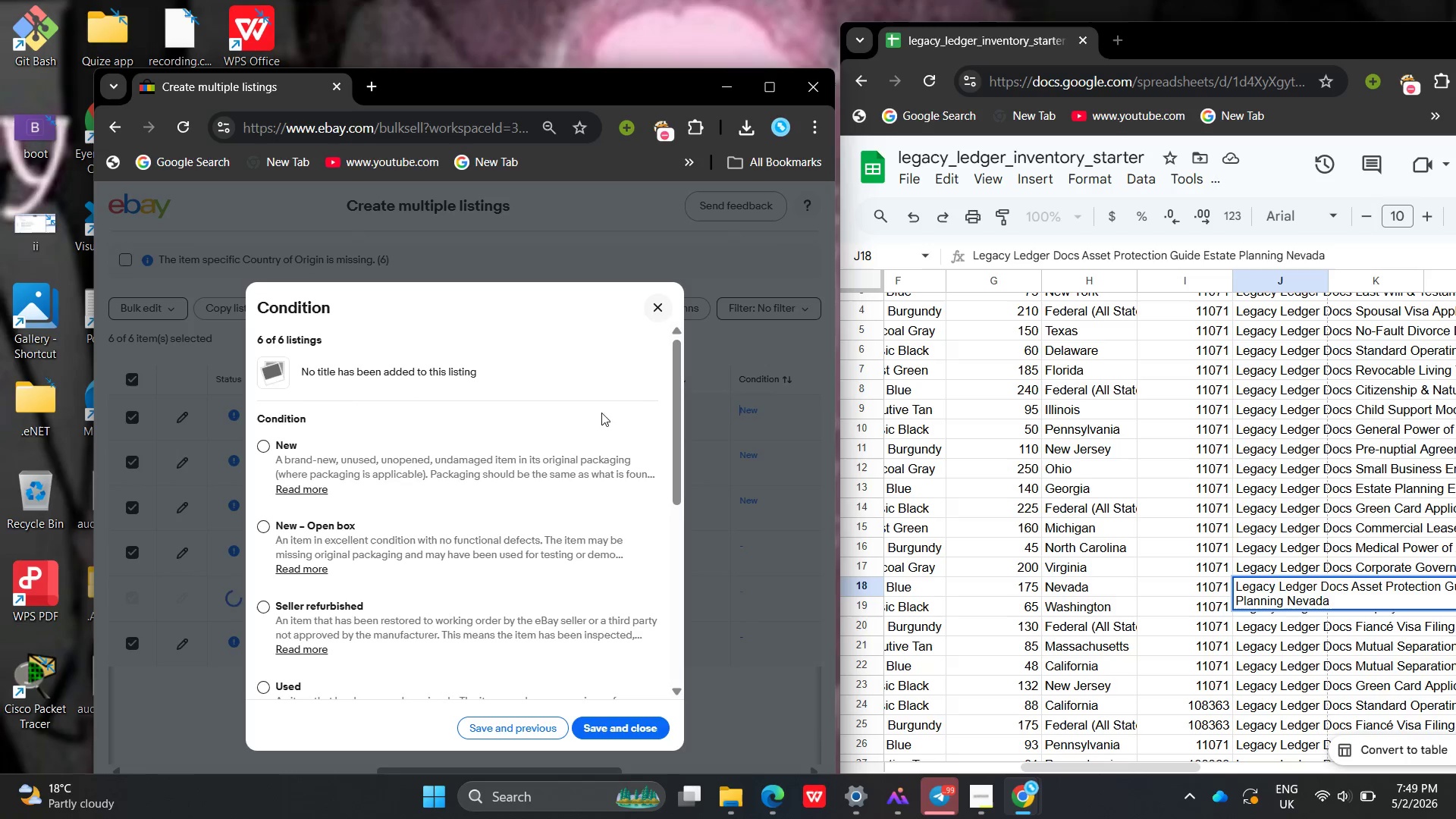 
left_click([661, 316])
 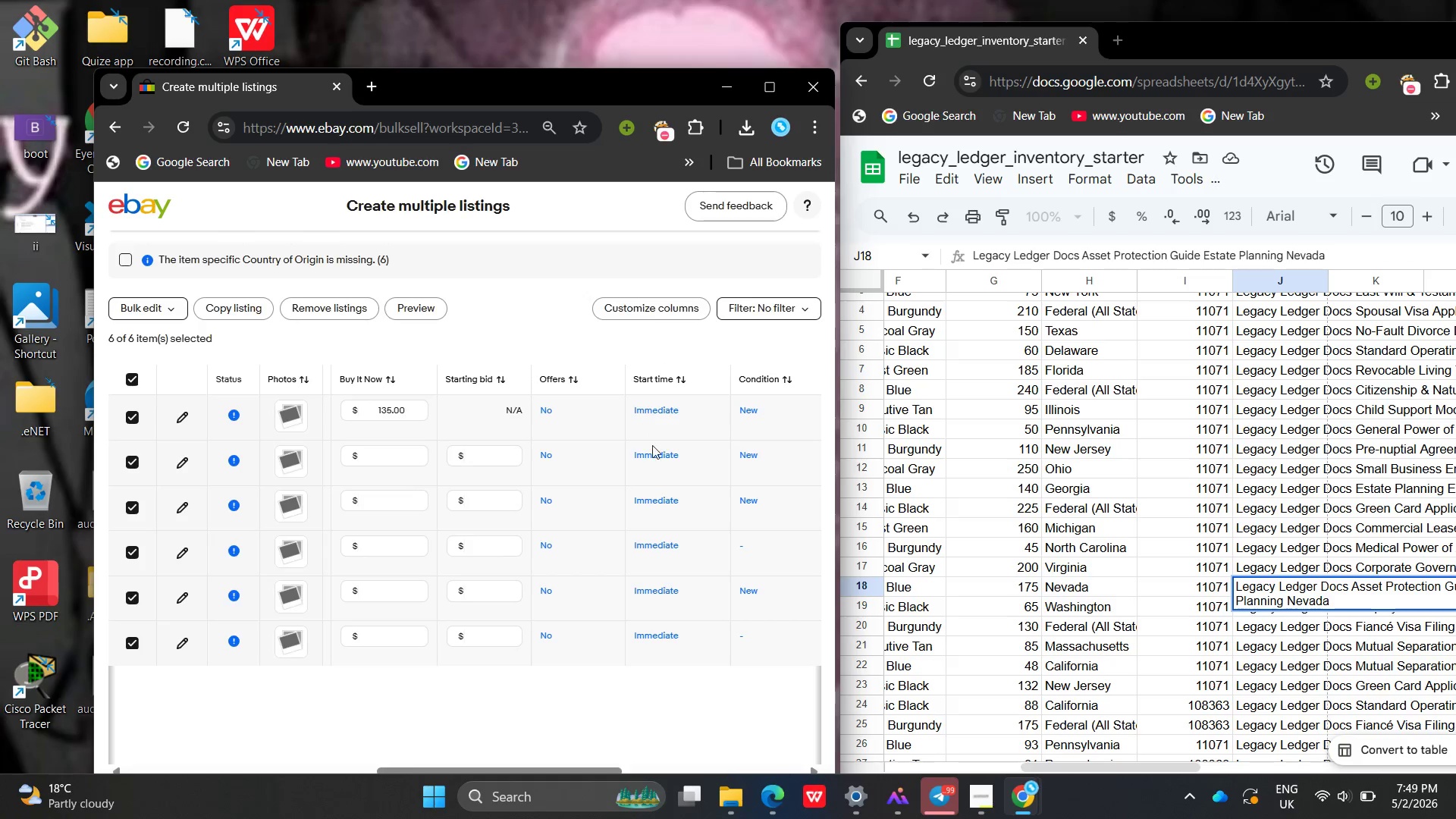 
mouse_move([618, 448])
 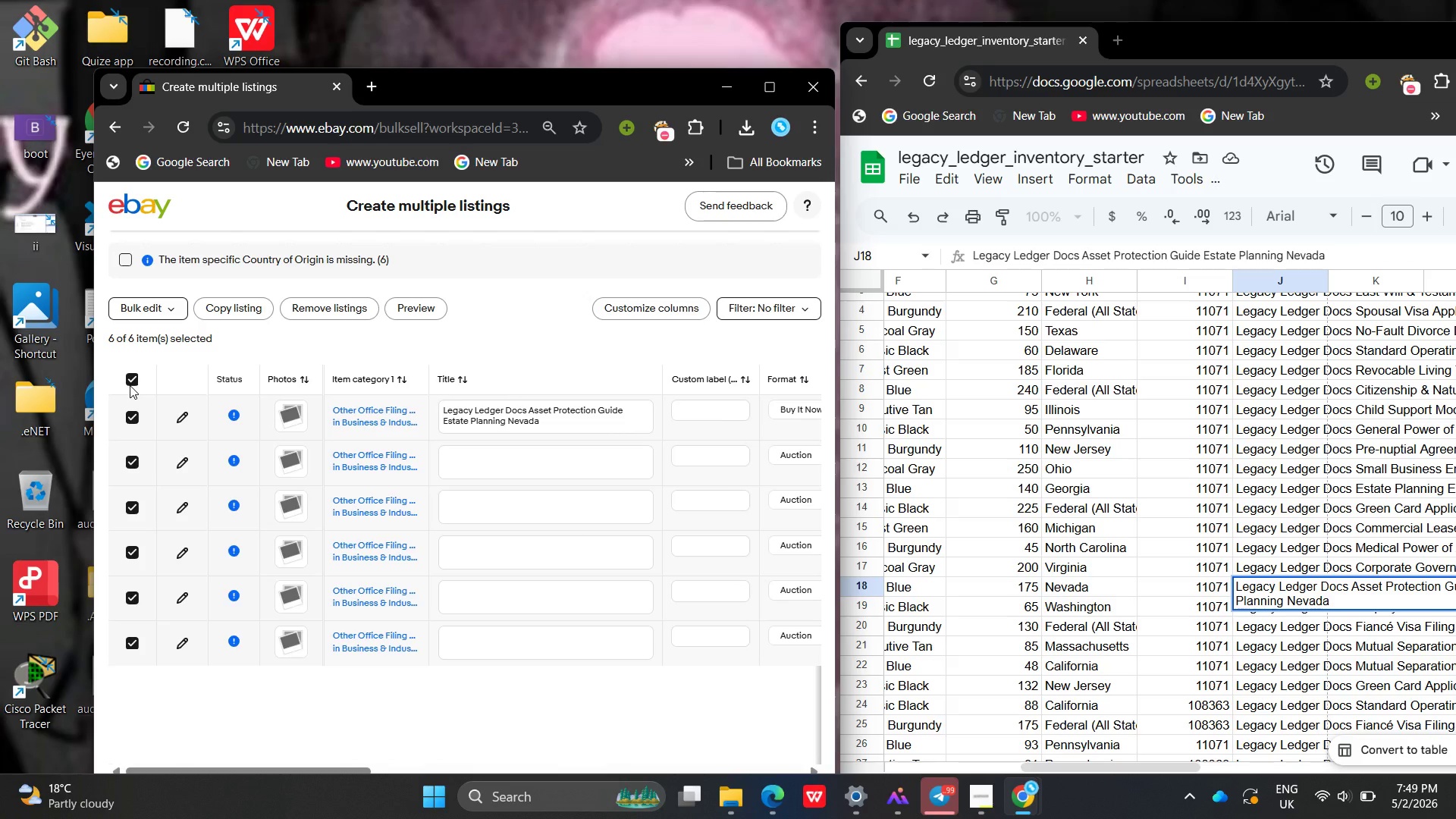 
left_click([130, 385])
 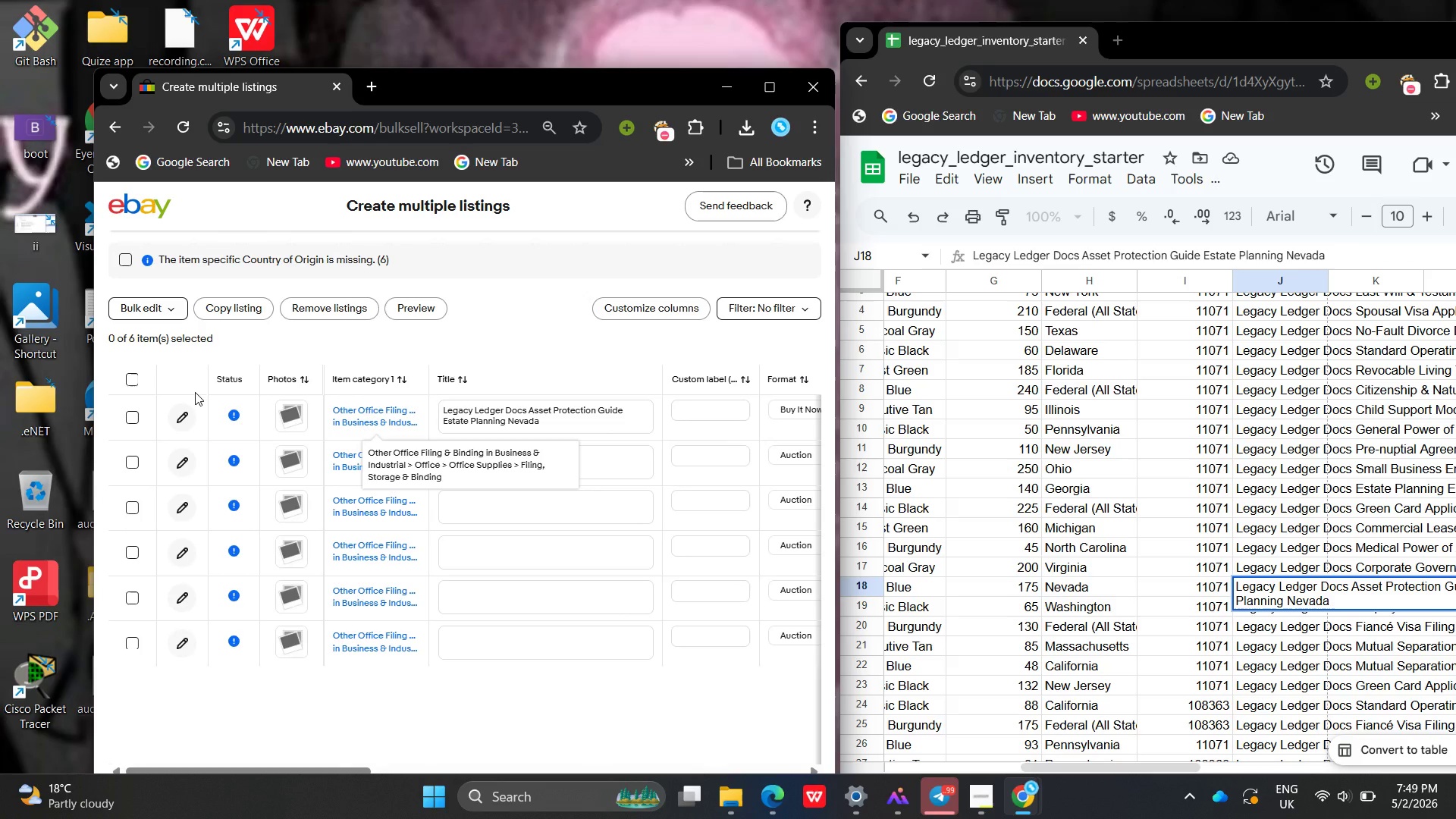 
mouse_move([432, 426])
 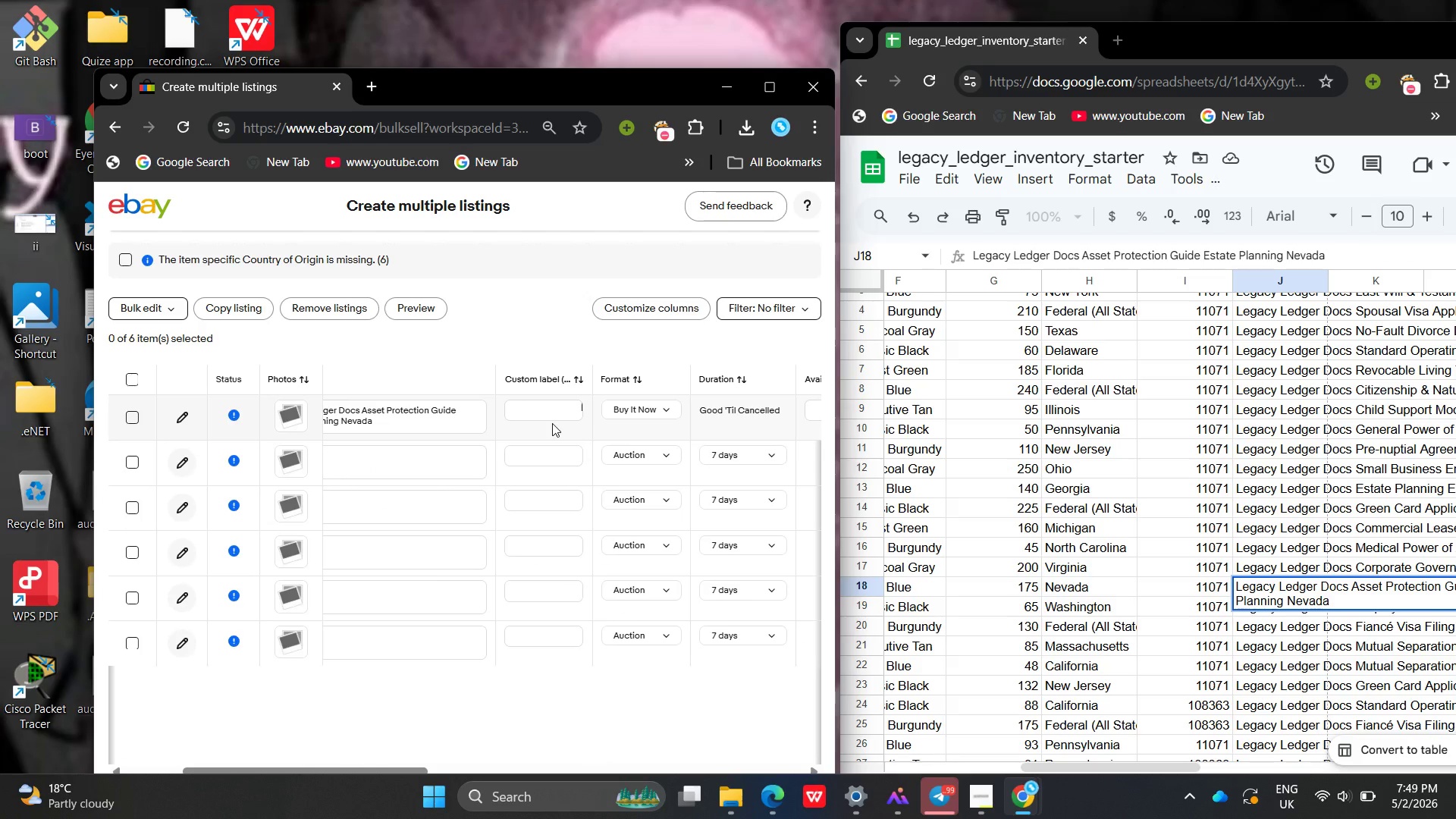 
left_click([552, 423])
 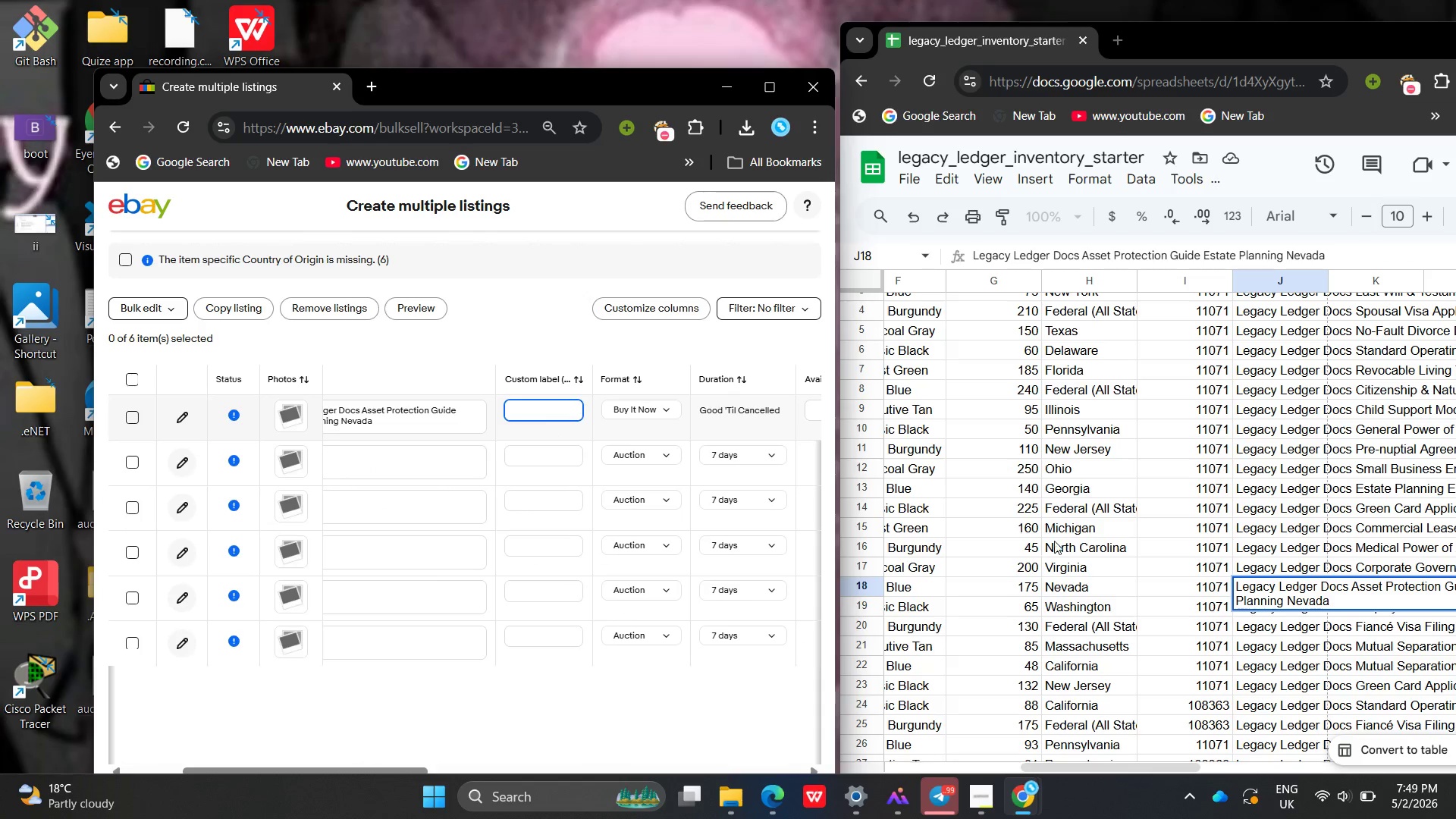 
mouse_move([1057, 560])
 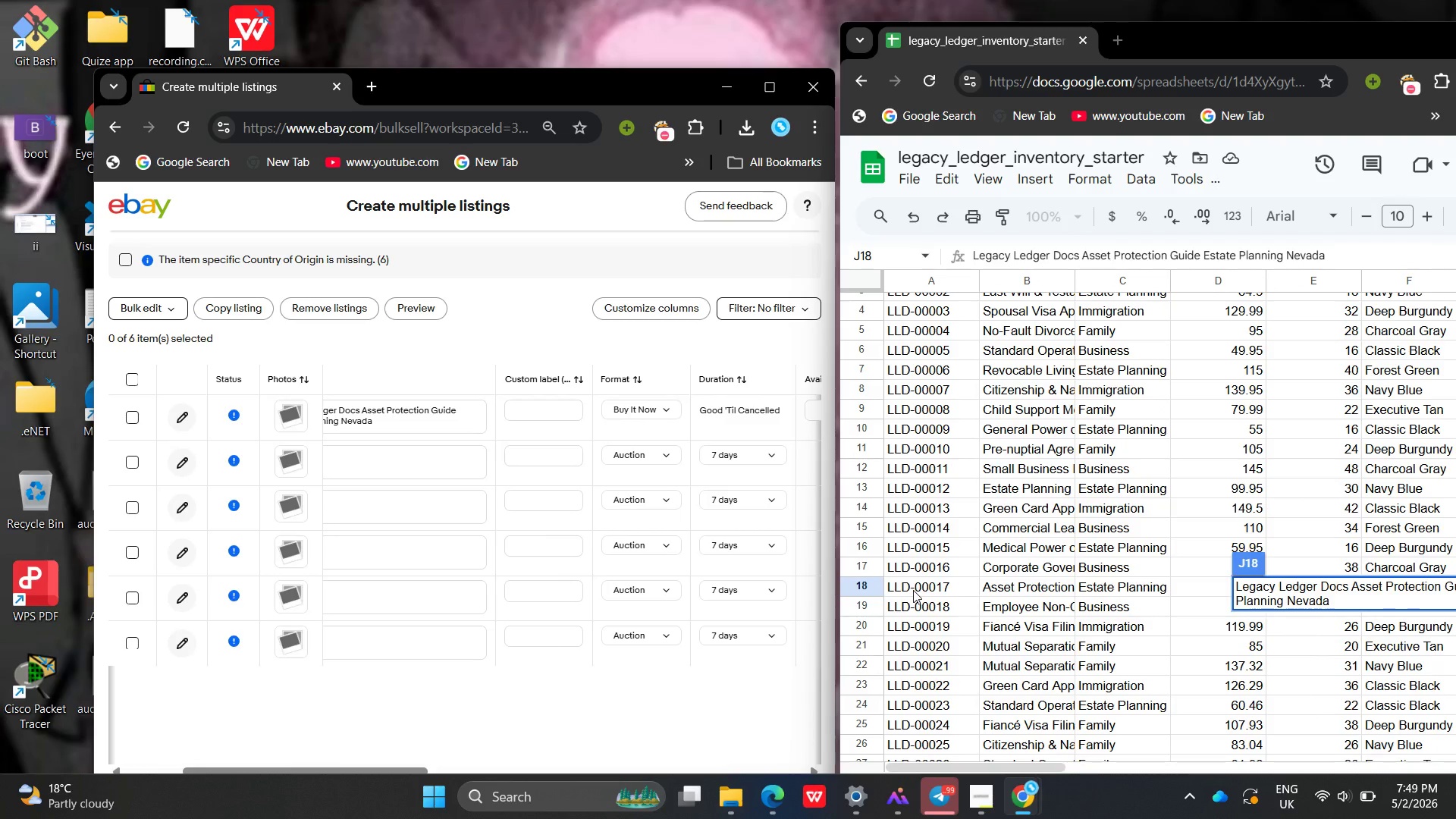 
double_click([913, 590])
 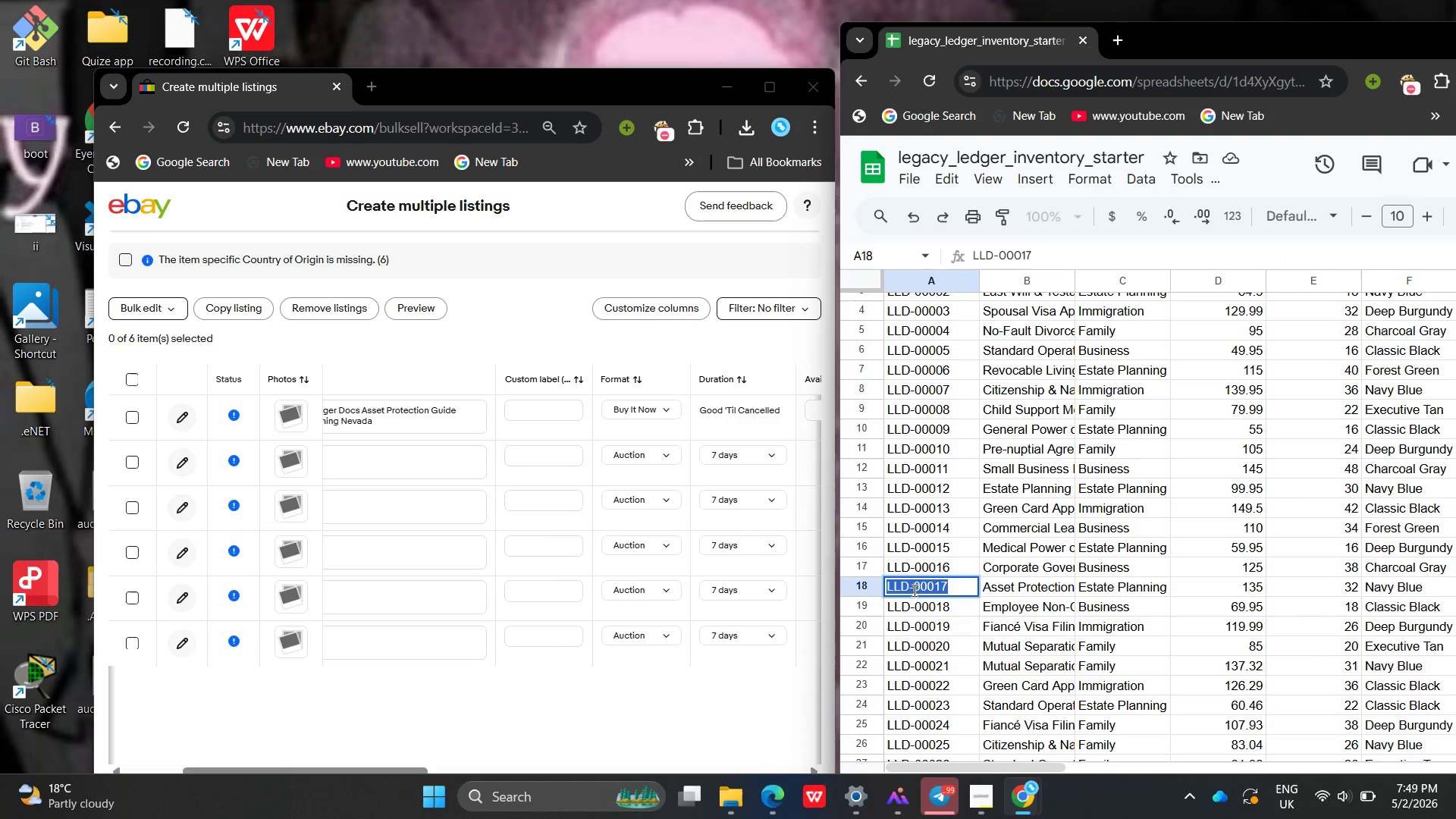 
triple_click([913, 590])
 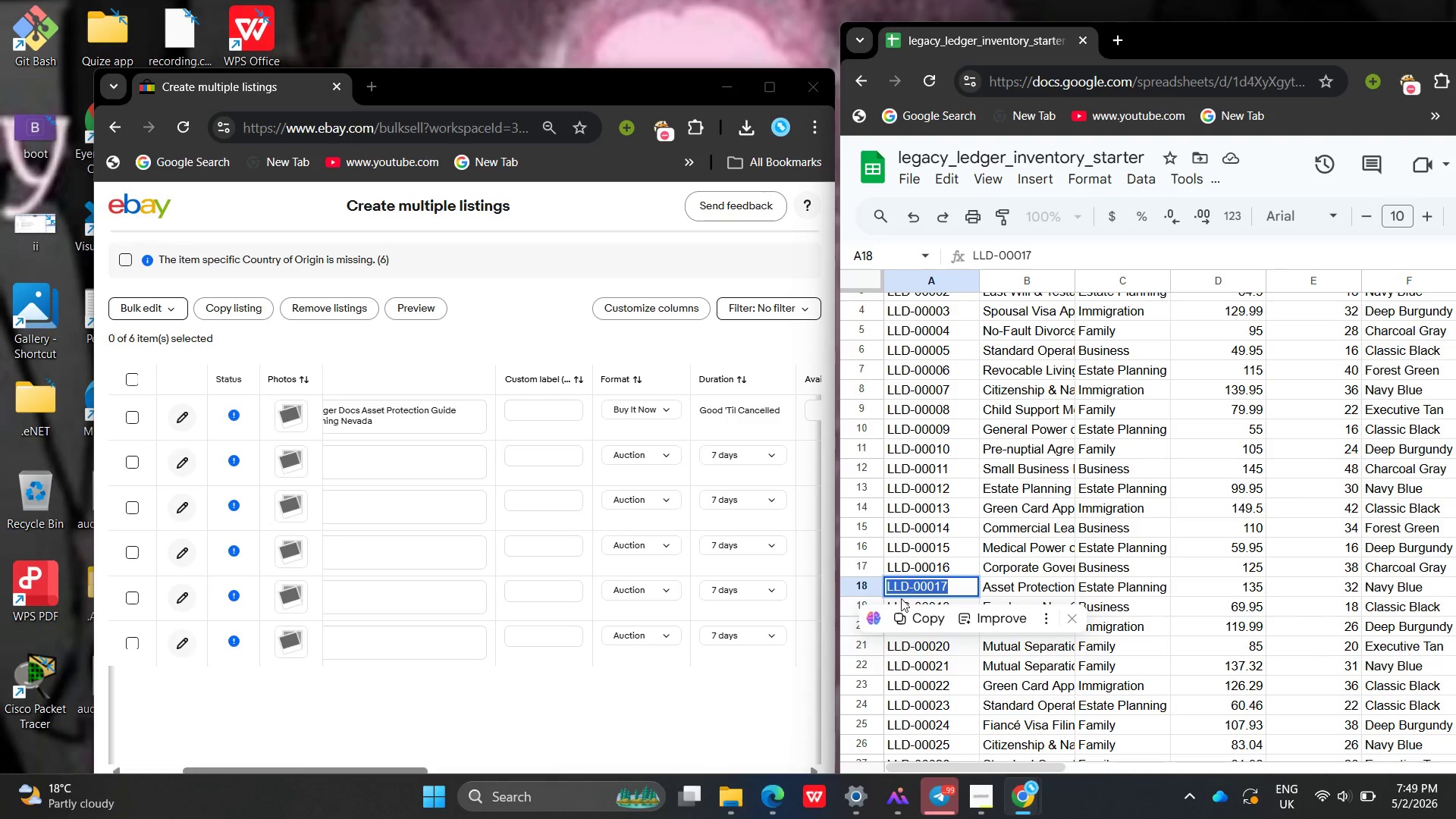 
key(Control+C)
 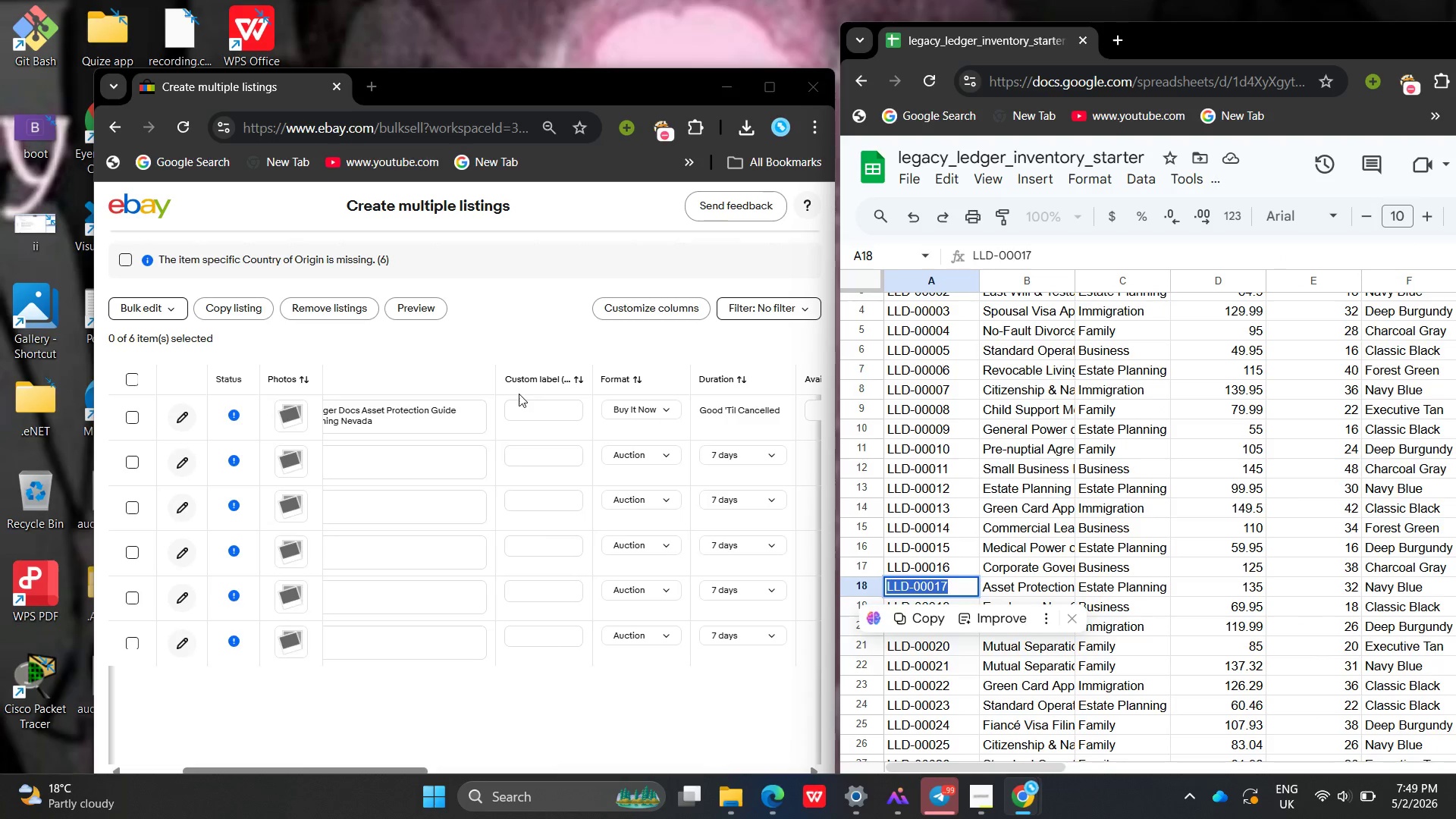 
left_click_drag(start_coordinate=[519, 394], to_coordinate=[532, 401])
 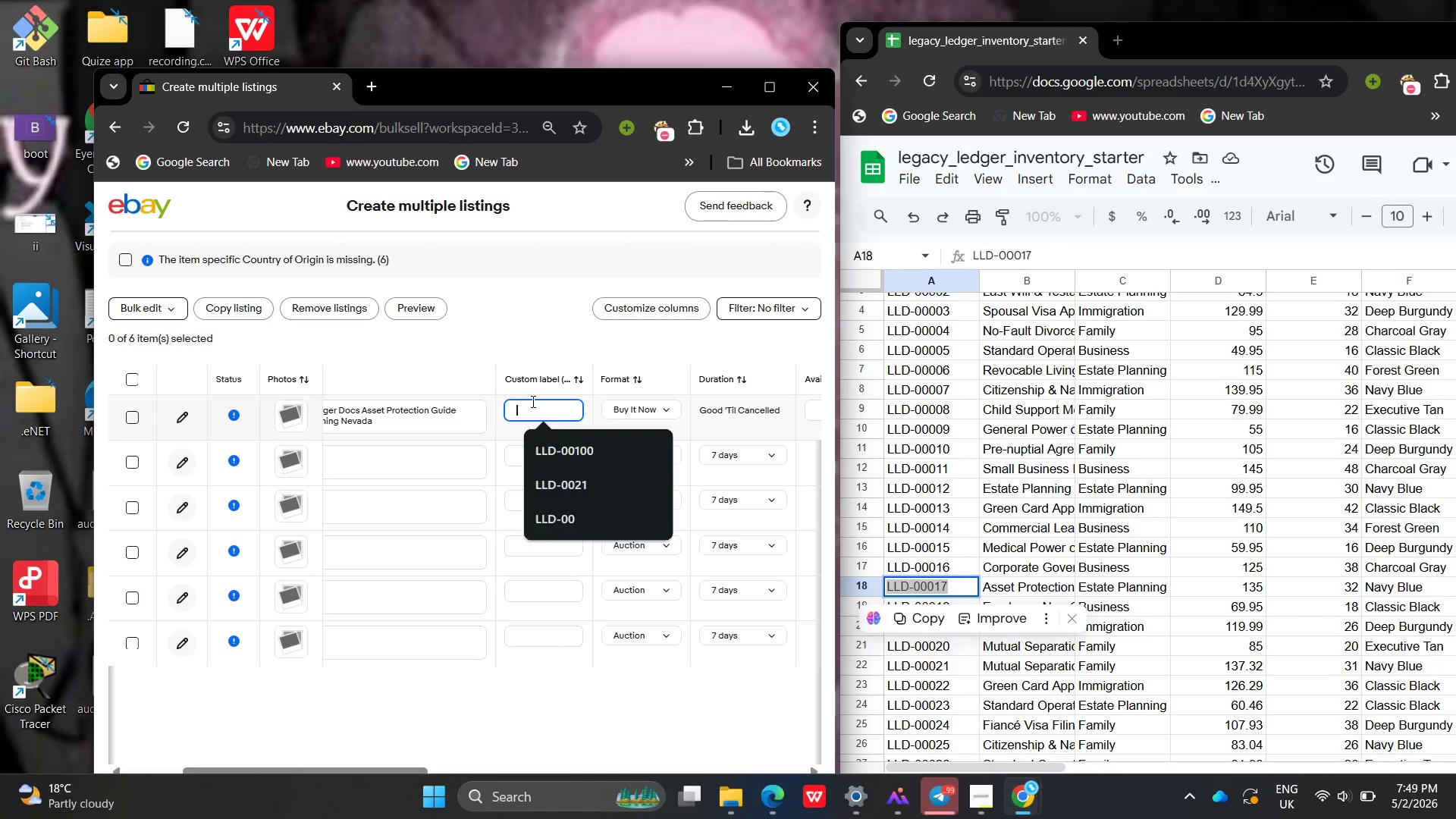 
left_click_drag(start_coordinate=[532, 401], to_coordinate=[522, 410])
 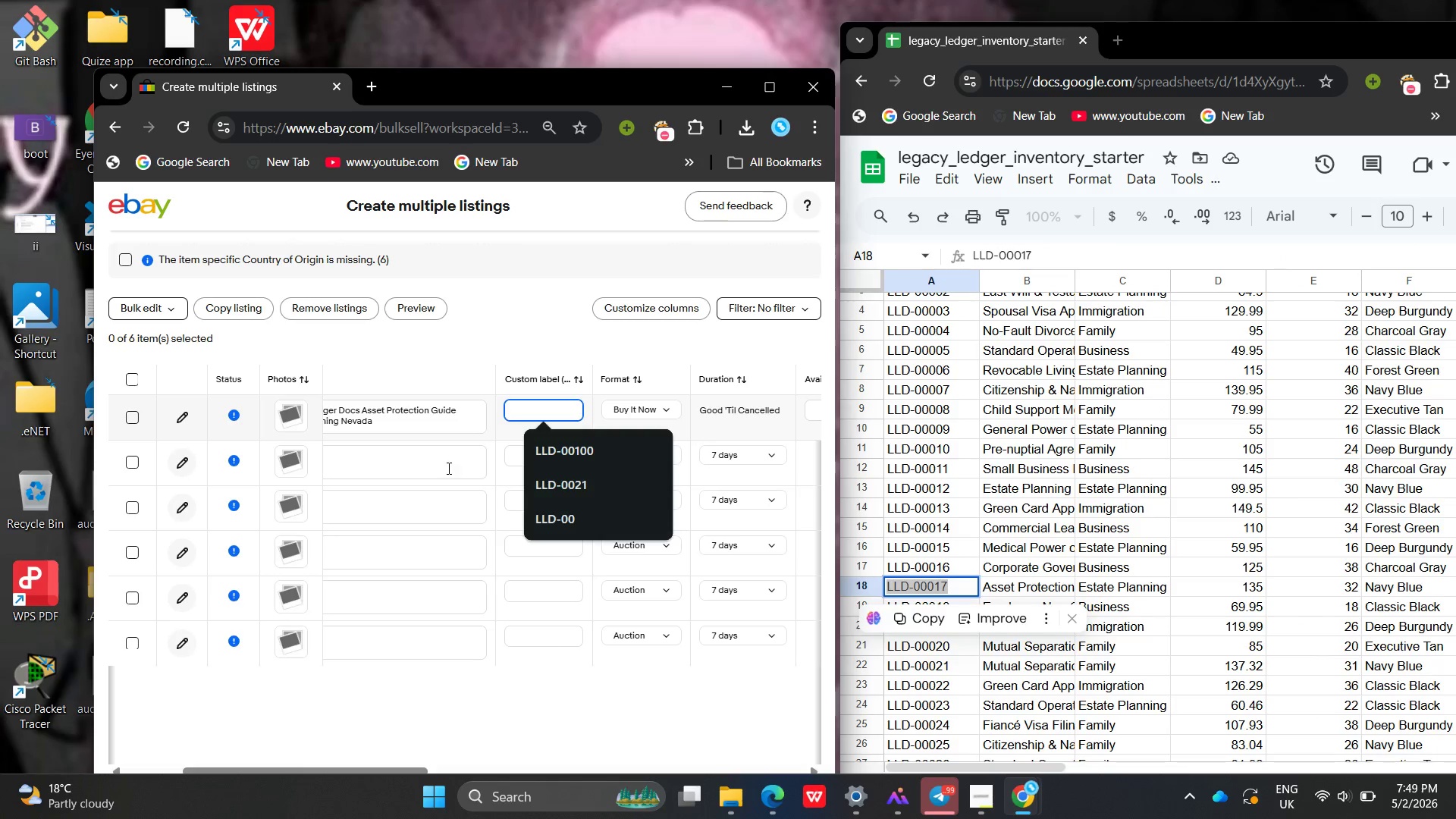 
key(Control+V)
 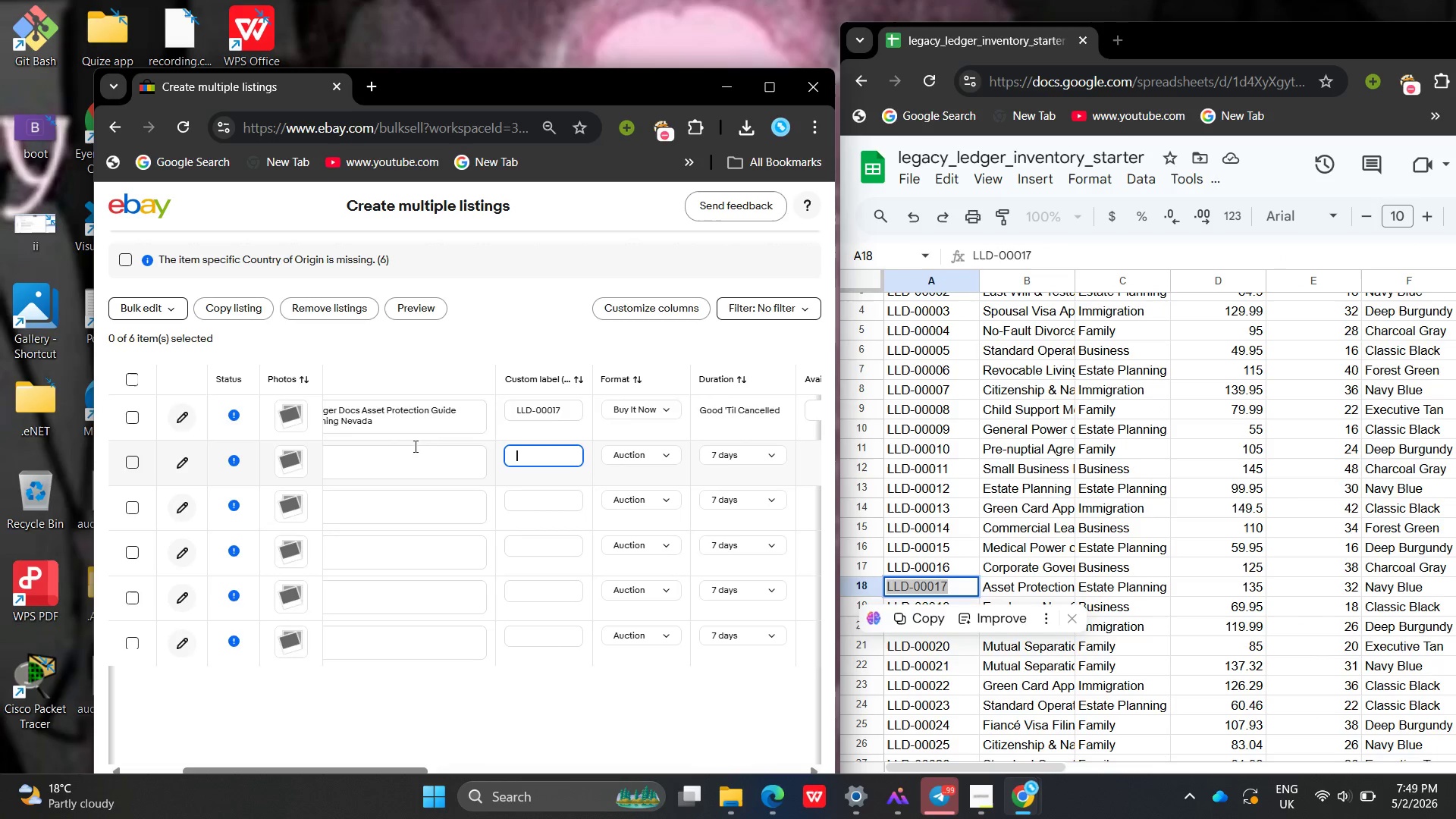 
key(Enter)
 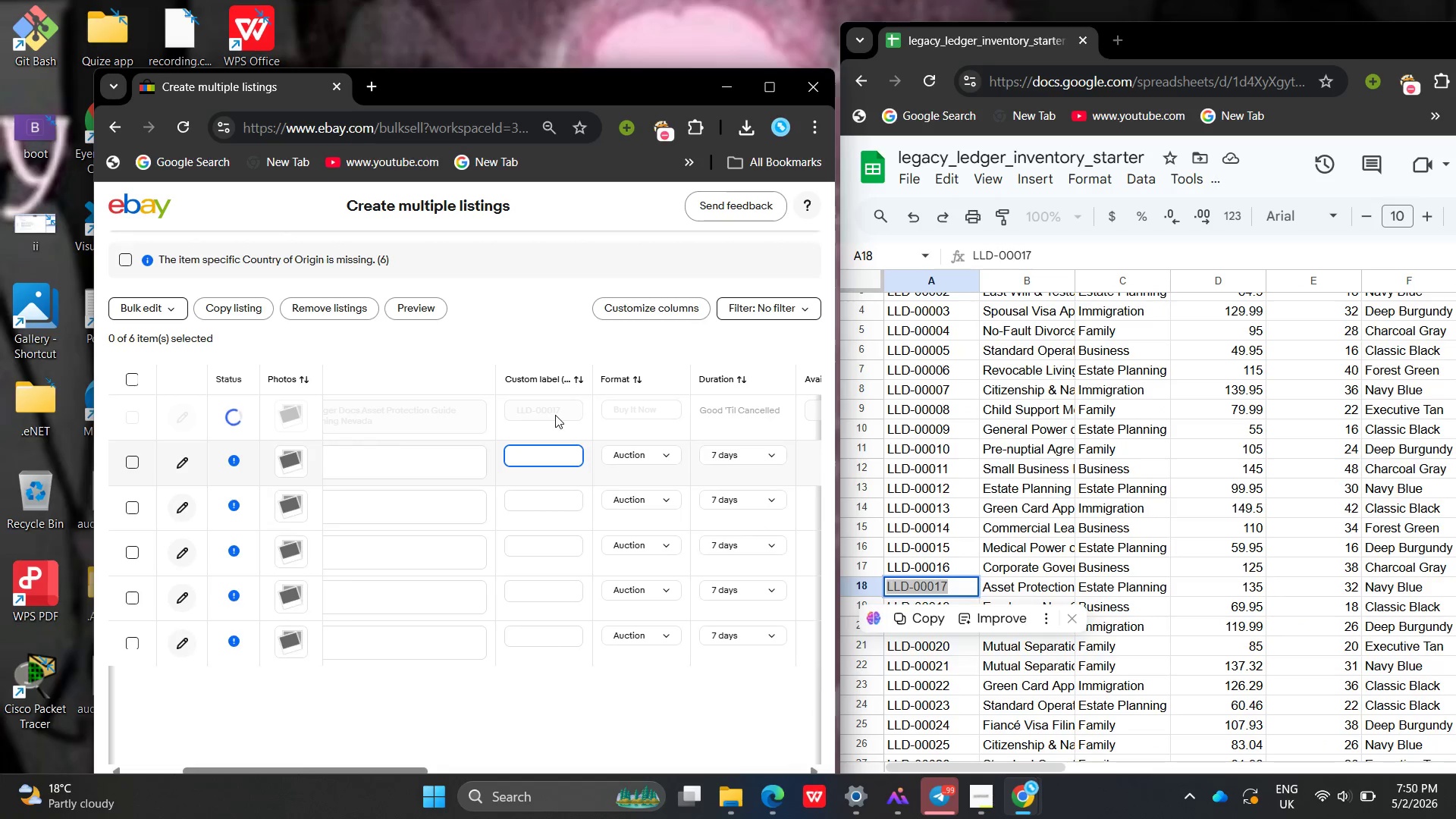 
left_click([555, 415])
 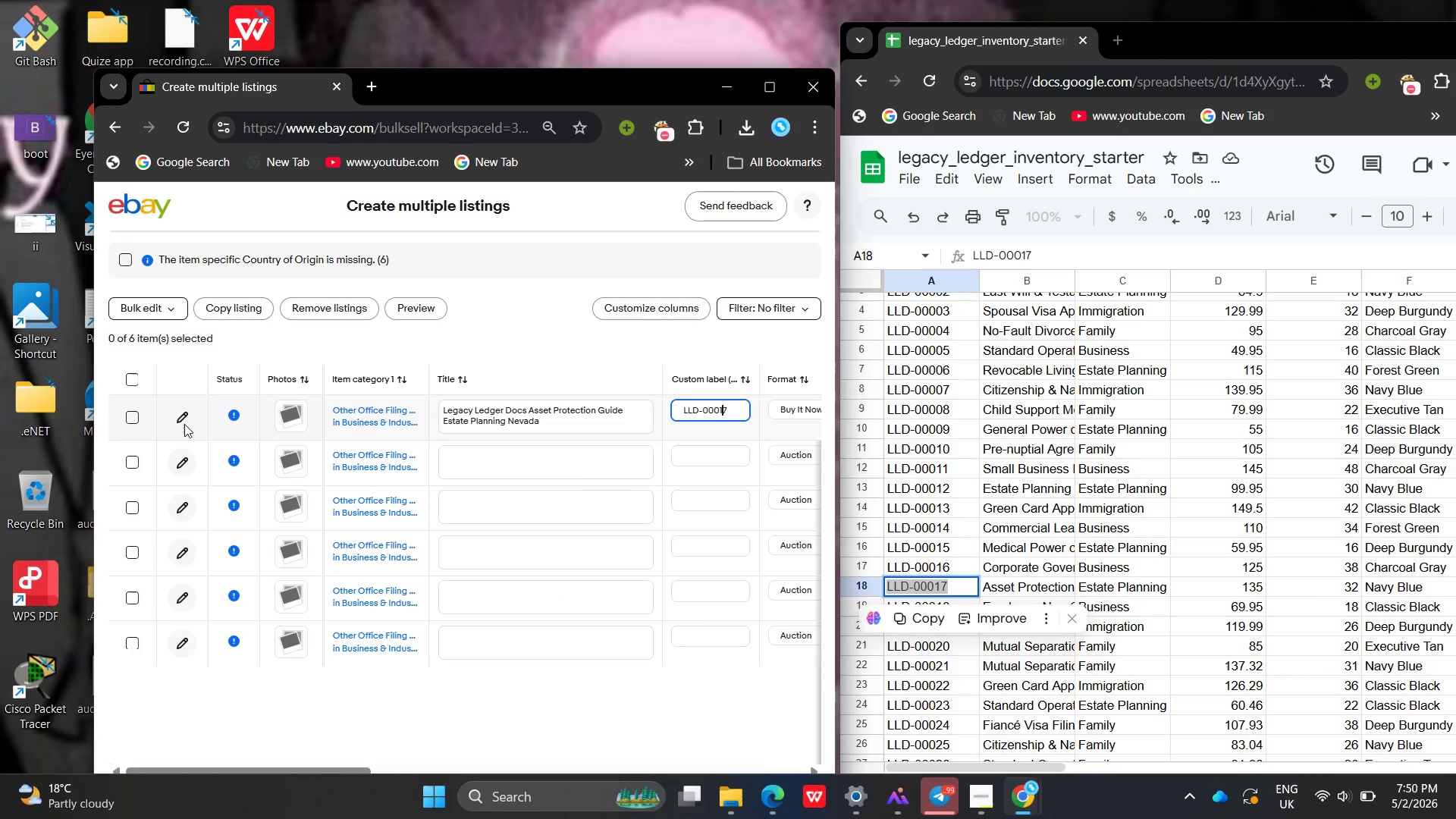 
left_click([133, 423])
 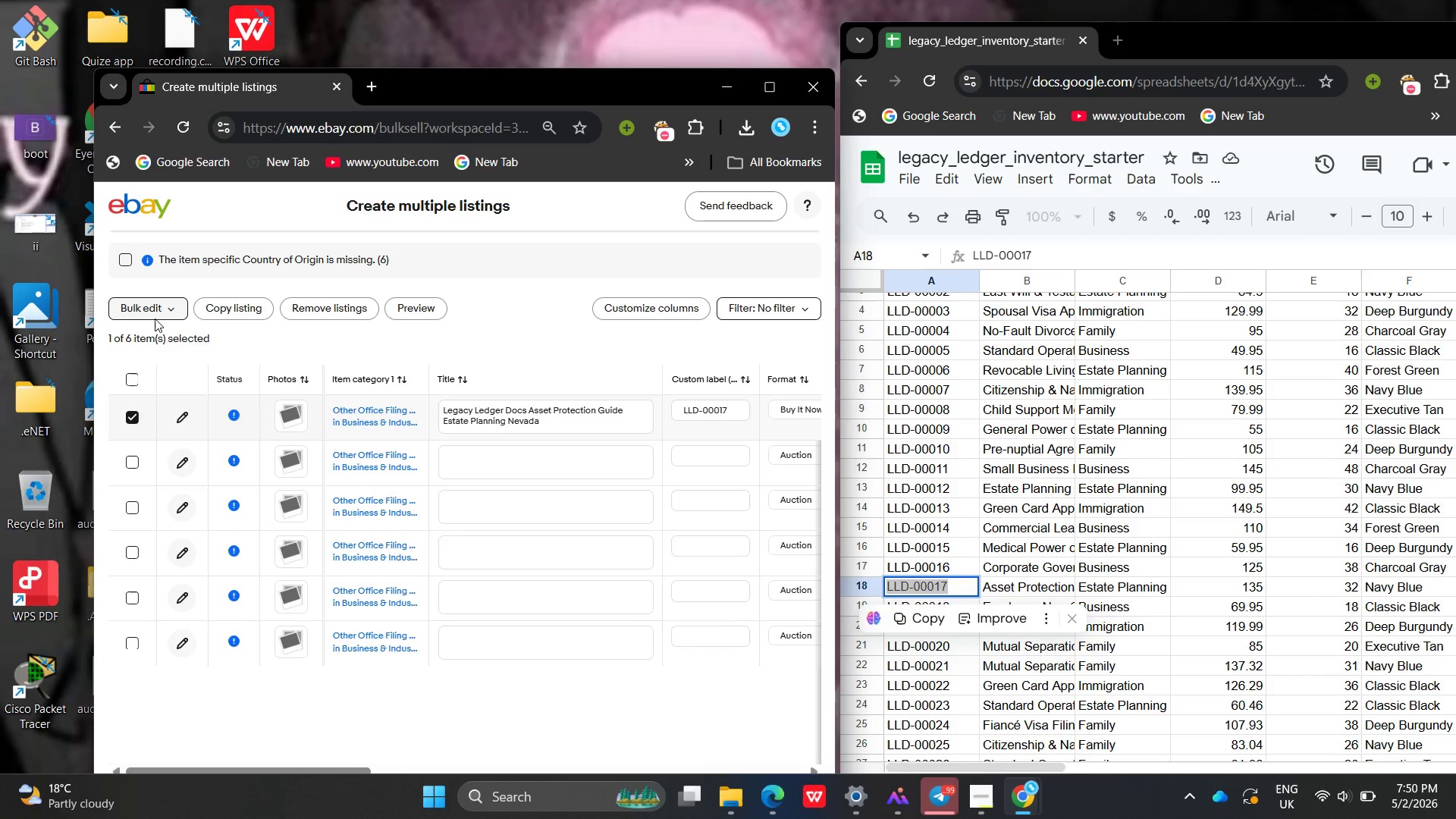 
wait(60.36)
 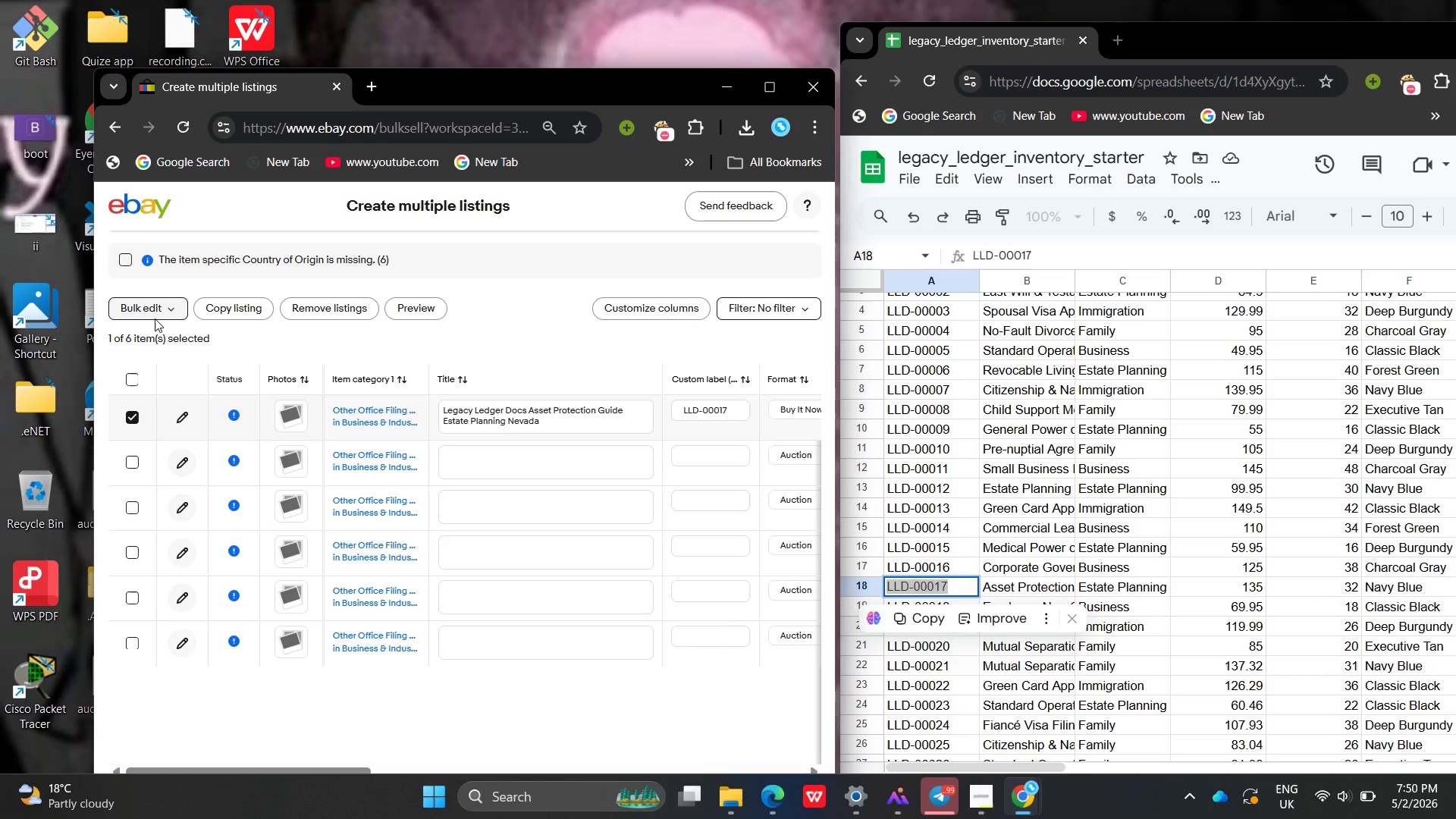 
left_click([145, 315])
 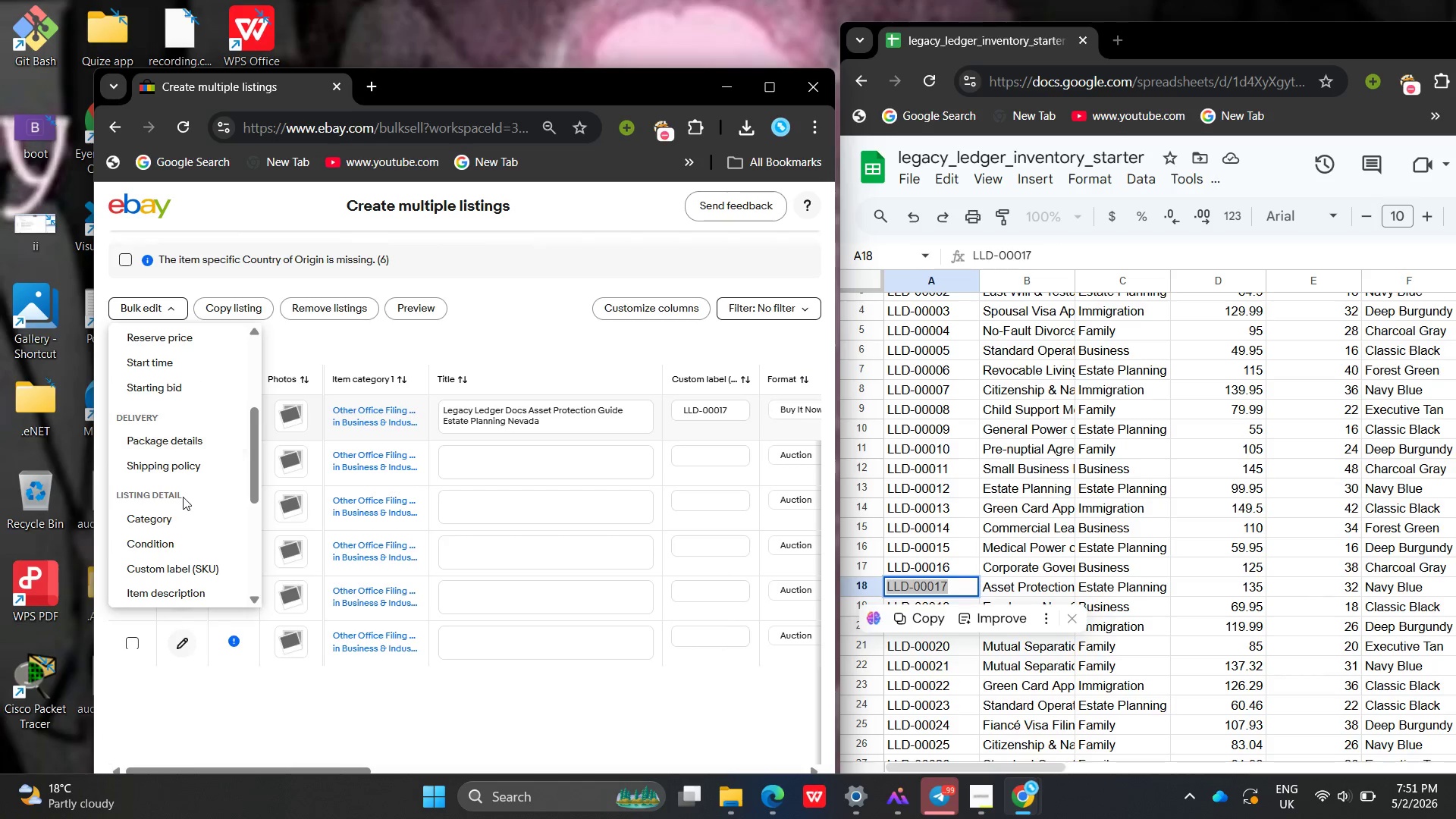 
left_click([191, 464])
 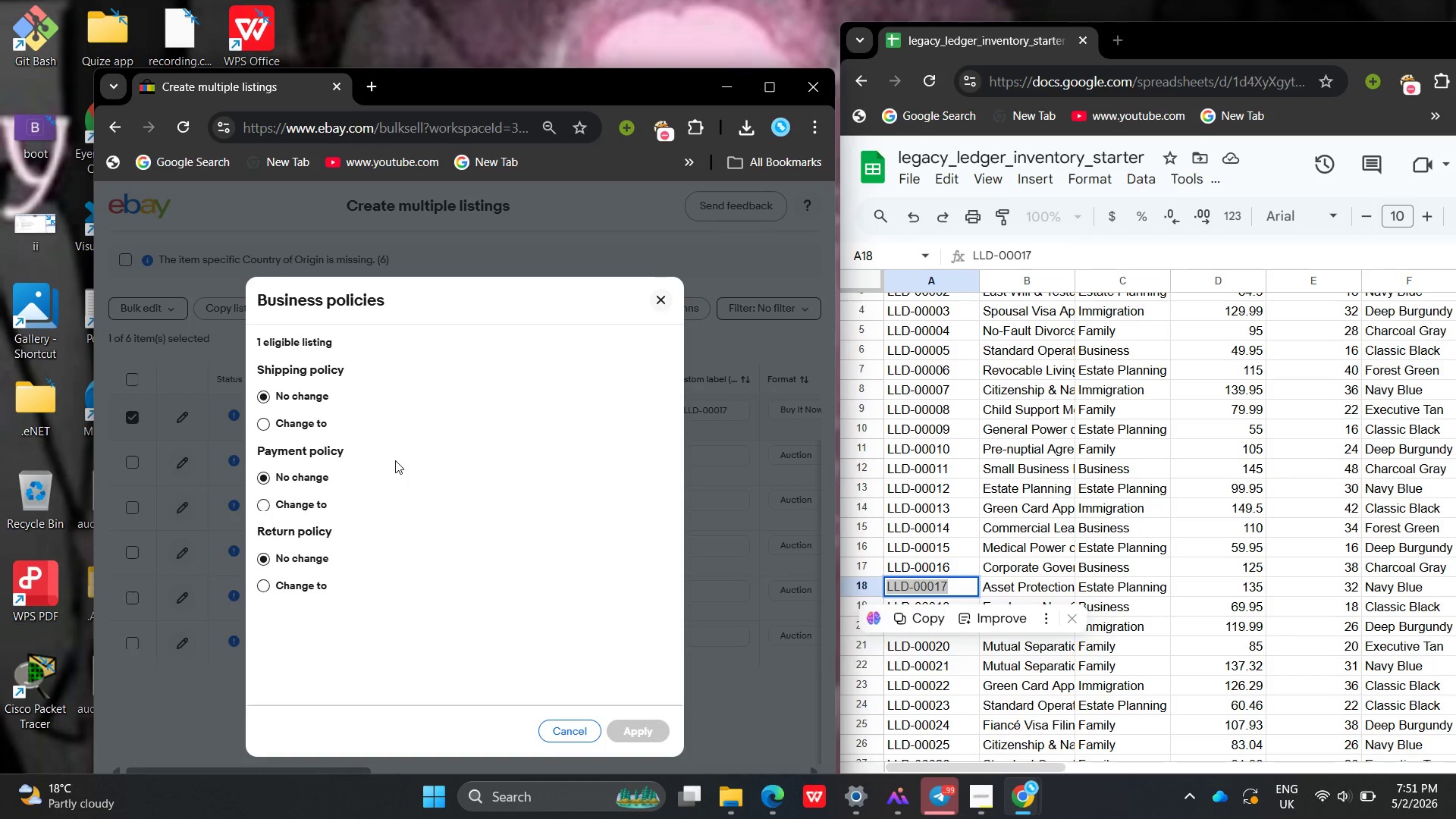 
wait(5.74)
 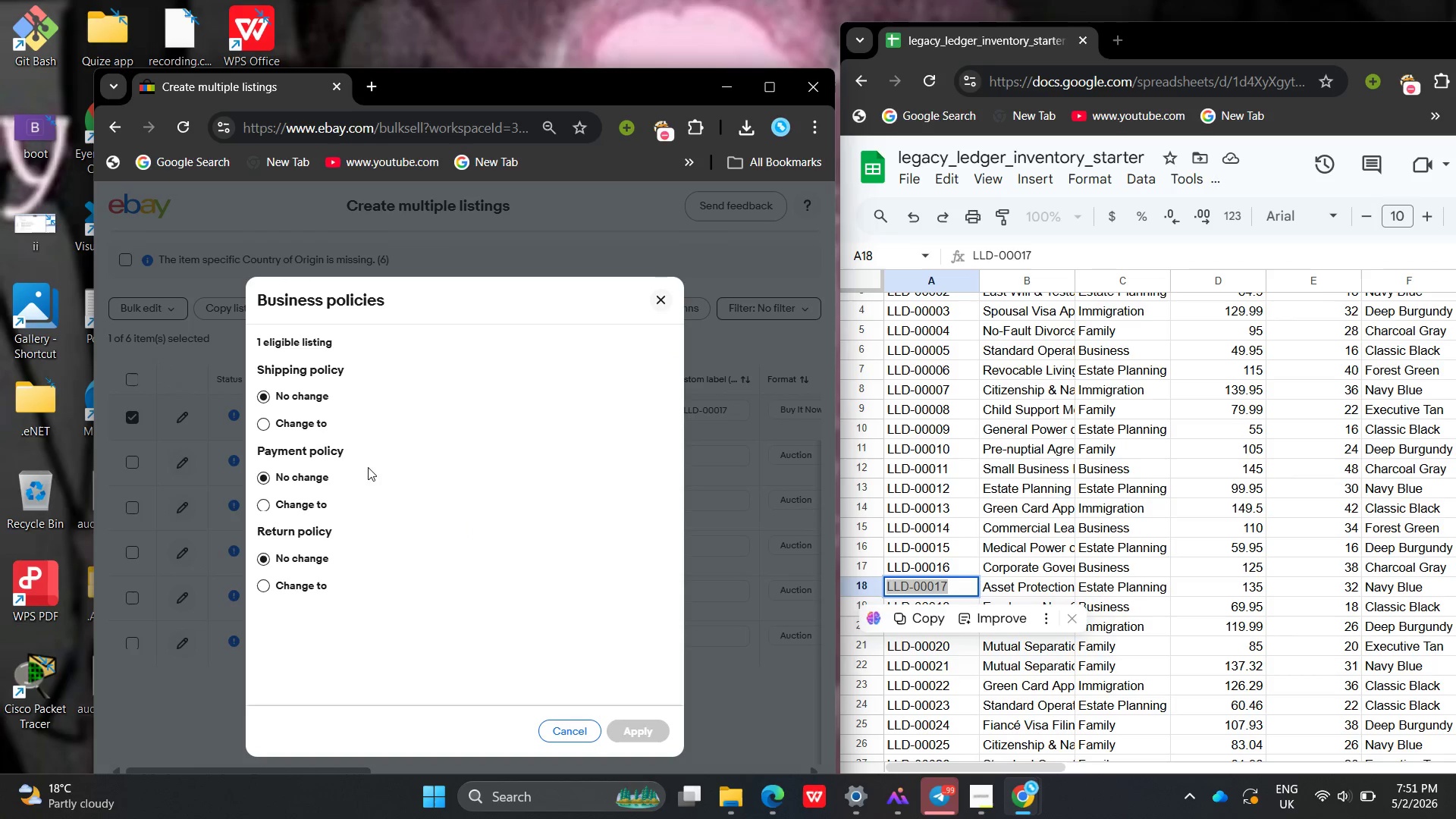 
left_click([266, 423])
 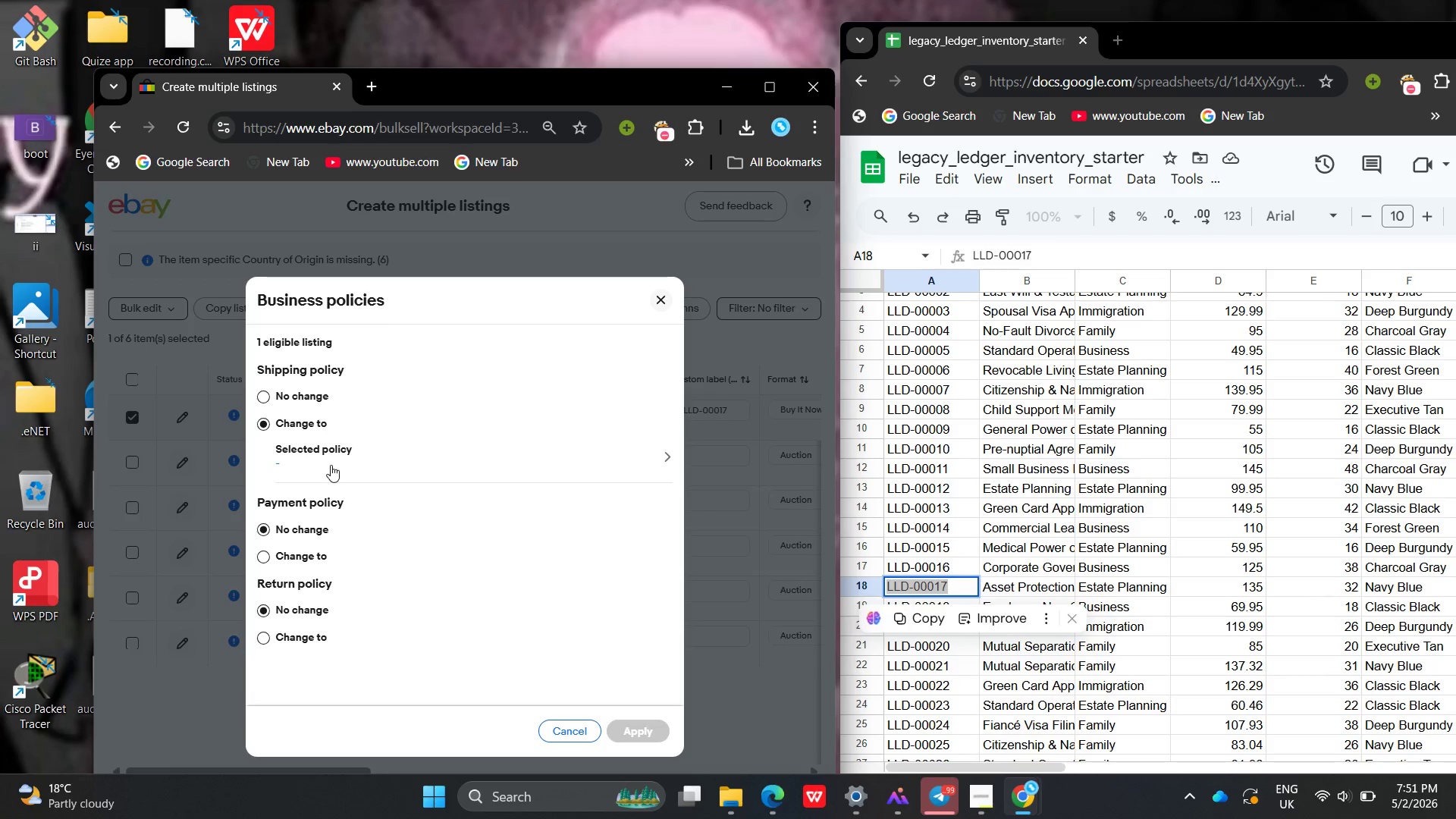 
left_click([331, 465])
 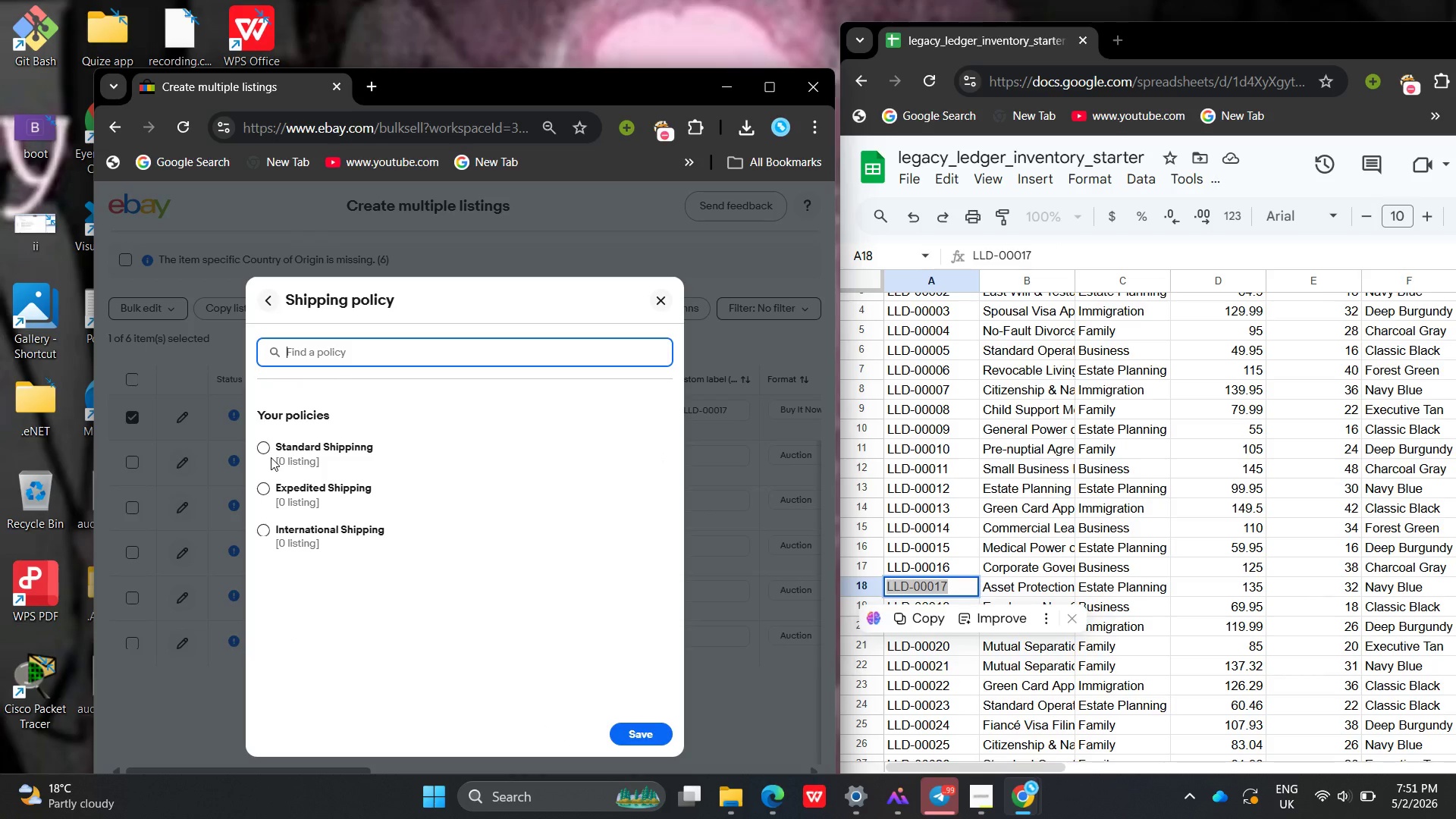 
left_click([268, 450])
 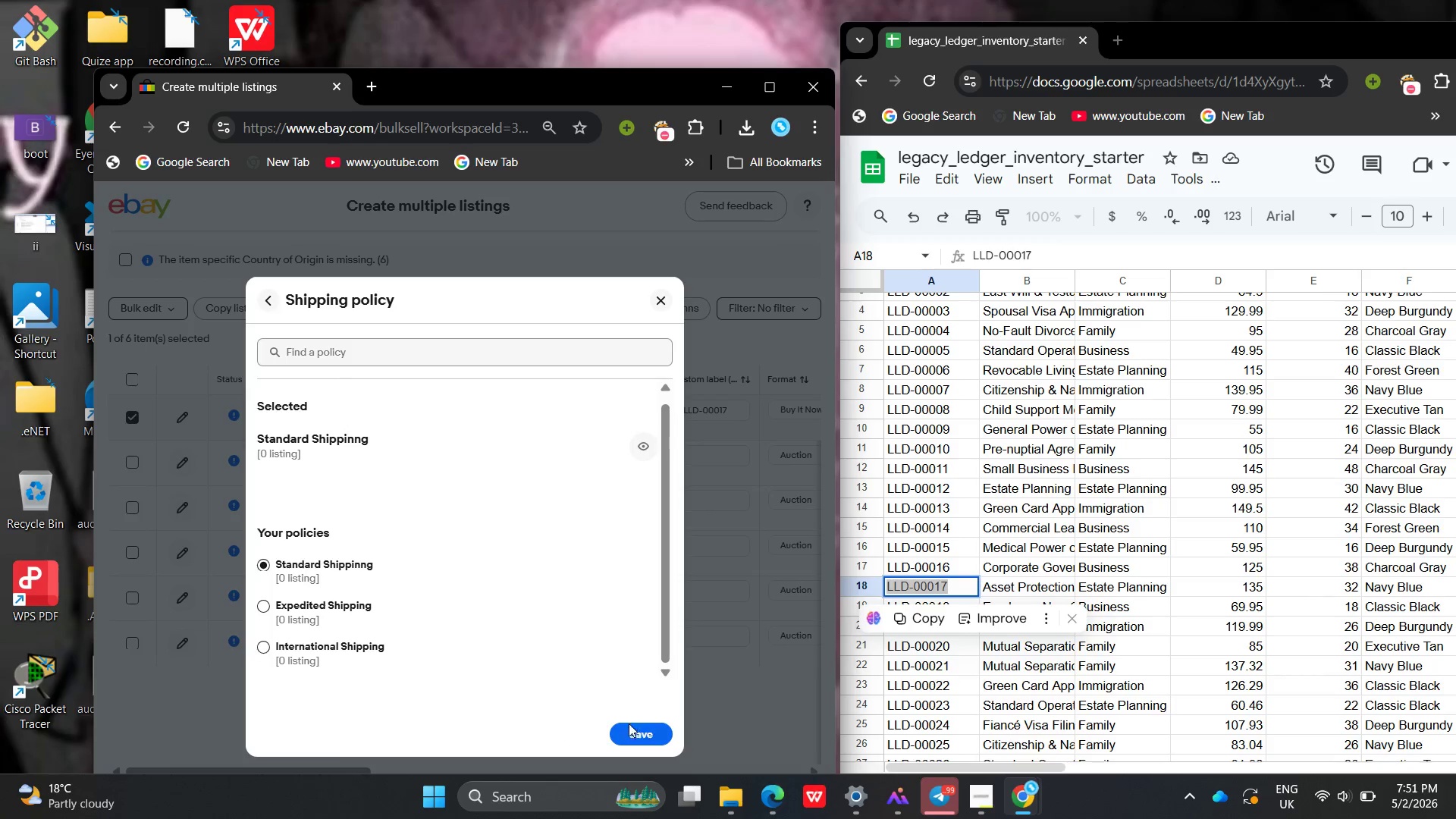 
left_click([641, 733])
 